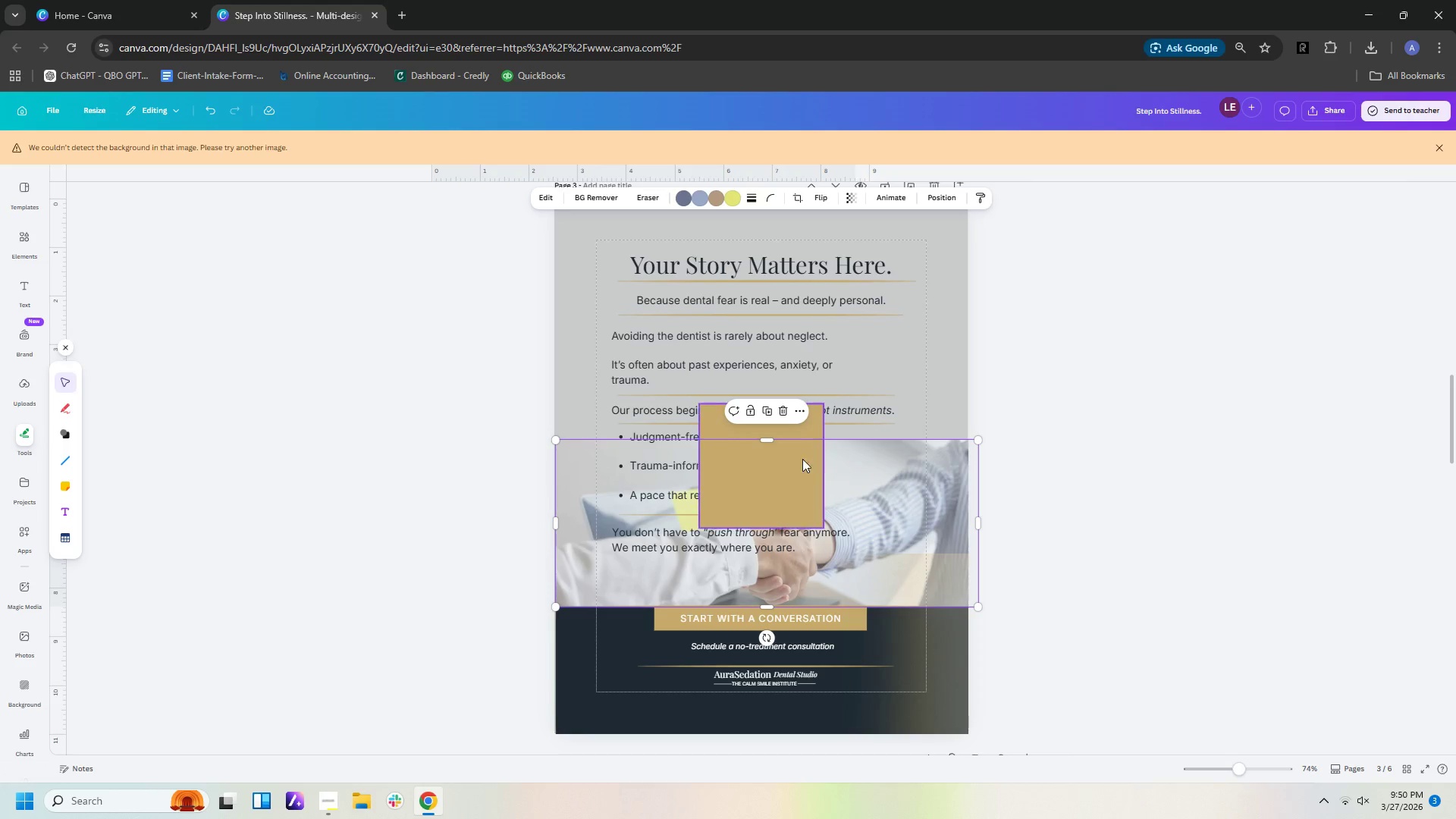 
left_click_drag(start_coordinate=[795, 462], to_coordinate=[858, 366])
 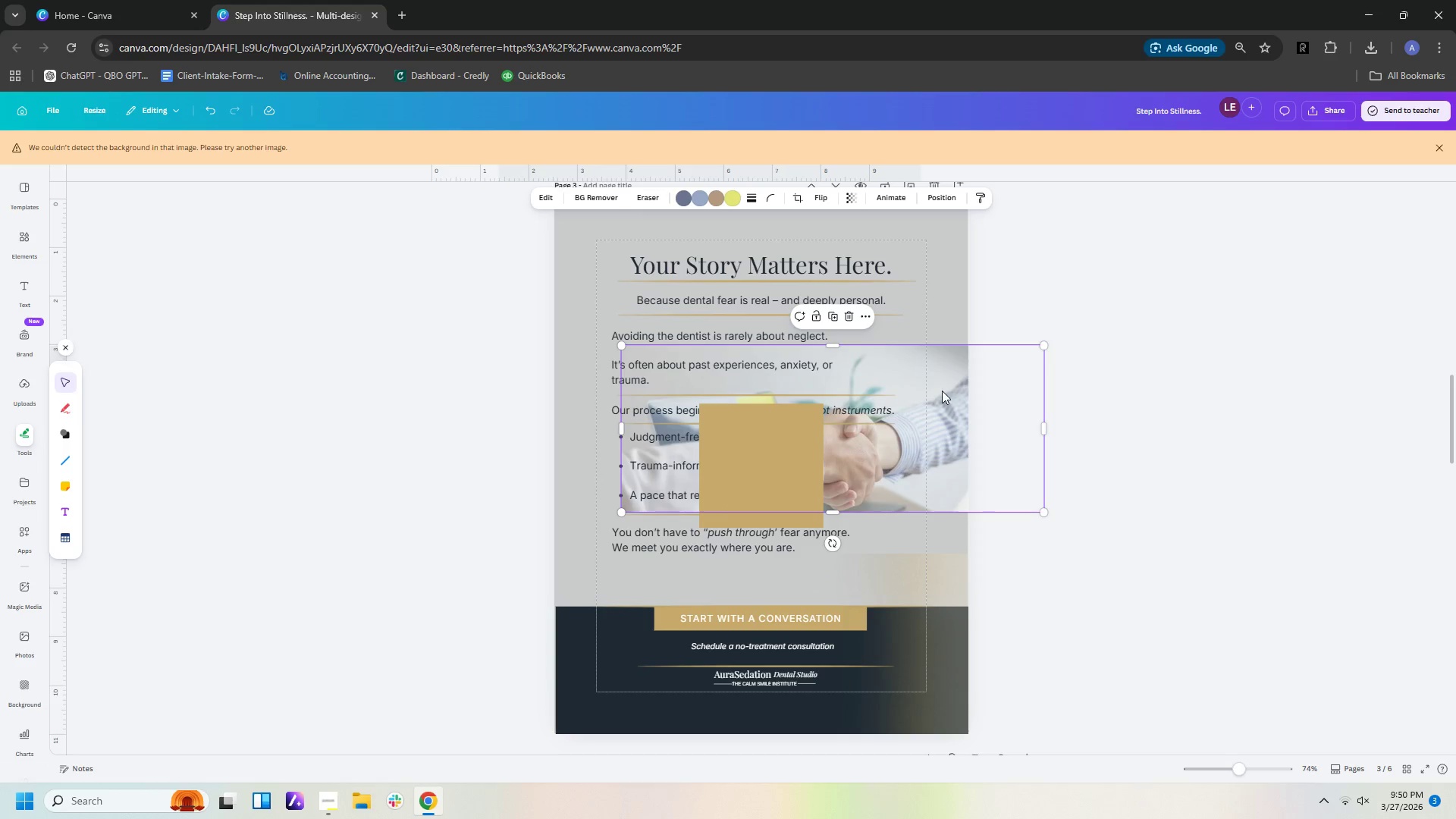 
left_click_drag(start_coordinate=[942, 391], to_coordinate=[874, 487])
 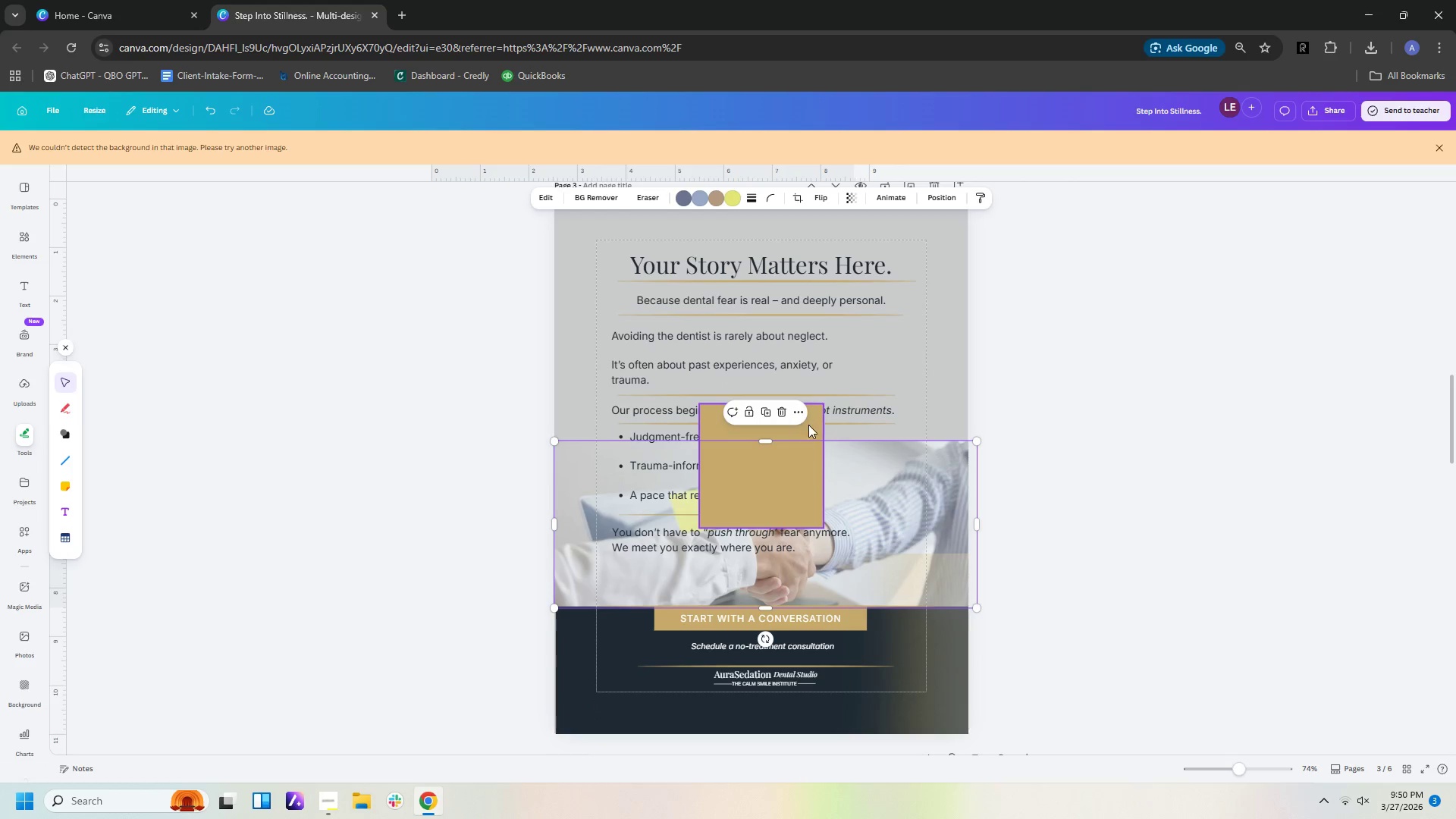 
left_click([807, 426])
 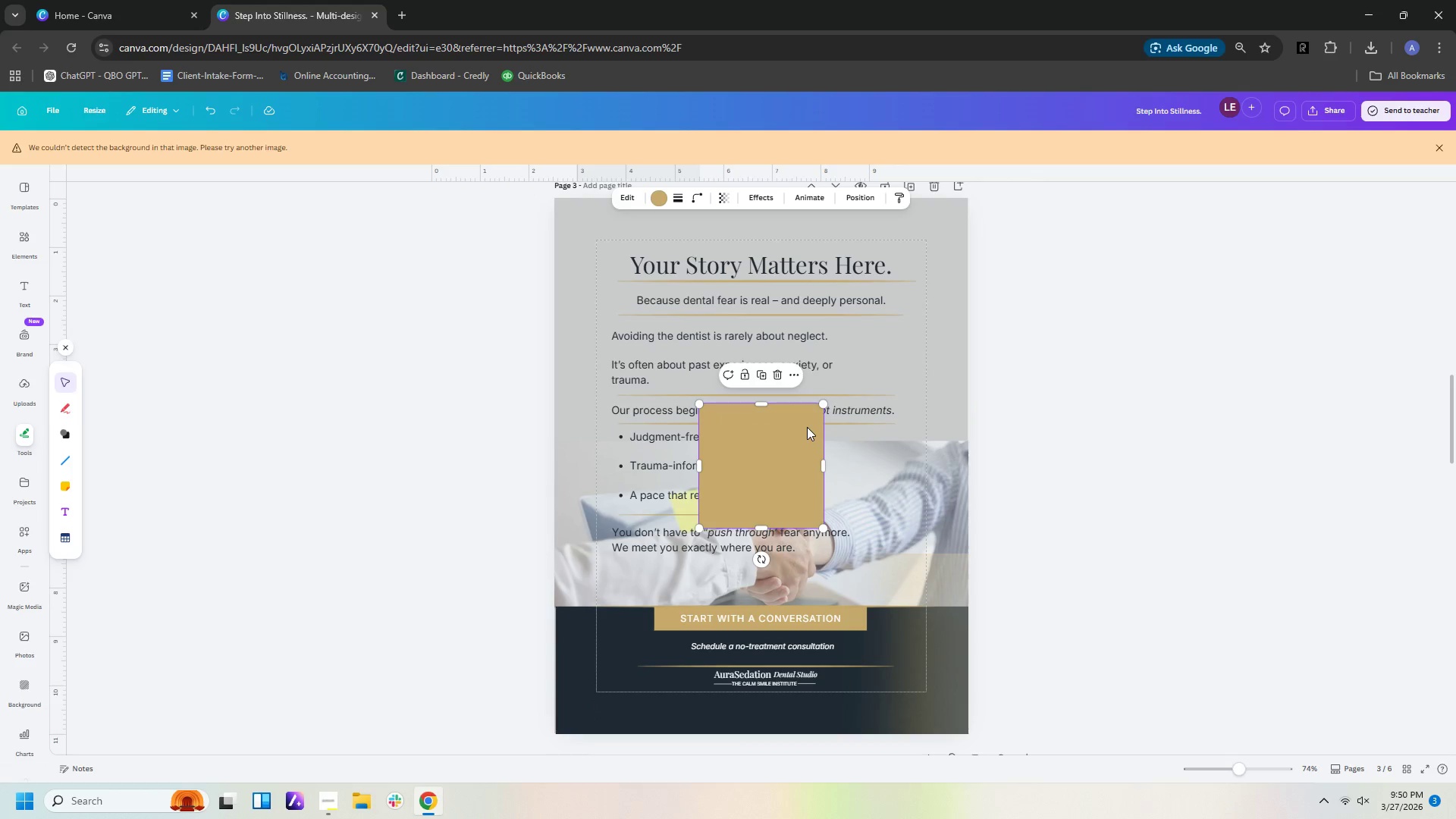 
left_click_drag(start_coordinate=[807, 427], to_coordinate=[888, 300])
 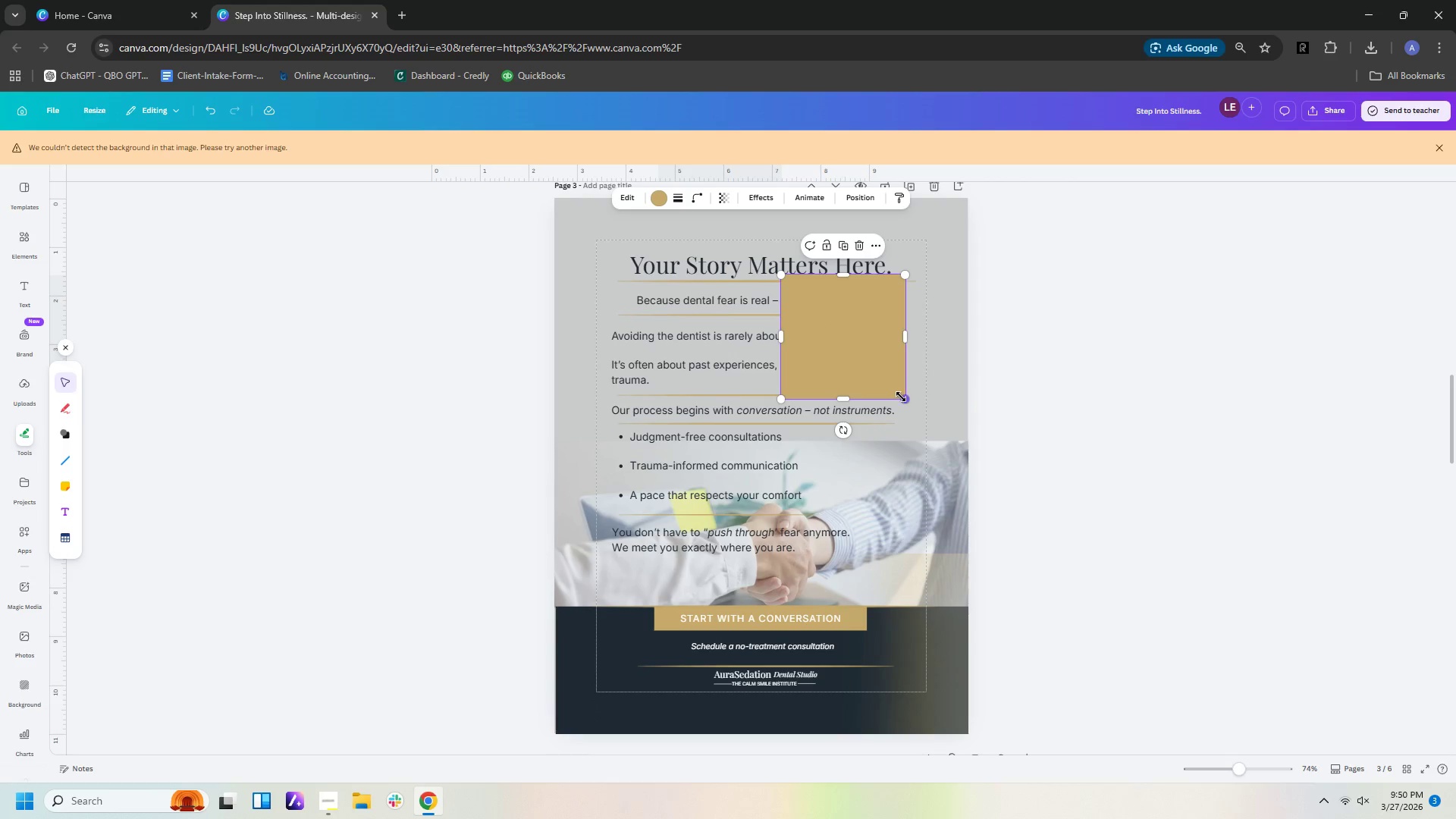 
left_click_drag(start_coordinate=[902, 397], to_coordinate=[956, 532])
 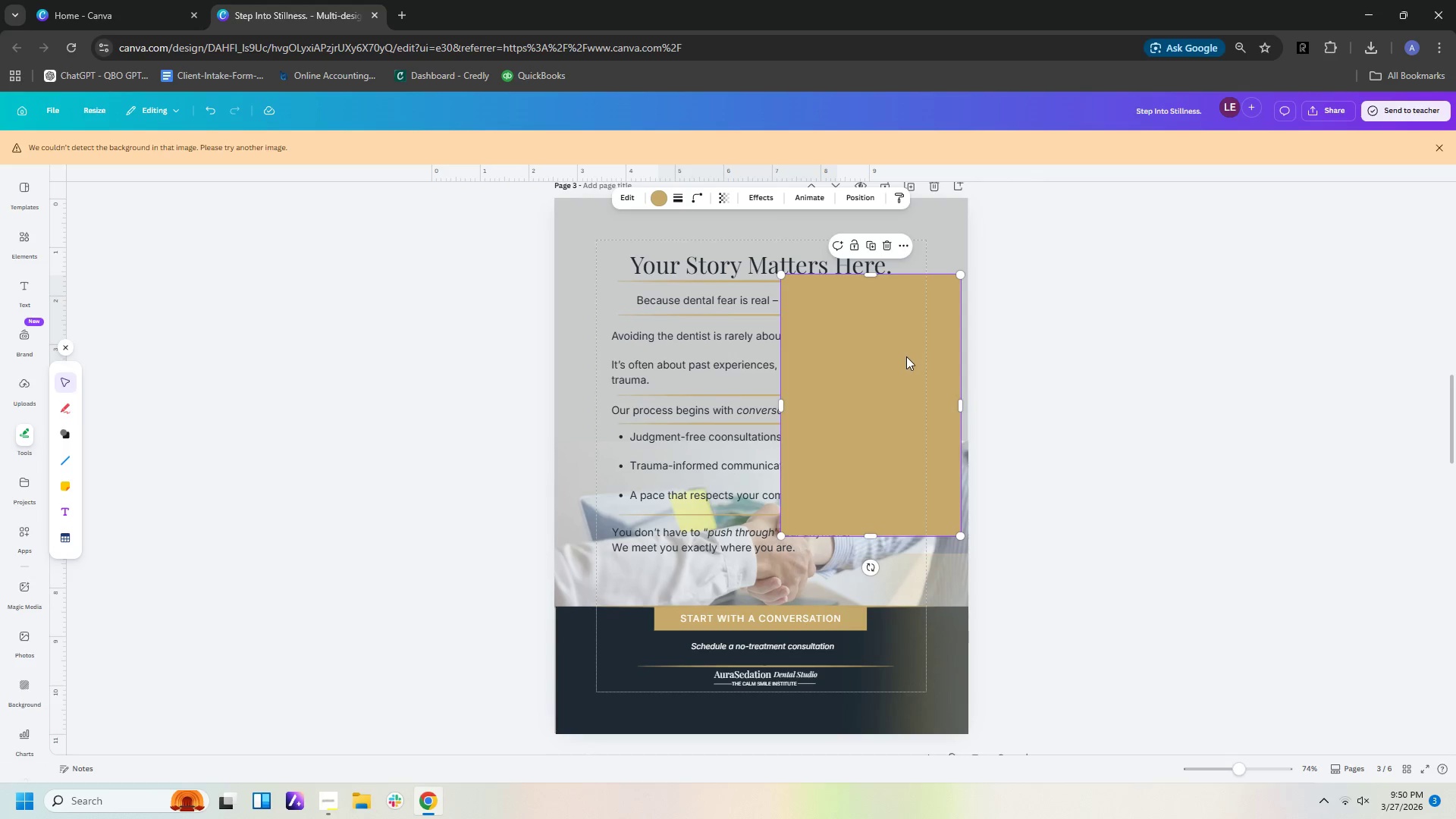 
left_click_drag(start_coordinate=[905, 356], to_coordinate=[902, 280])
 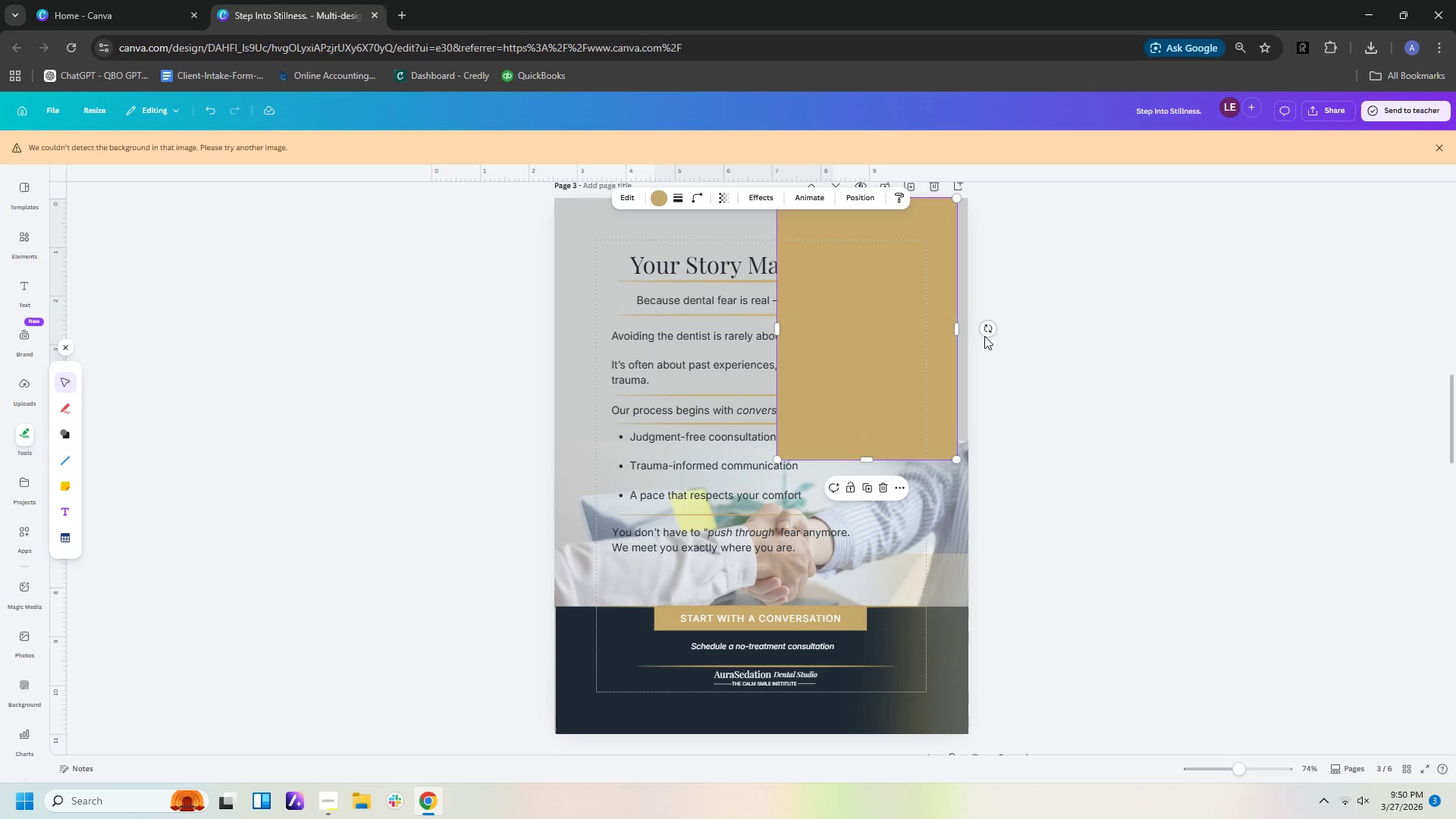 
left_click_drag(start_coordinate=[985, 329], to_coordinate=[1025, 356])
 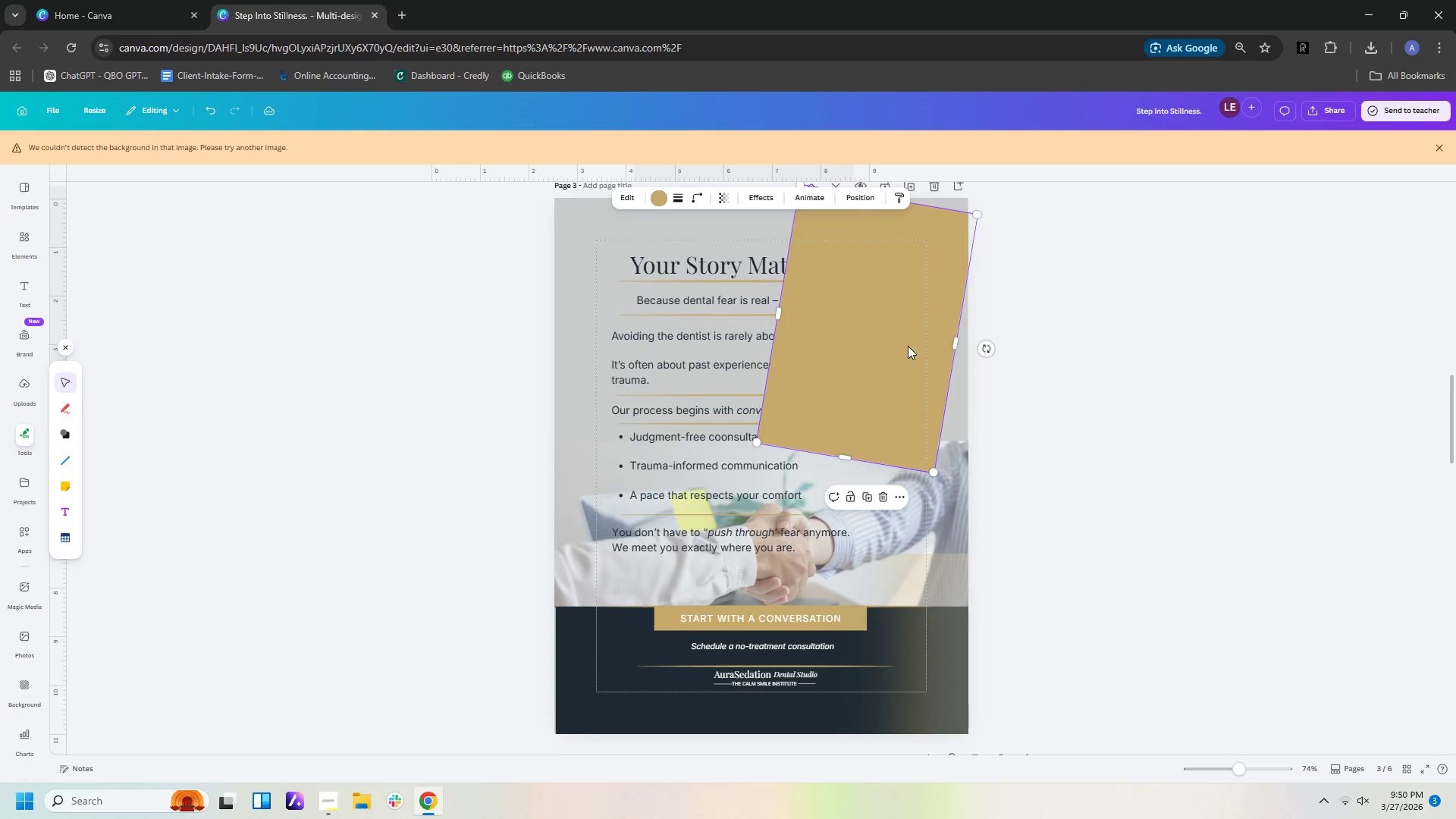 
left_click_drag(start_coordinate=[908, 346], to_coordinate=[927, 347])
 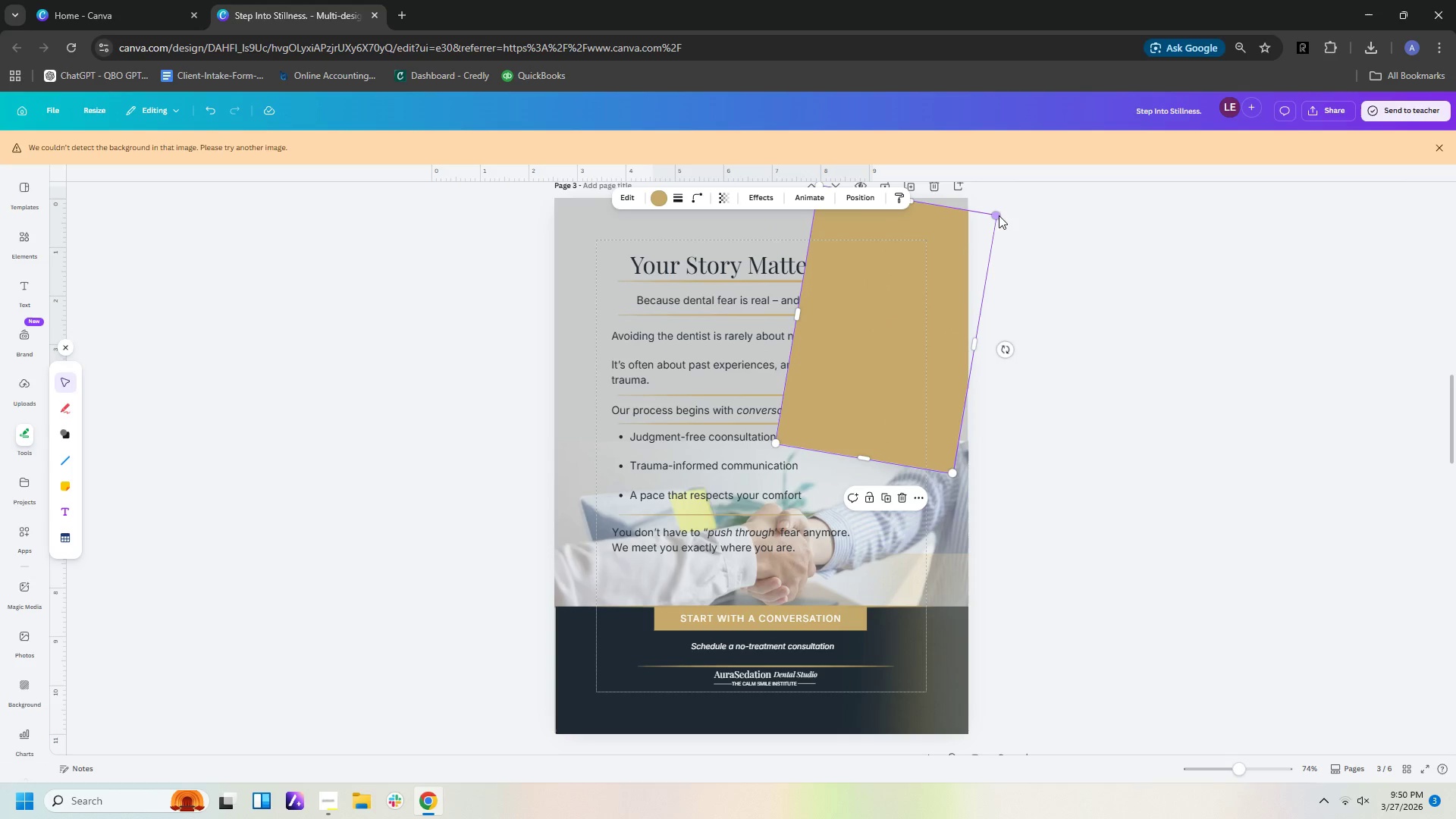 
left_click_drag(start_coordinate=[998, 215], to_coordinate=[1017, 206])
 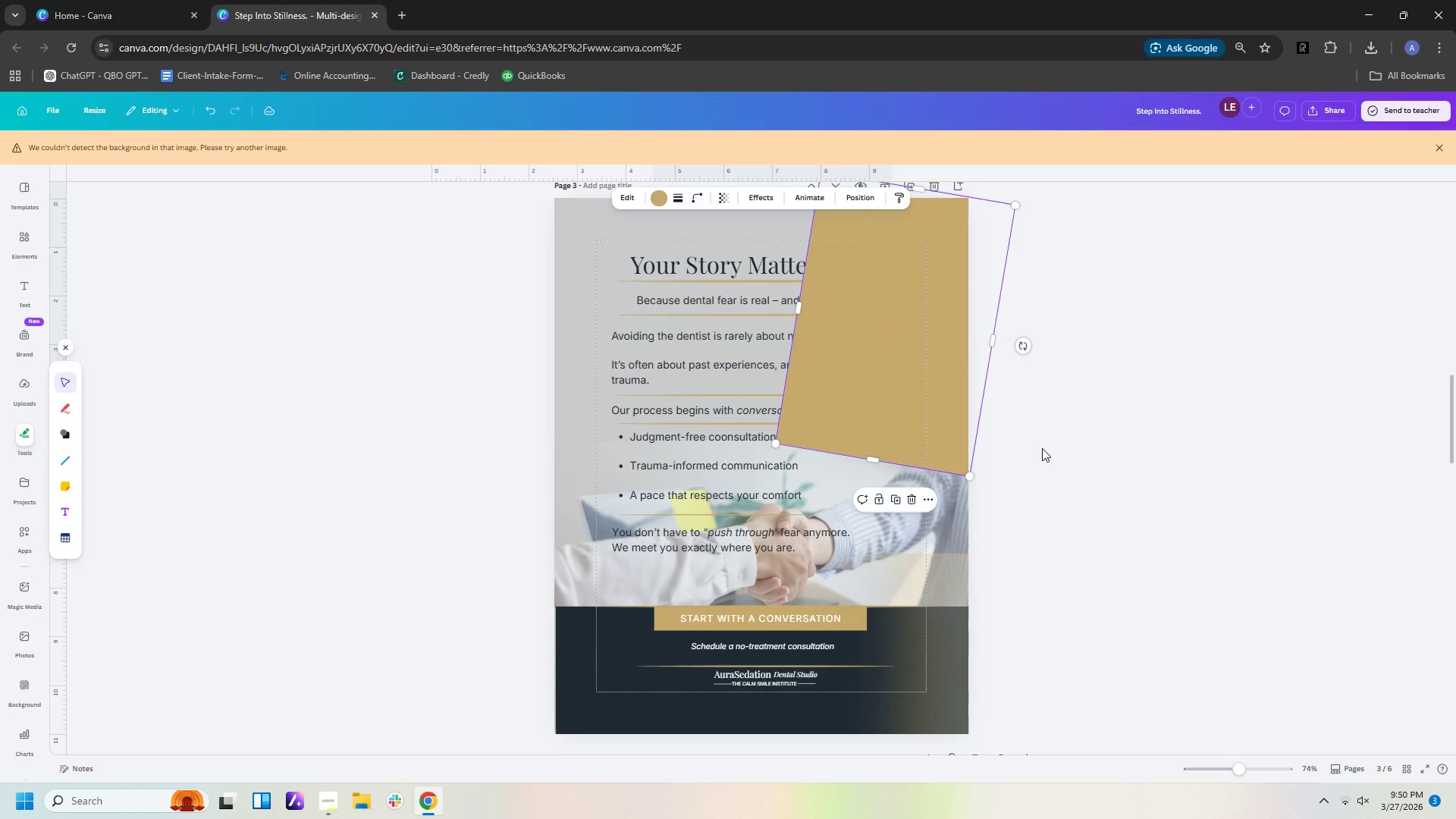 
left_click([1042, 448])
 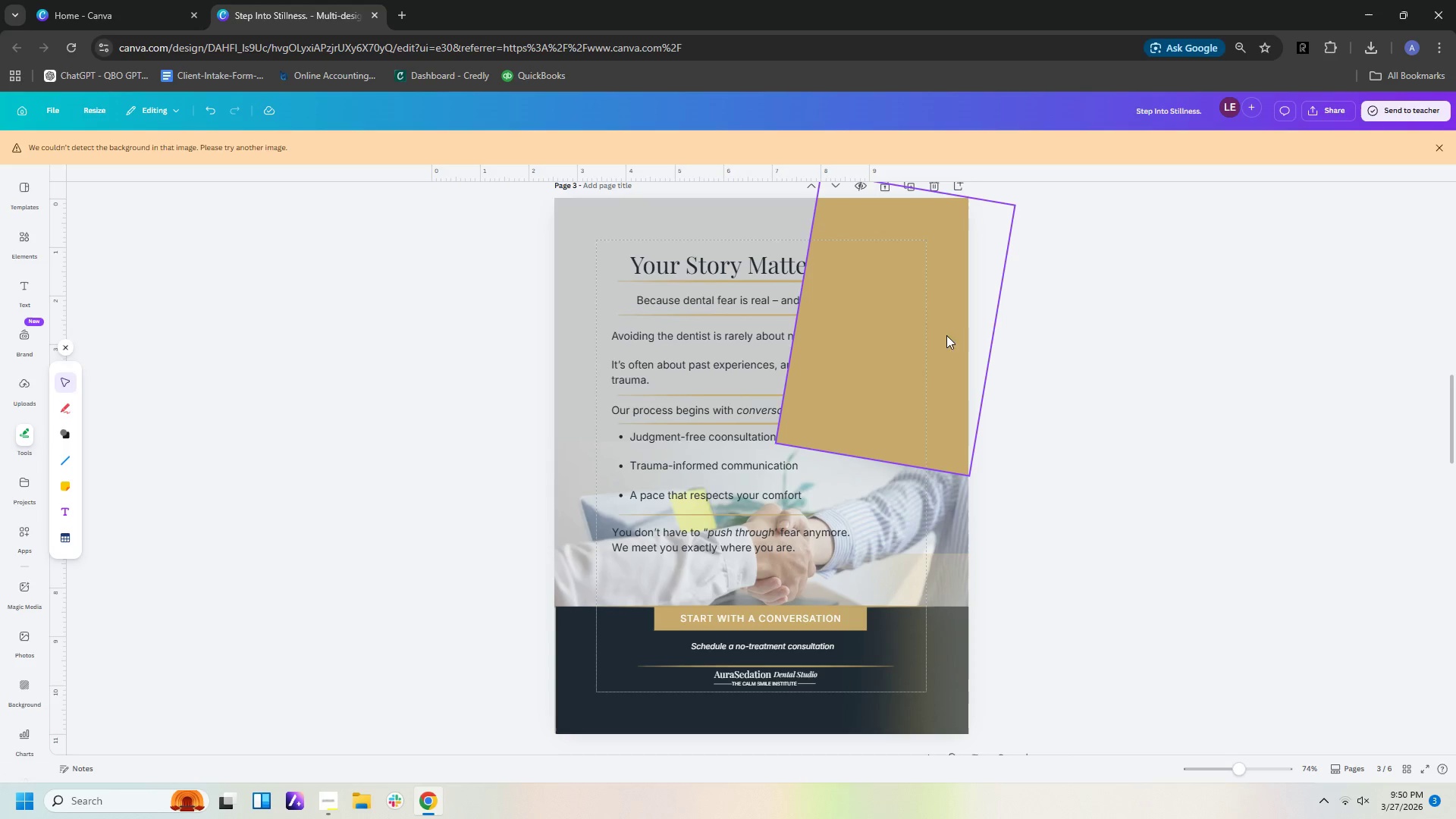 
left_click([927, 315])
 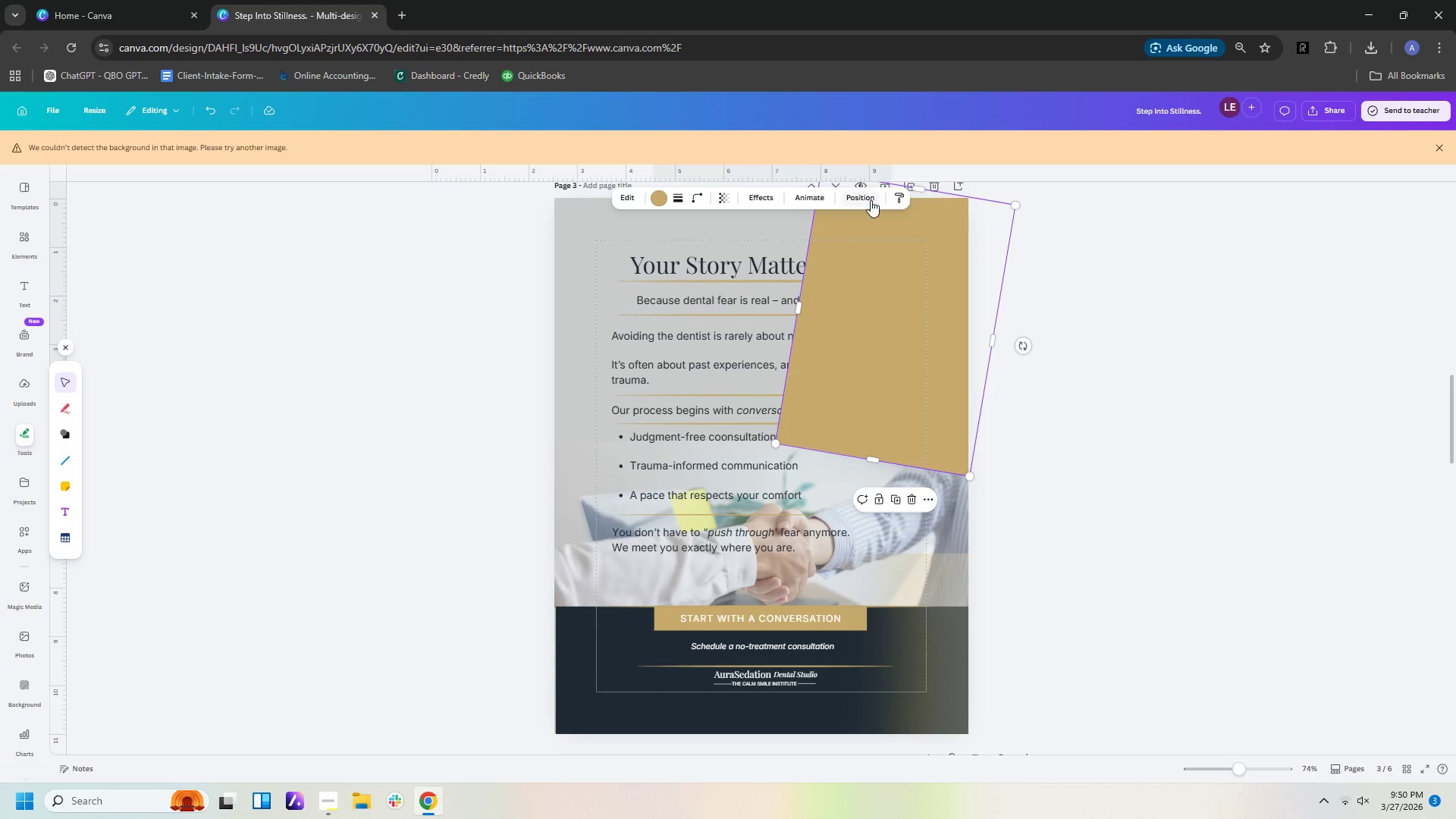 
left_click([867, 200])
 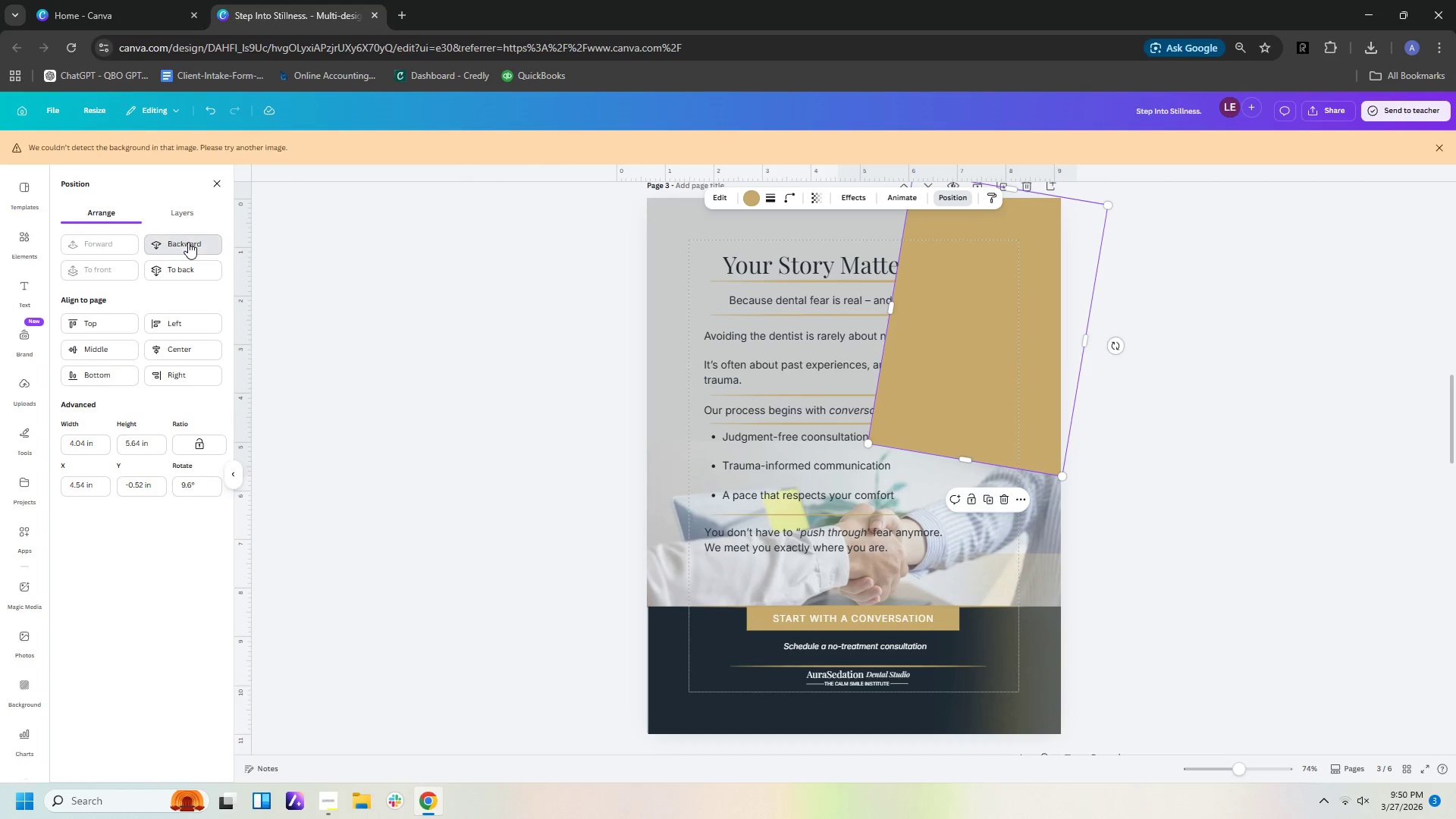 
double_click([188, 242])
 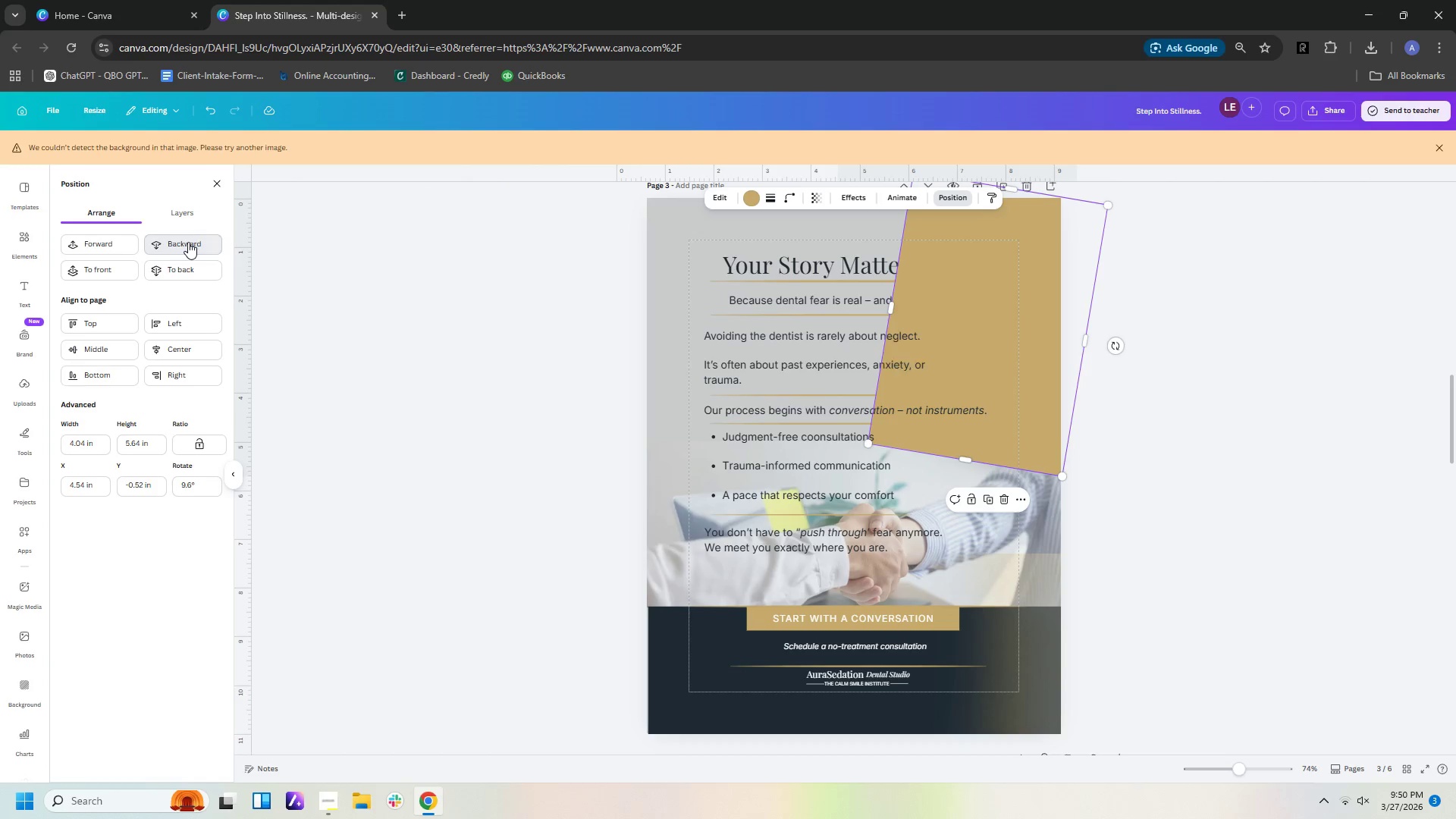 
double_click([188, 242])
 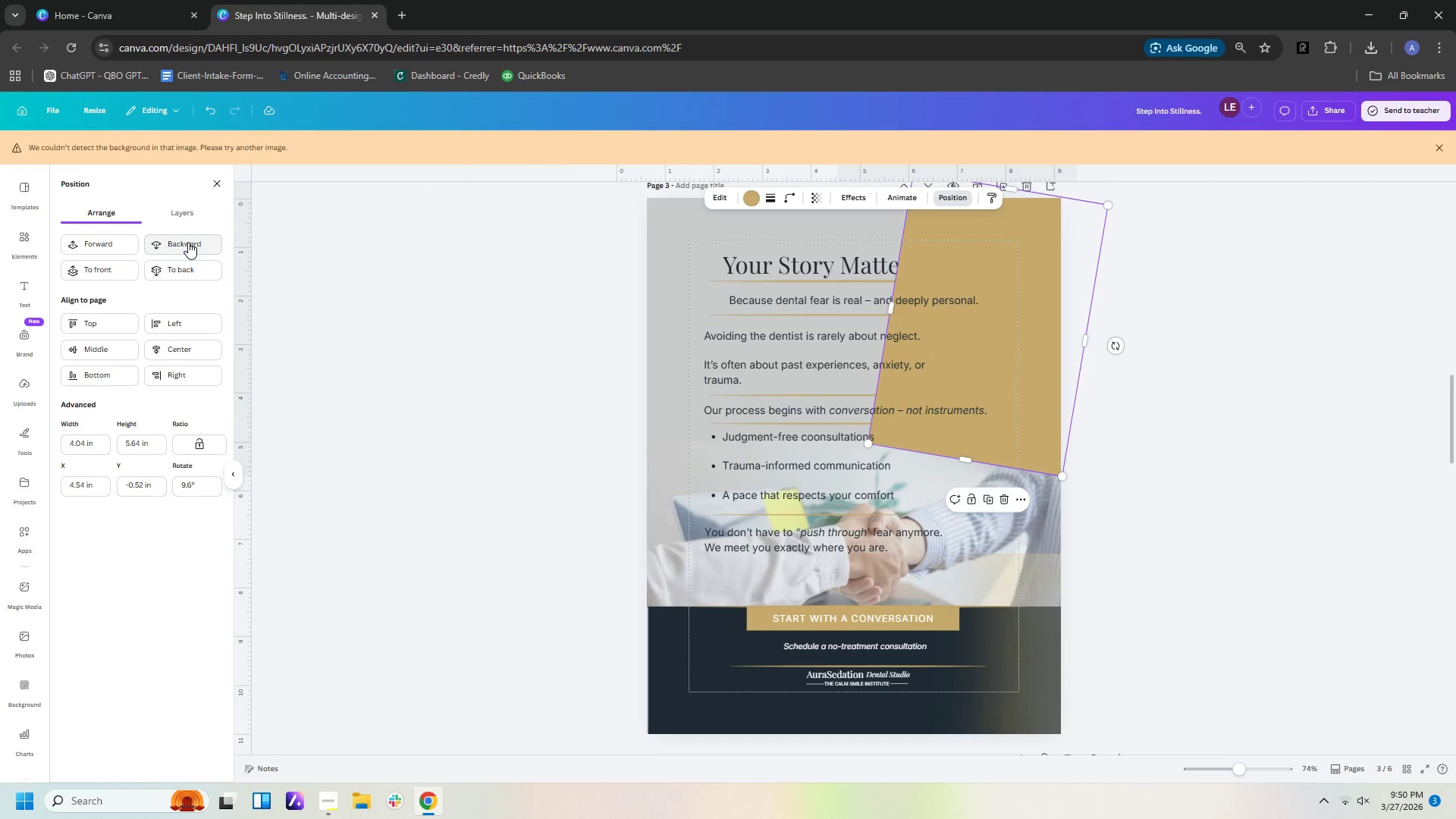 
triple_click([188, 242])
 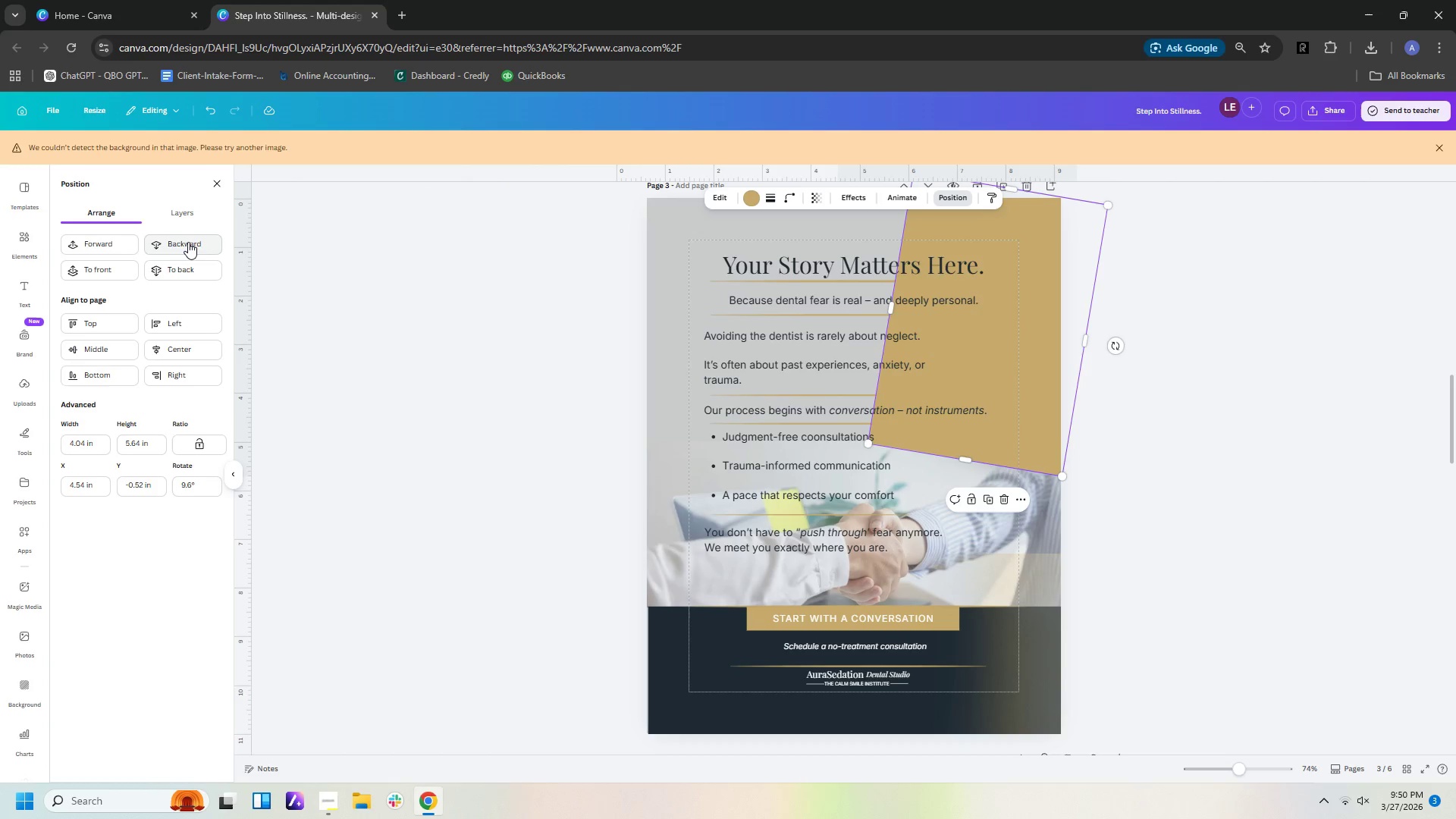 
left_click([188, 242])
 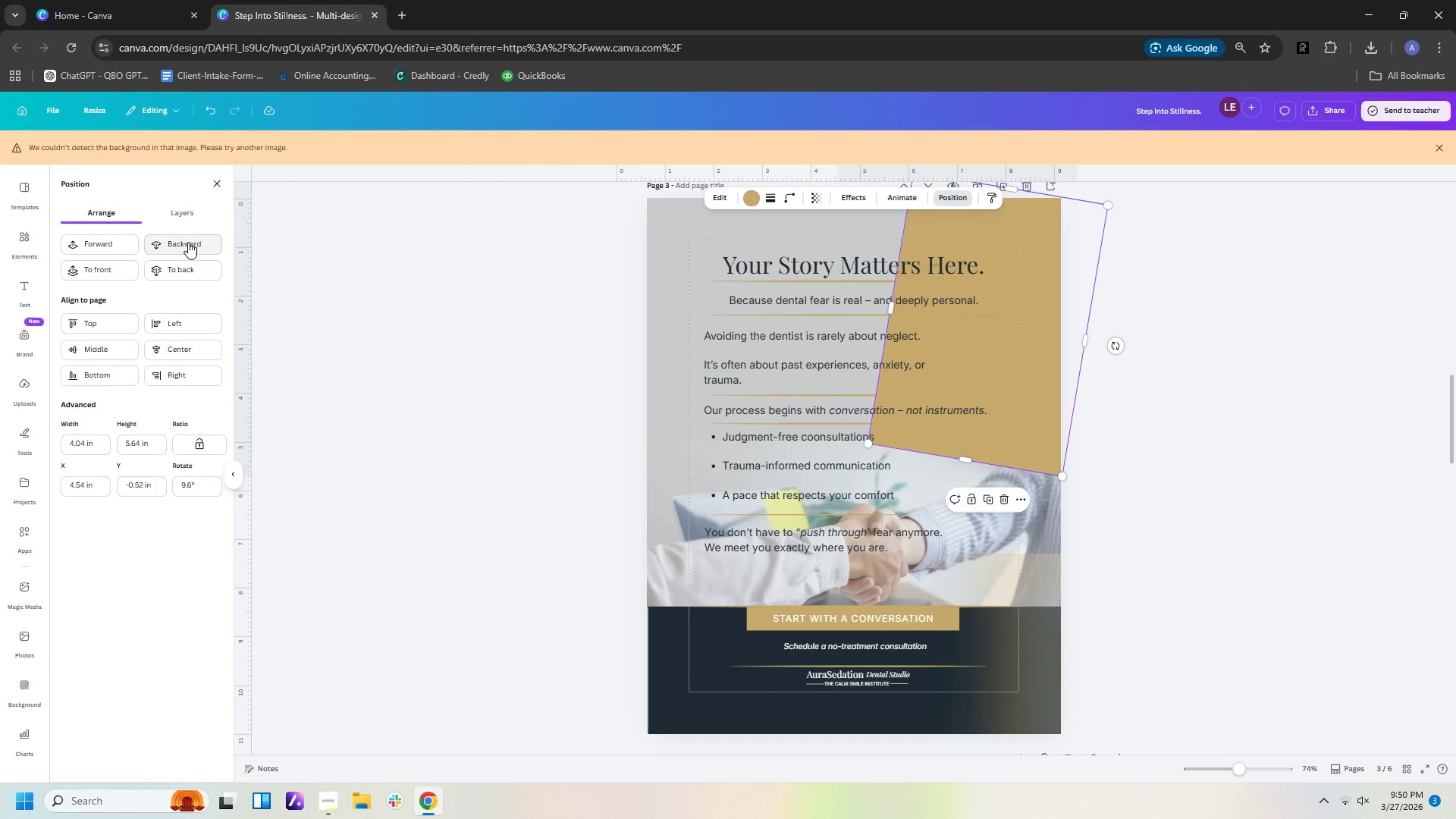 
left_click([188, 242])
 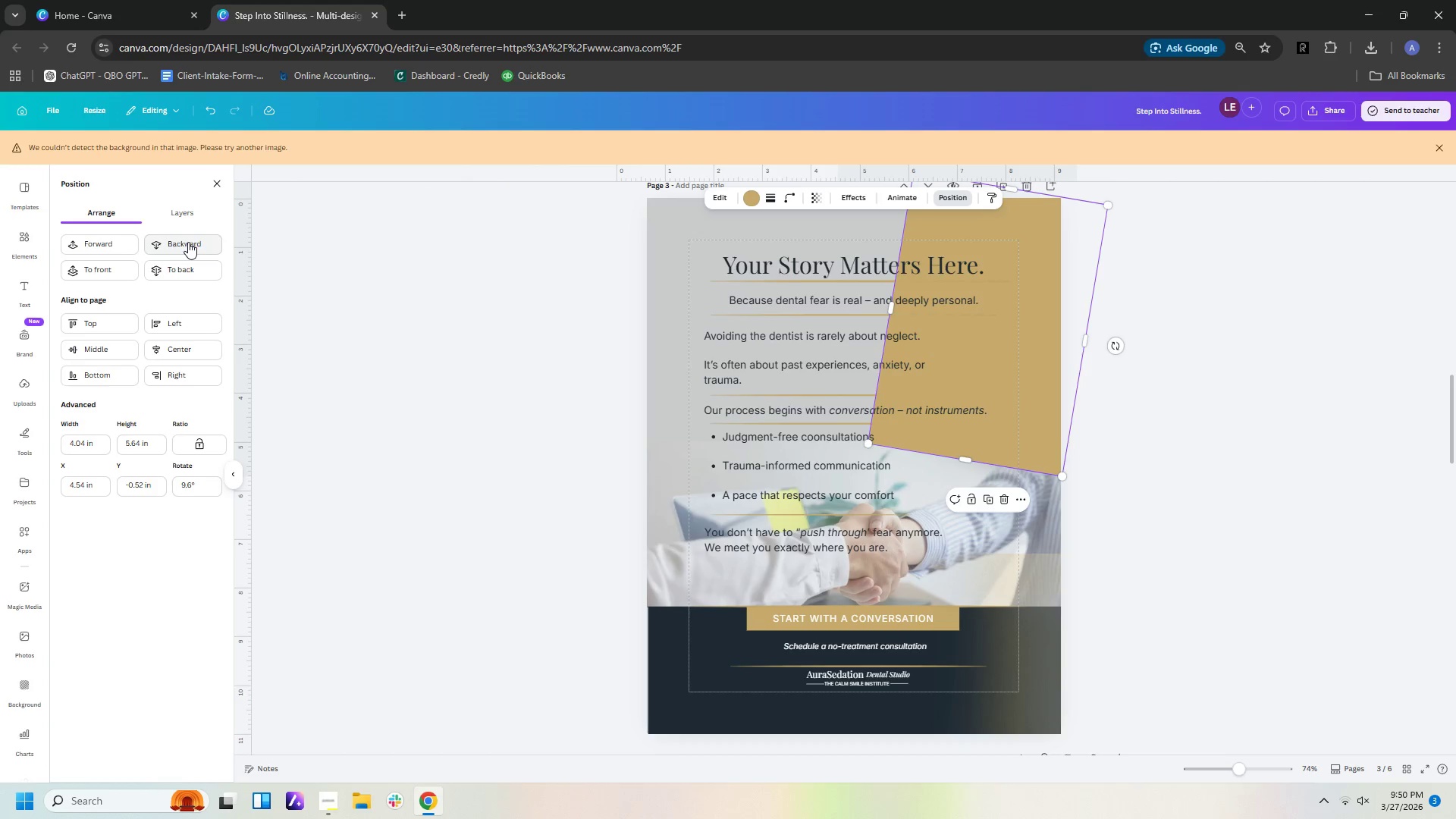 
left_click([188, 242])
 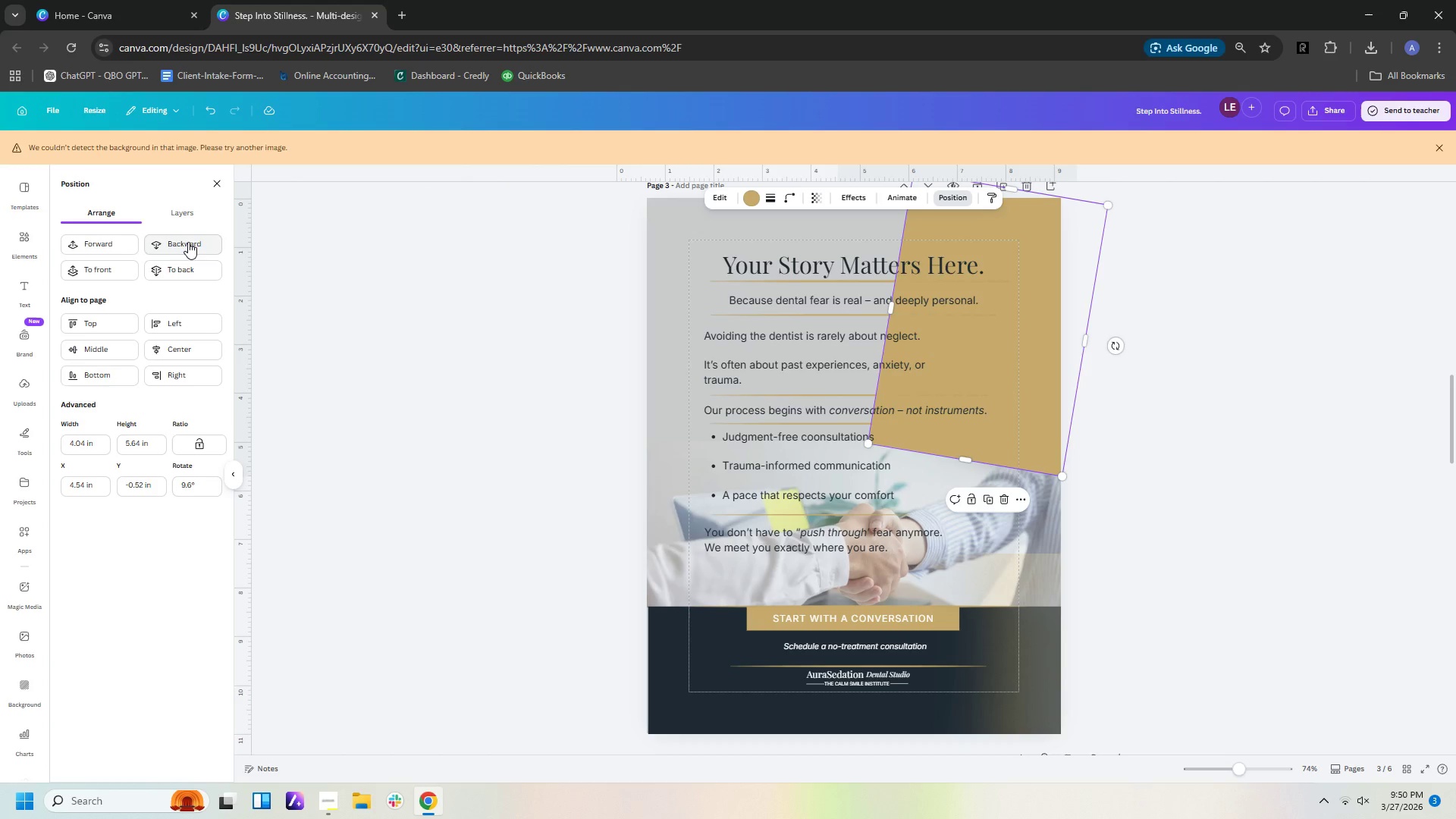 
left_click([188, 242])
 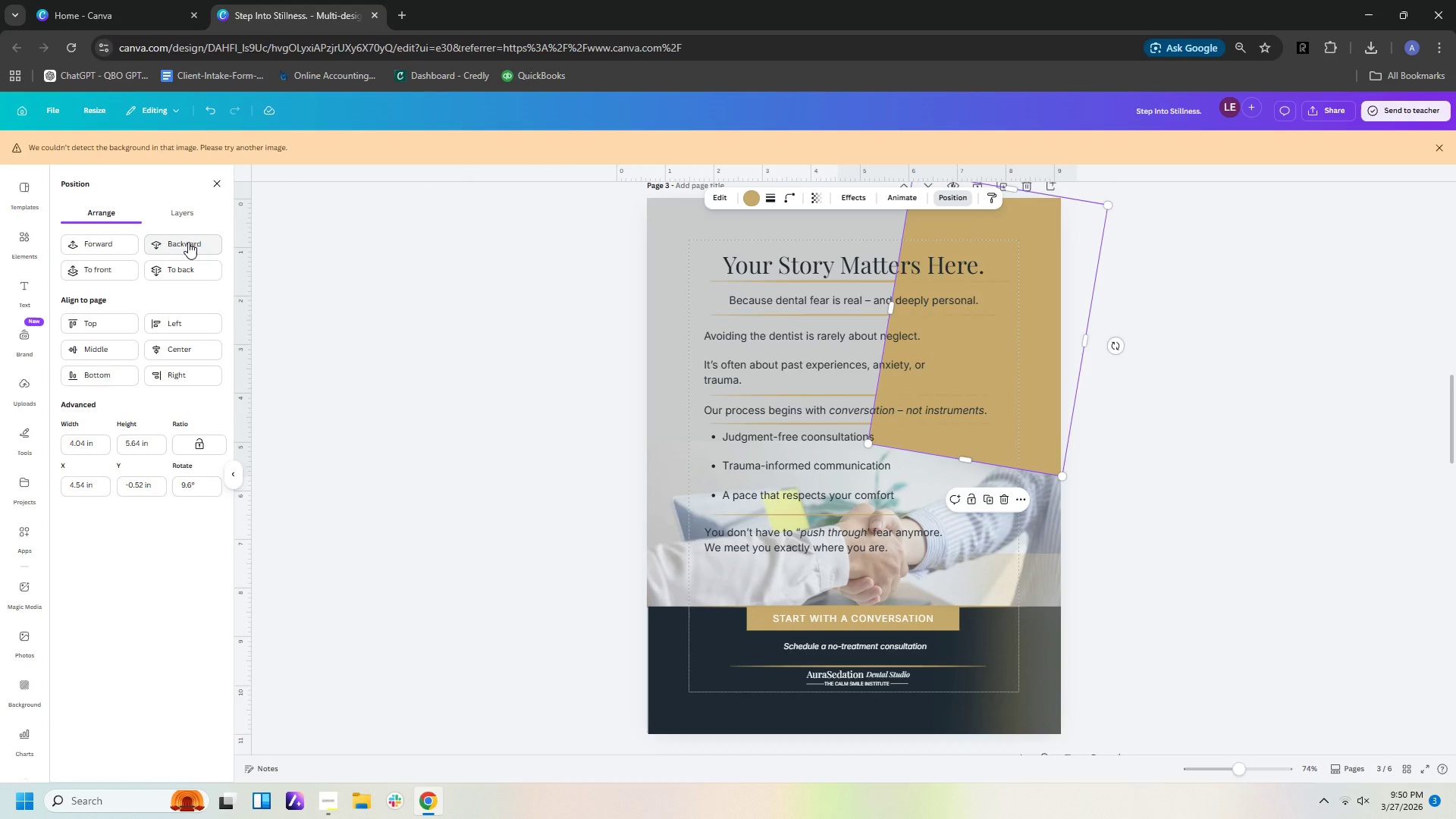 
left_click([188, 242])
 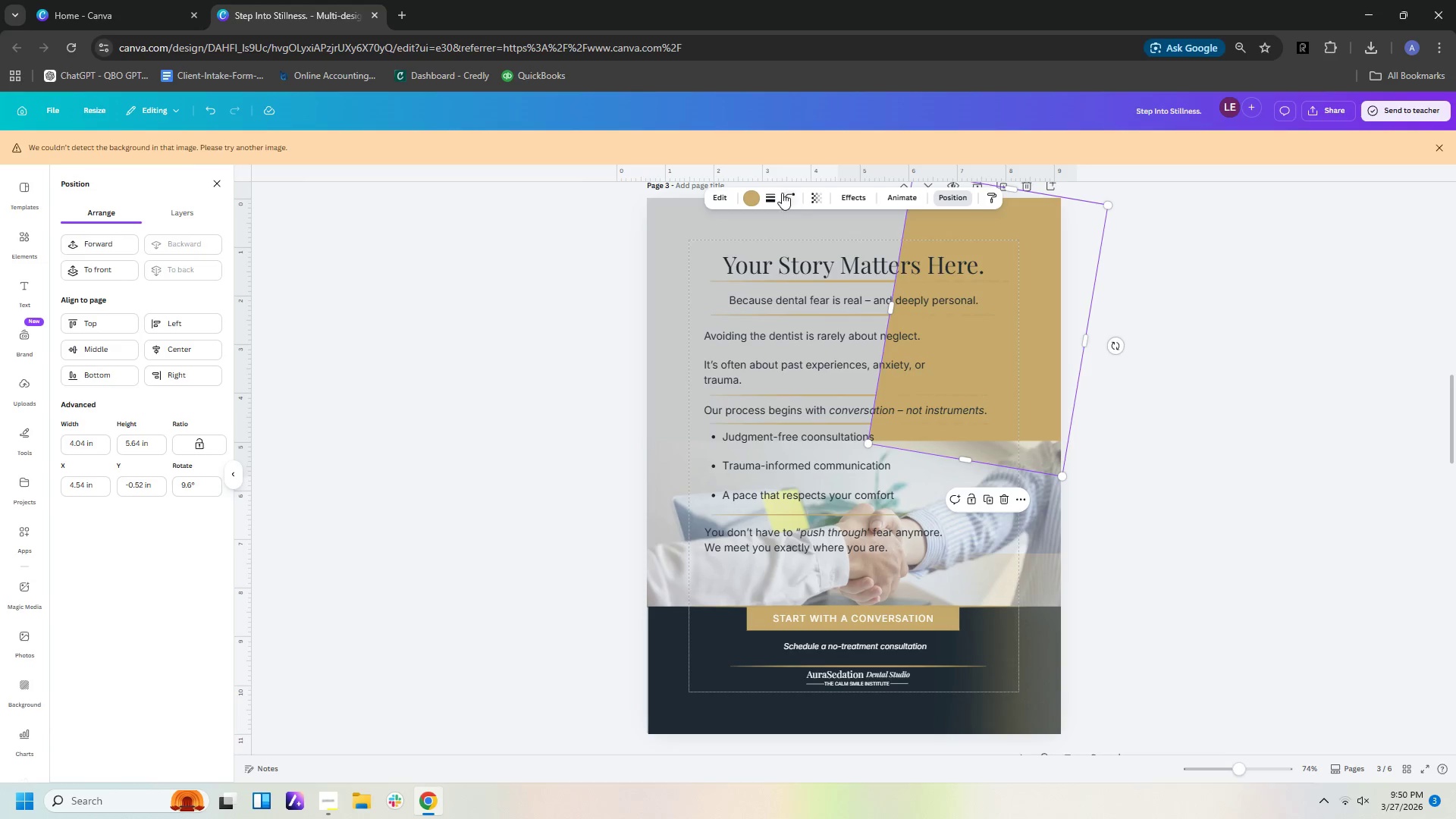 
left_click([749, 200])
 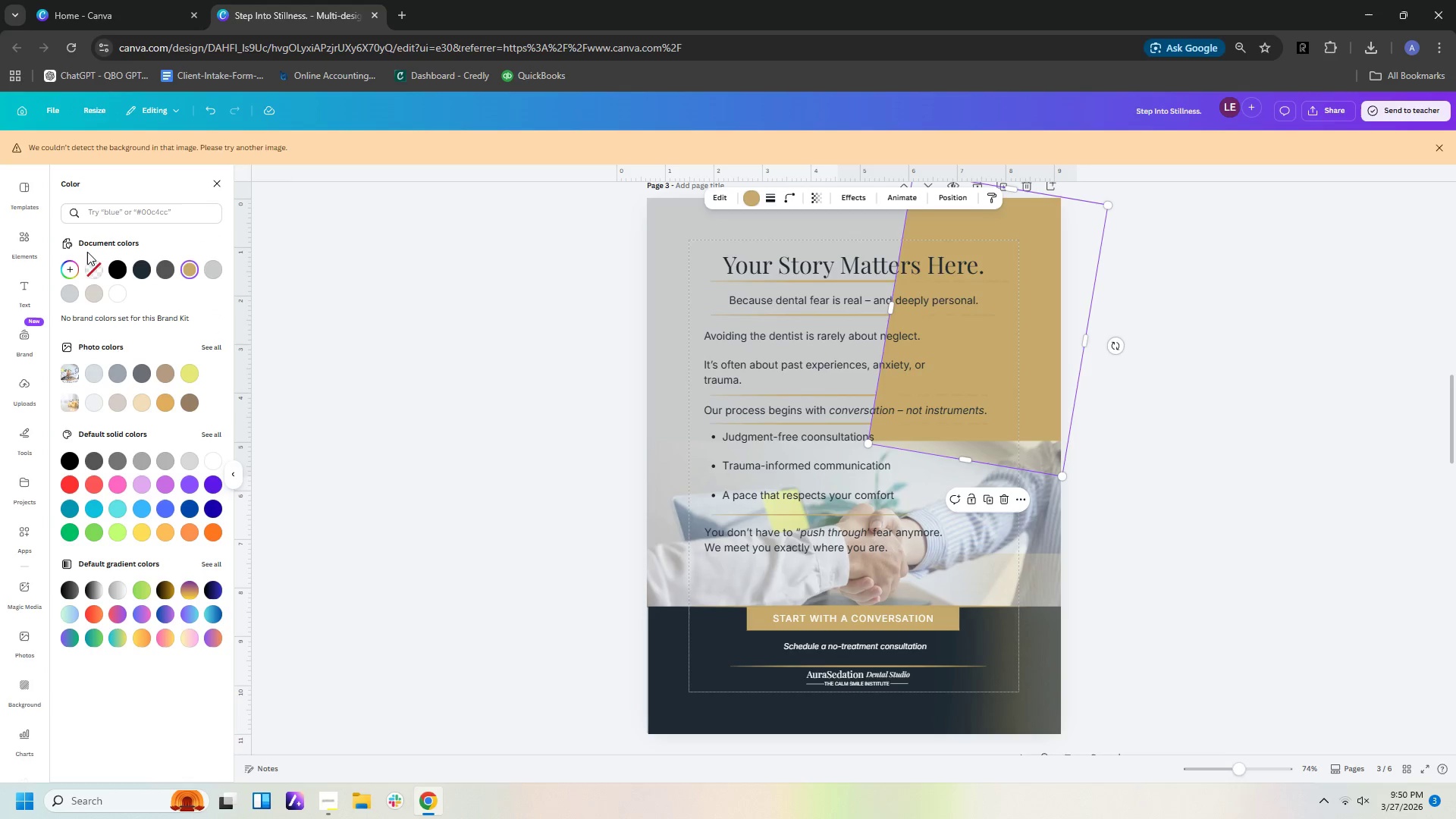 
left_click([76, 270])
 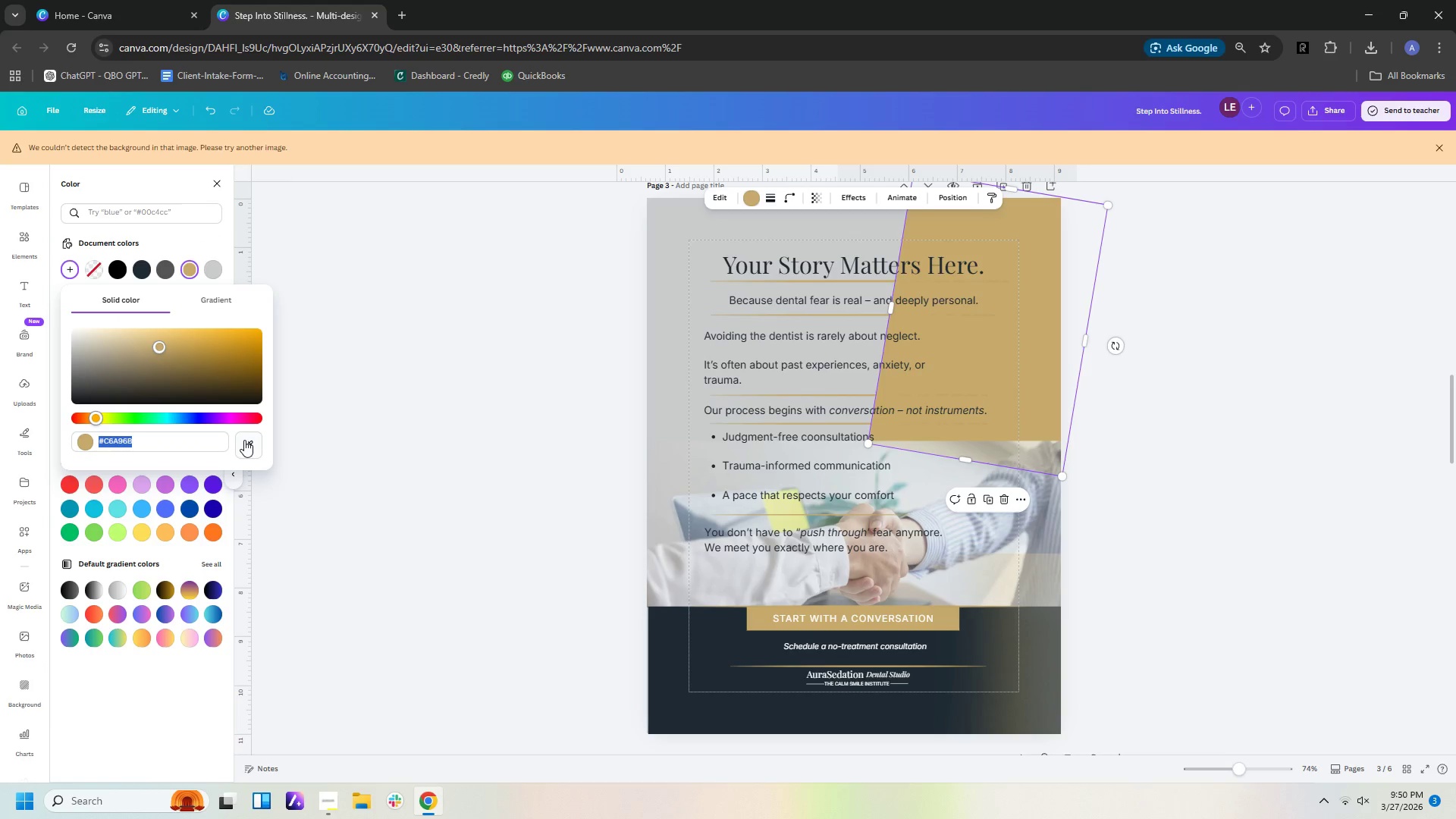 
left_click([244, 443])
 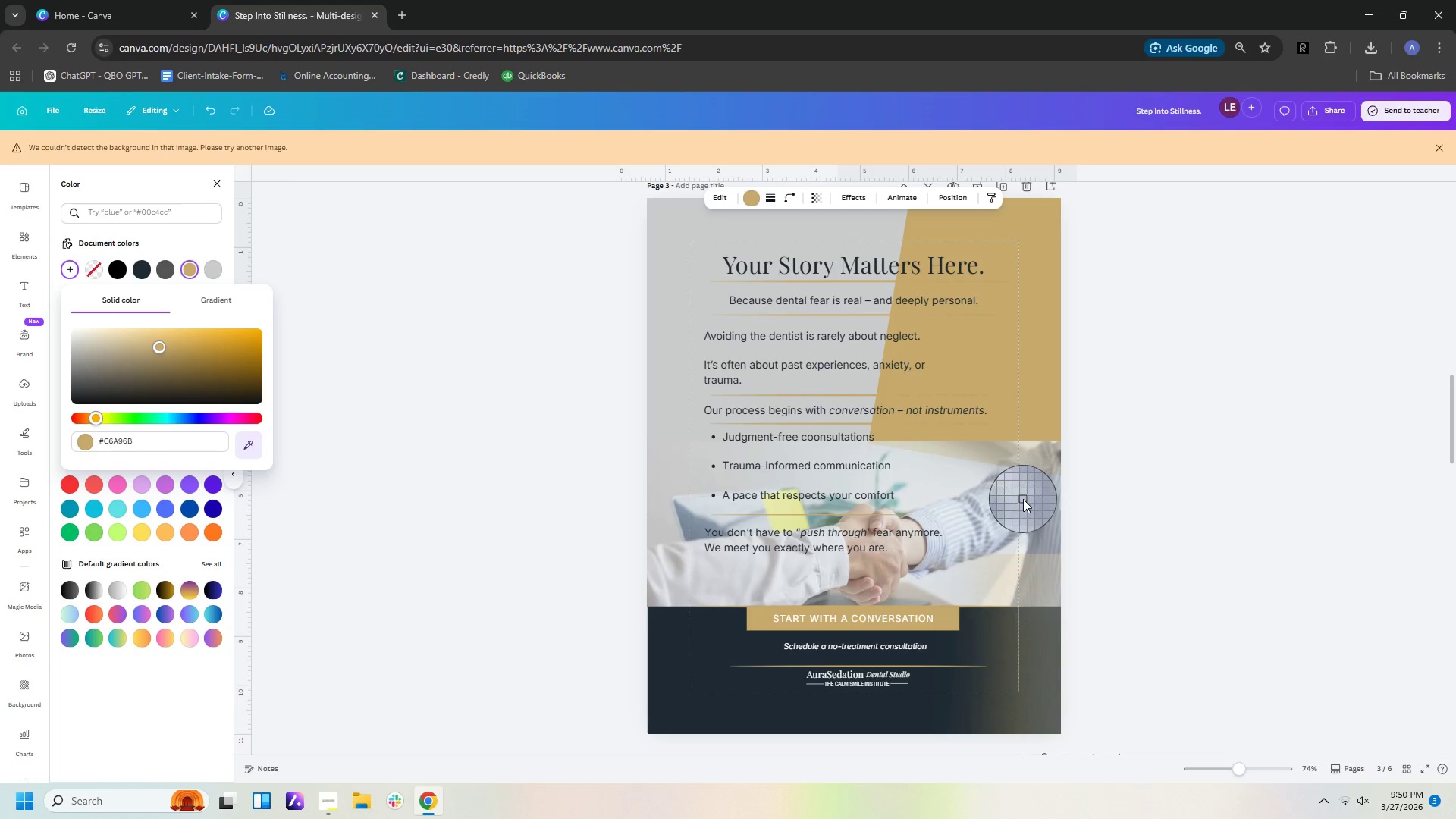 
left_click([959, 477])
 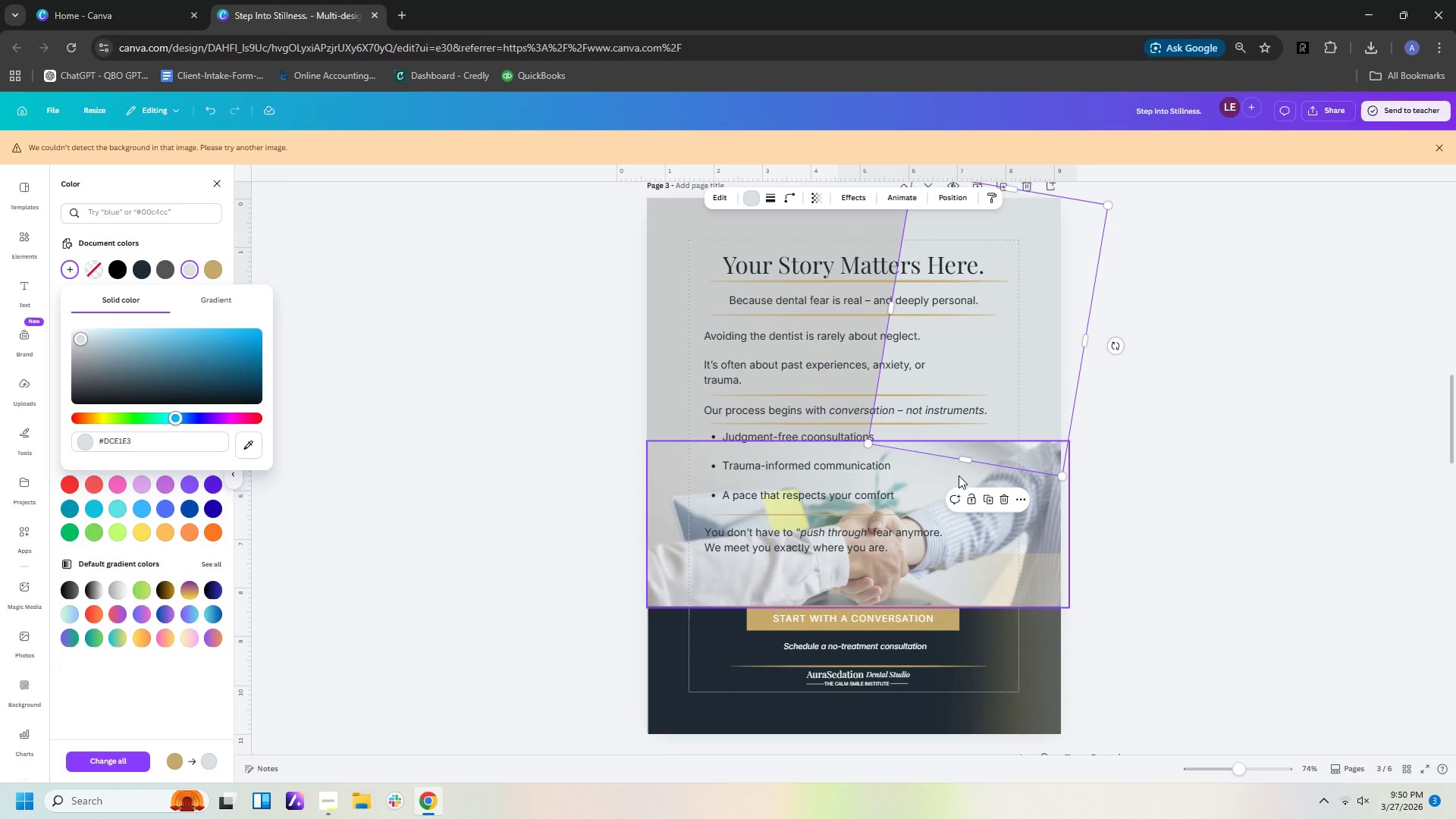 
left_click([1194, 381])
 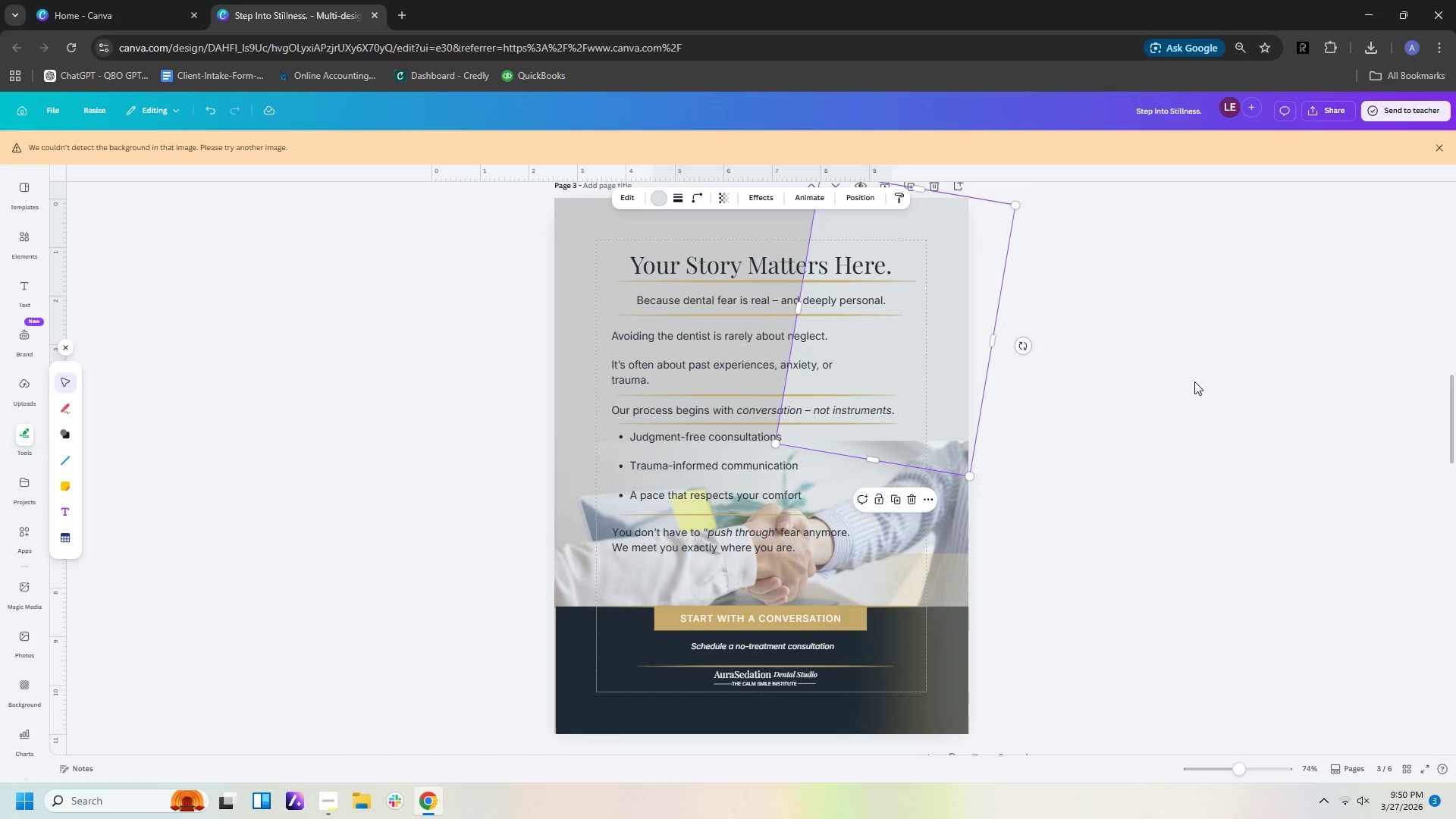 
left_click([1194, 381])
 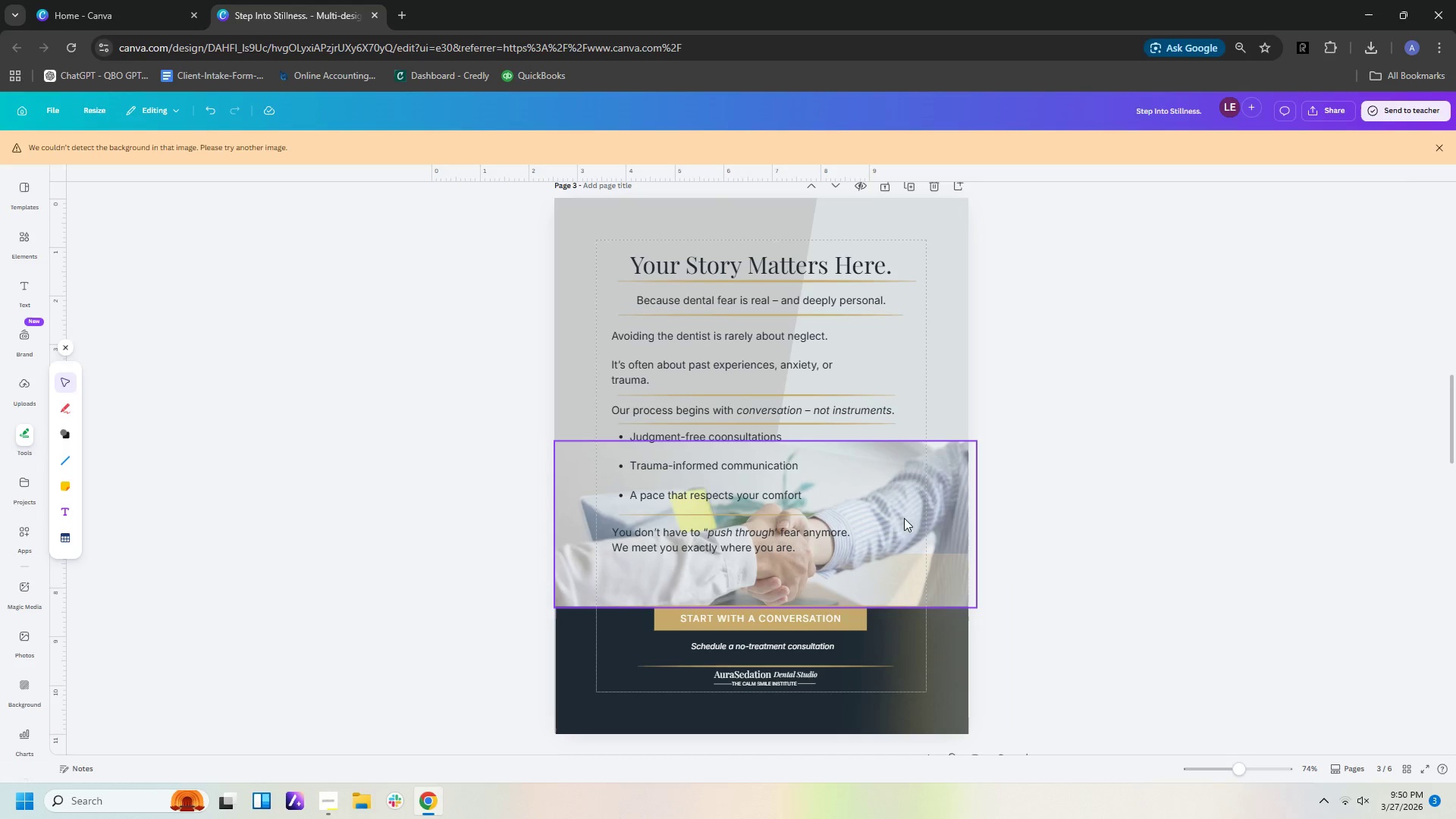 
left_click_drag(start_coordinate=[905, 573], to_coordinate=[891, 594])
 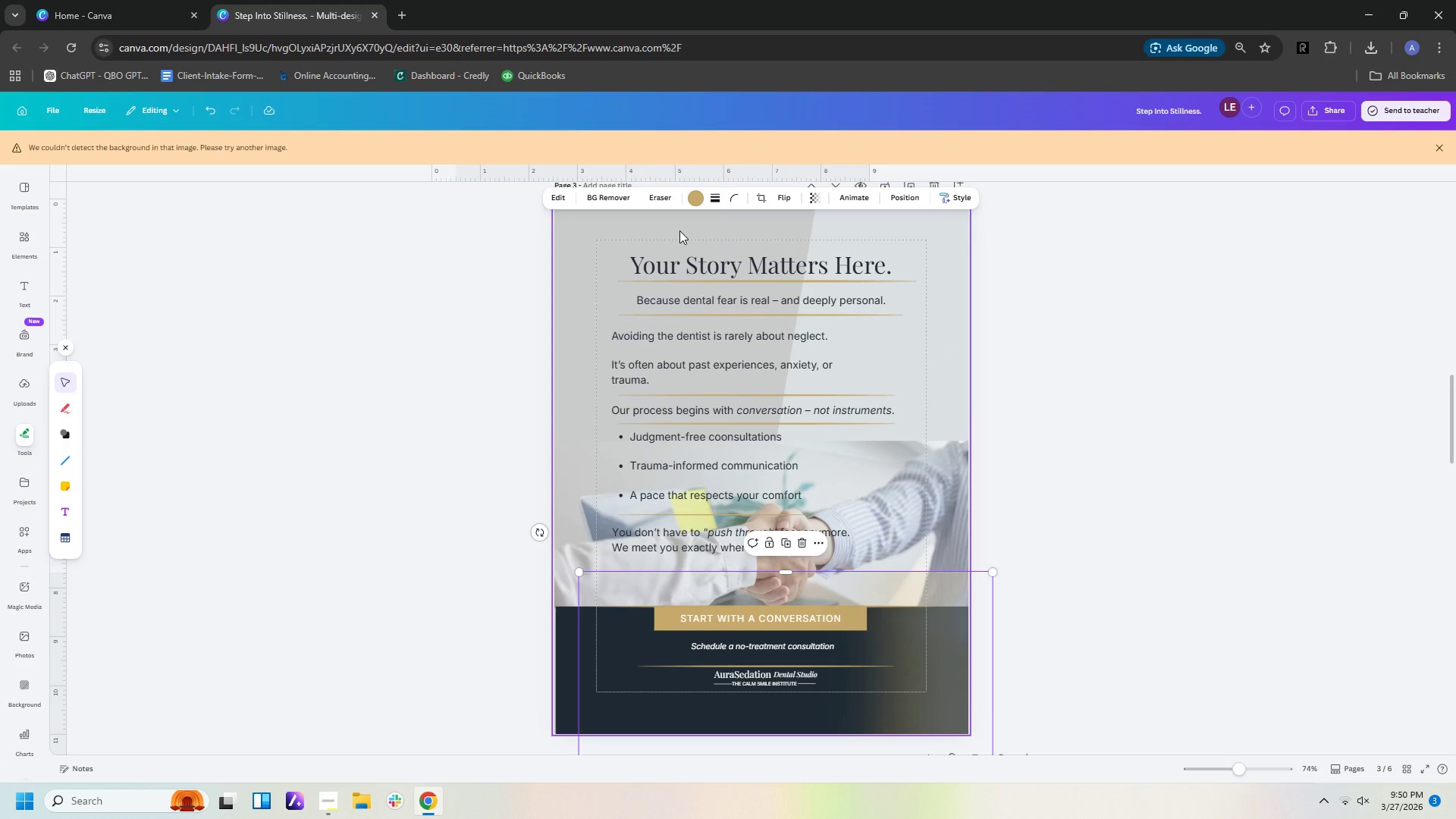 
wait(9.86)
 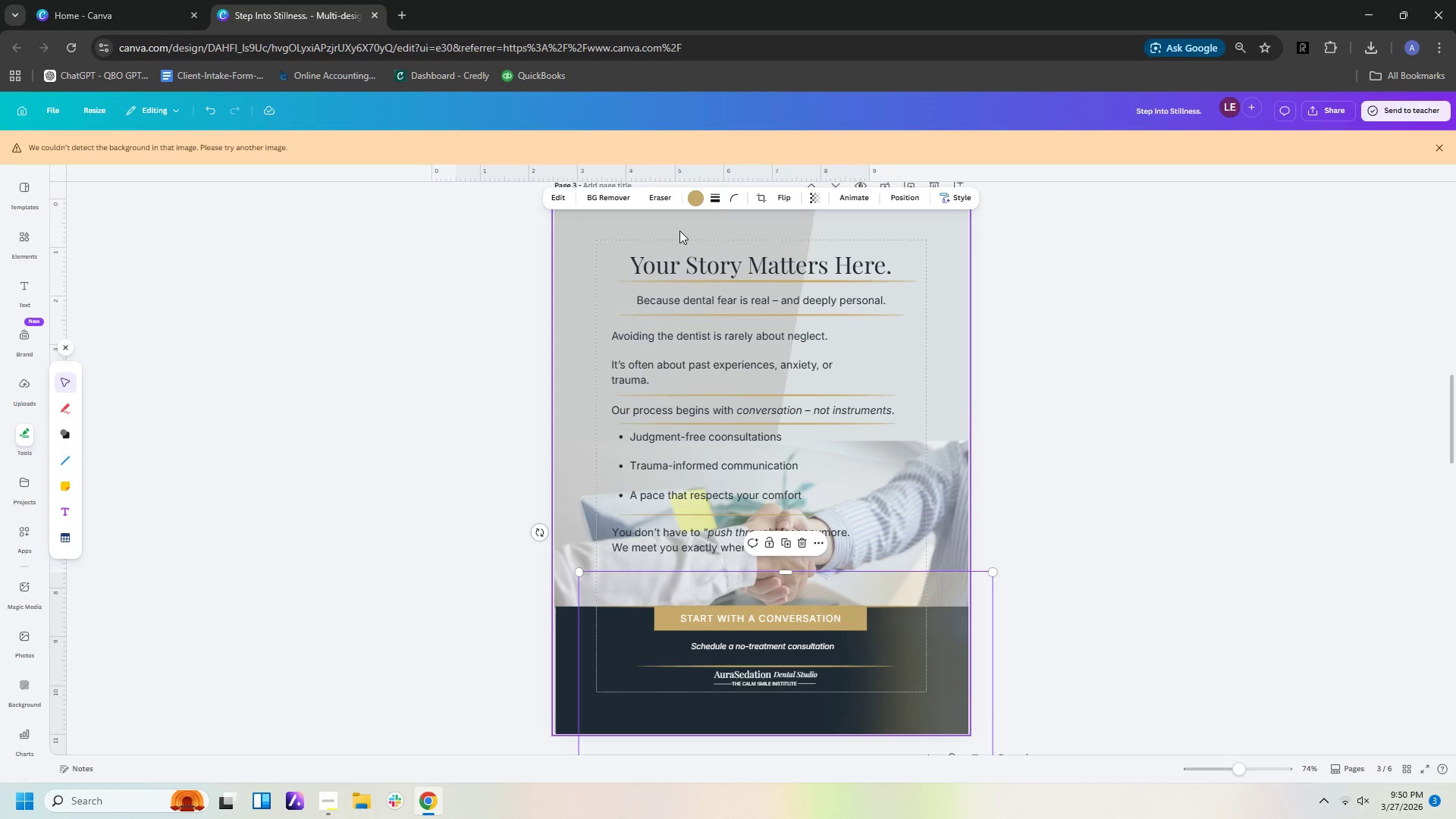 
left_click([928, 362])
 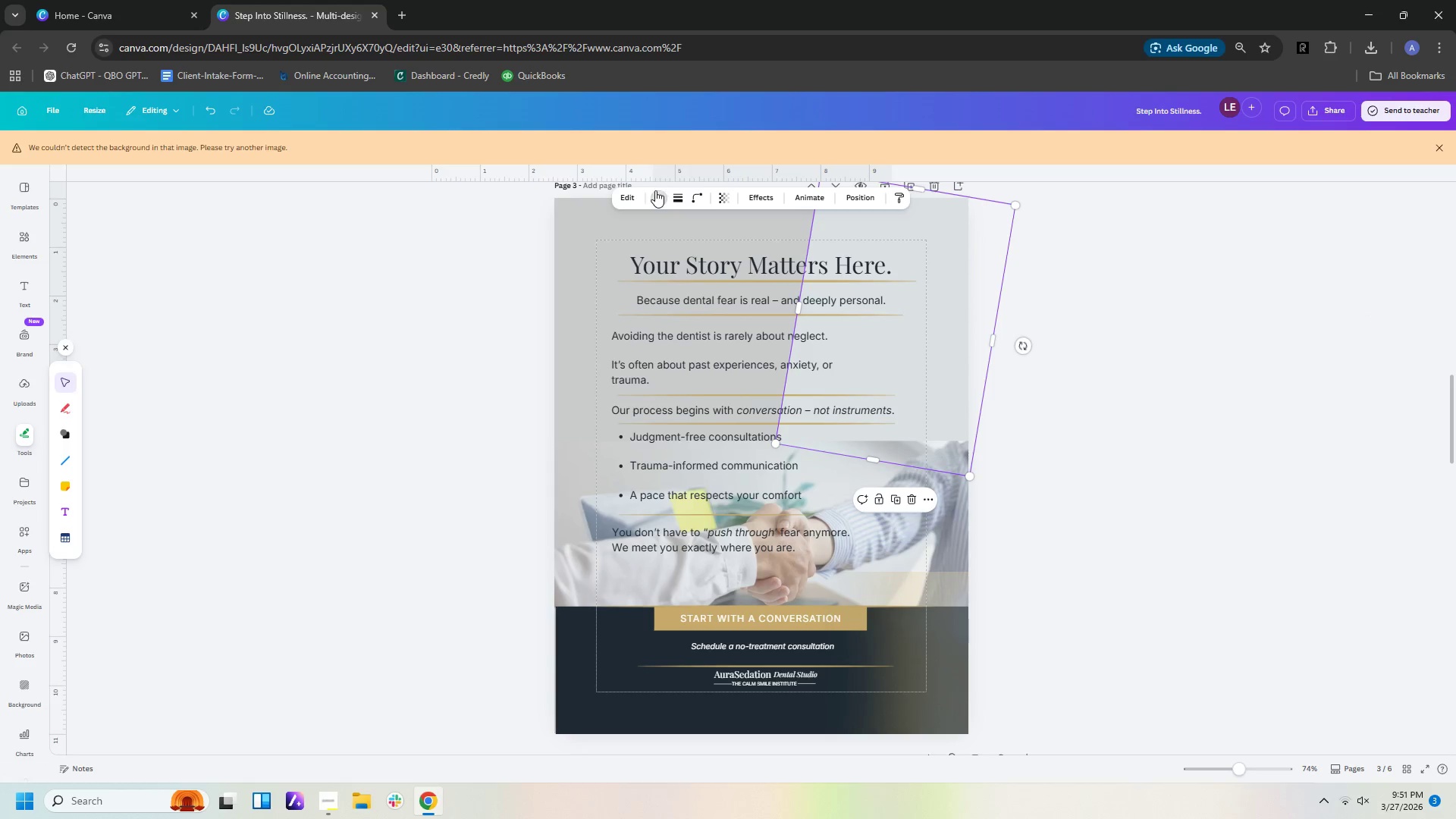 
left_click([654, 195])
 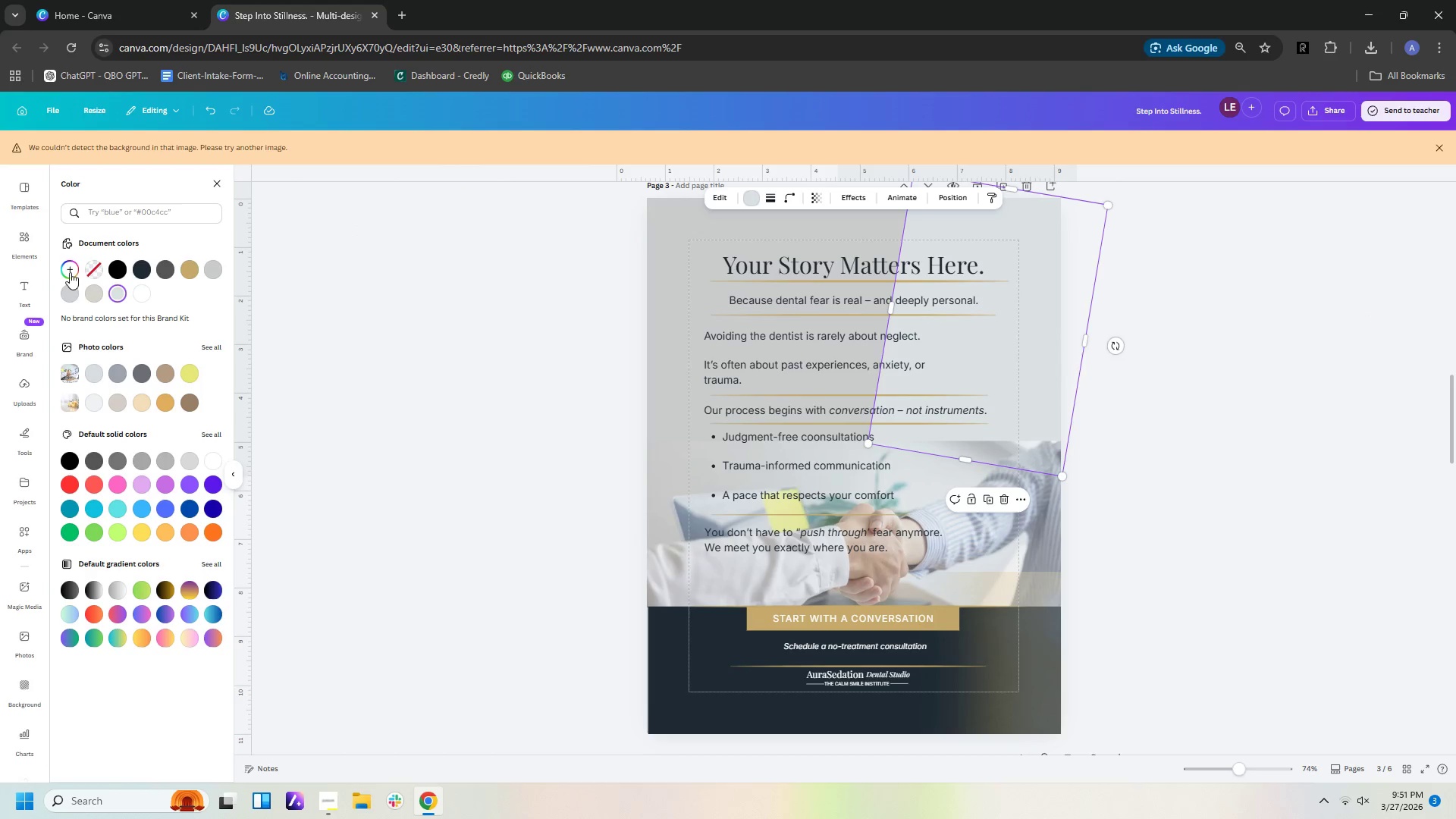 
left_click([67, 268])
 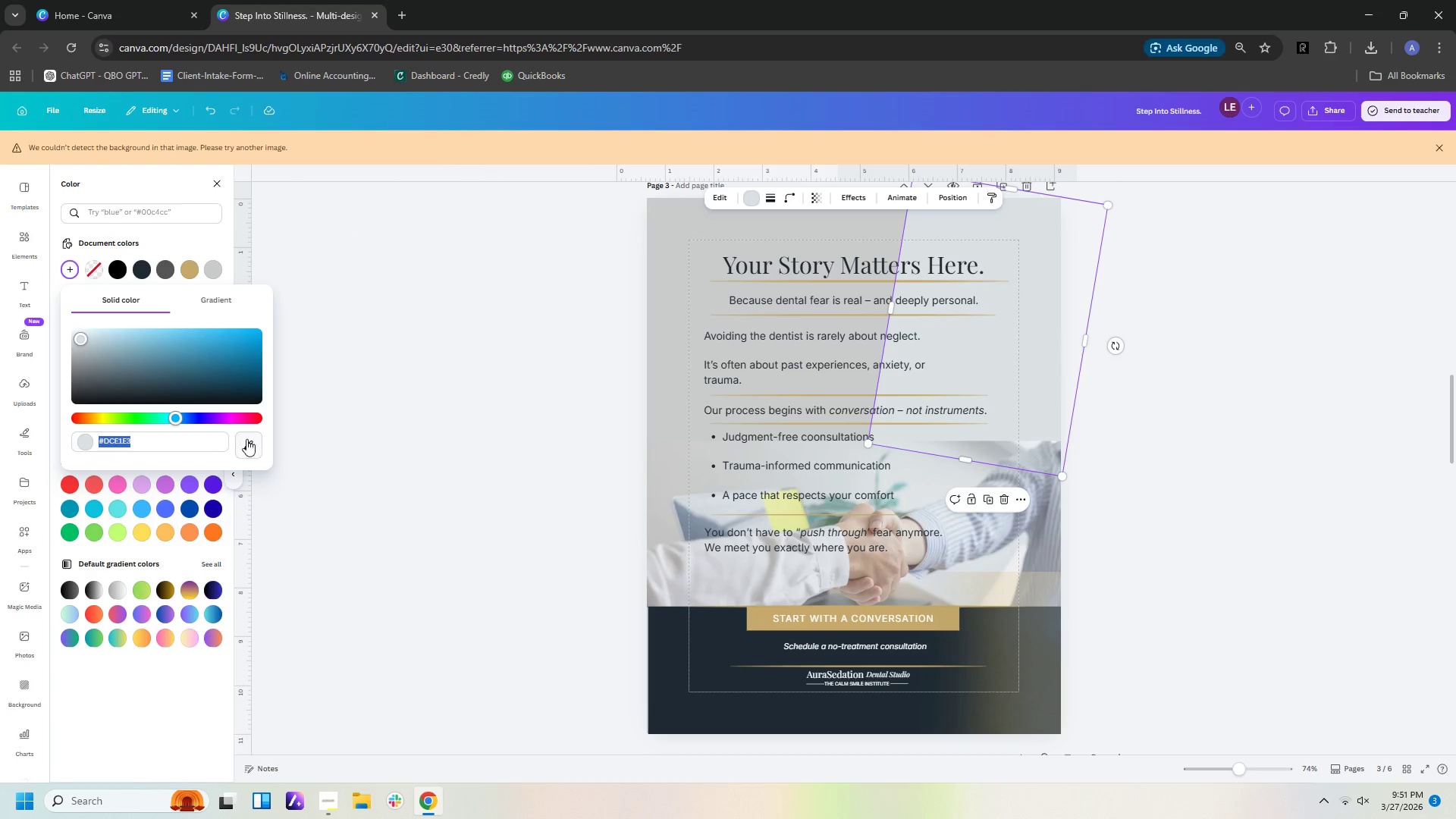 
left_click([252, 453])
 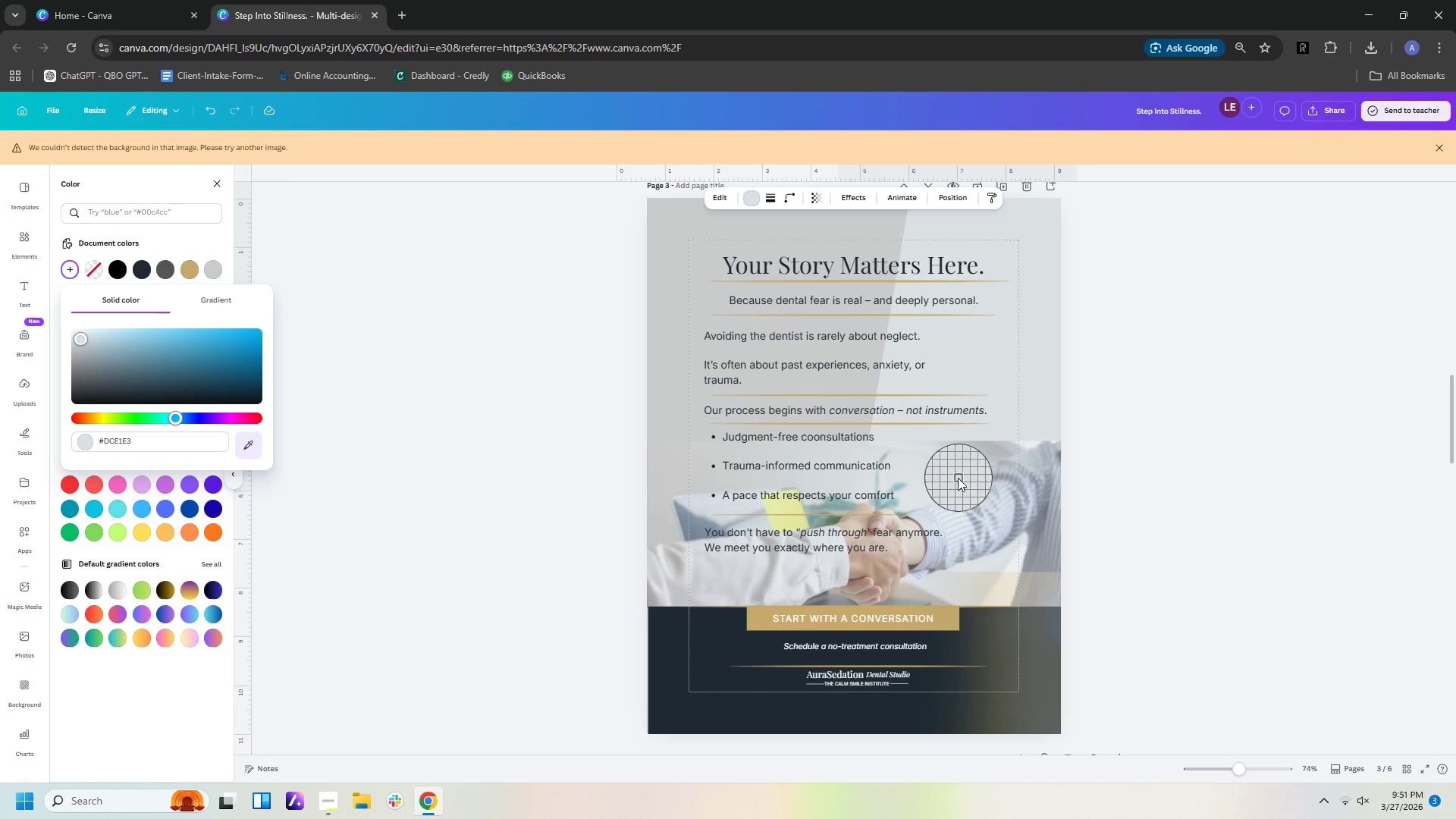 
left_click([952, 472])
 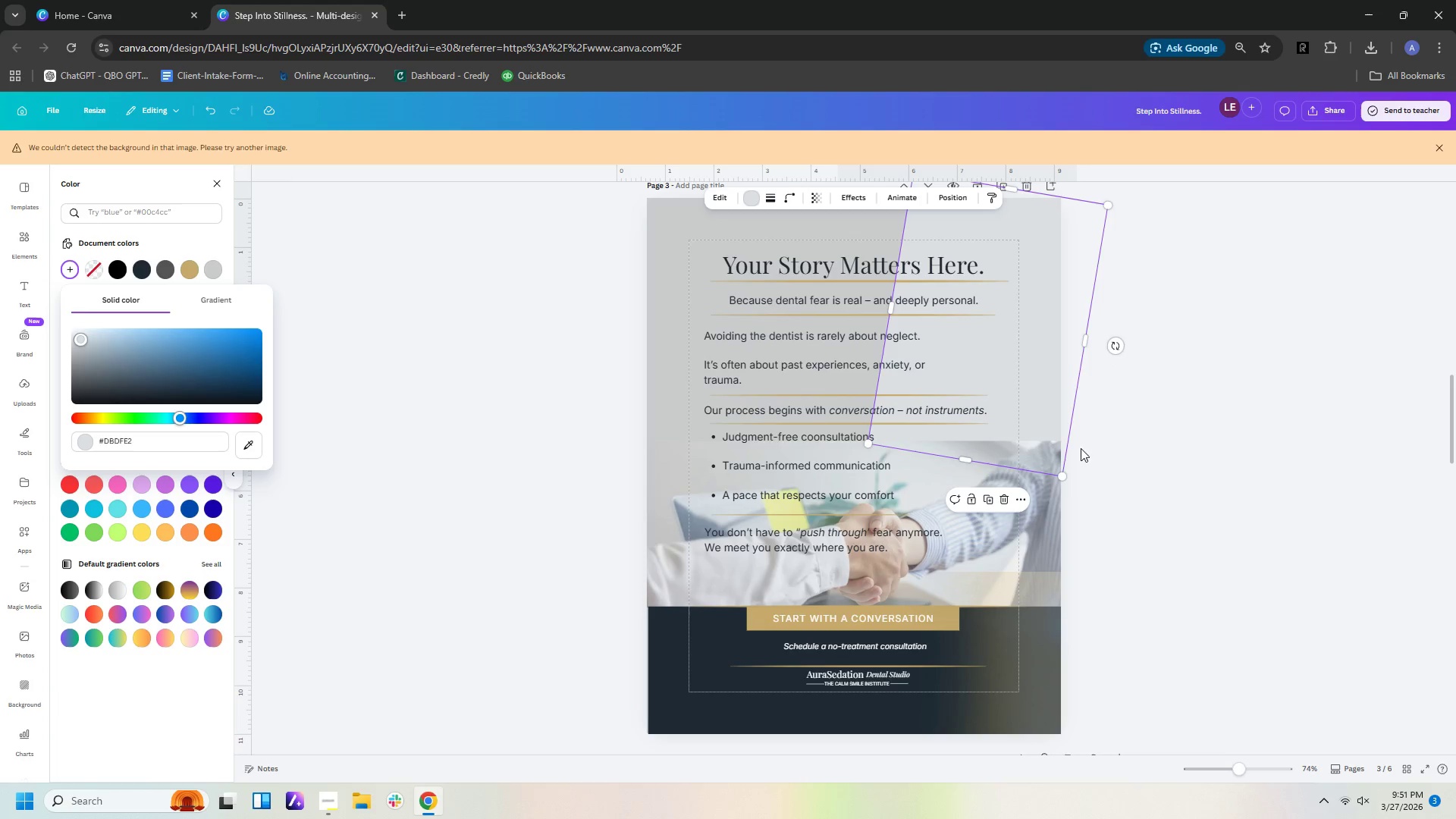 
left_click([1049, 521])
 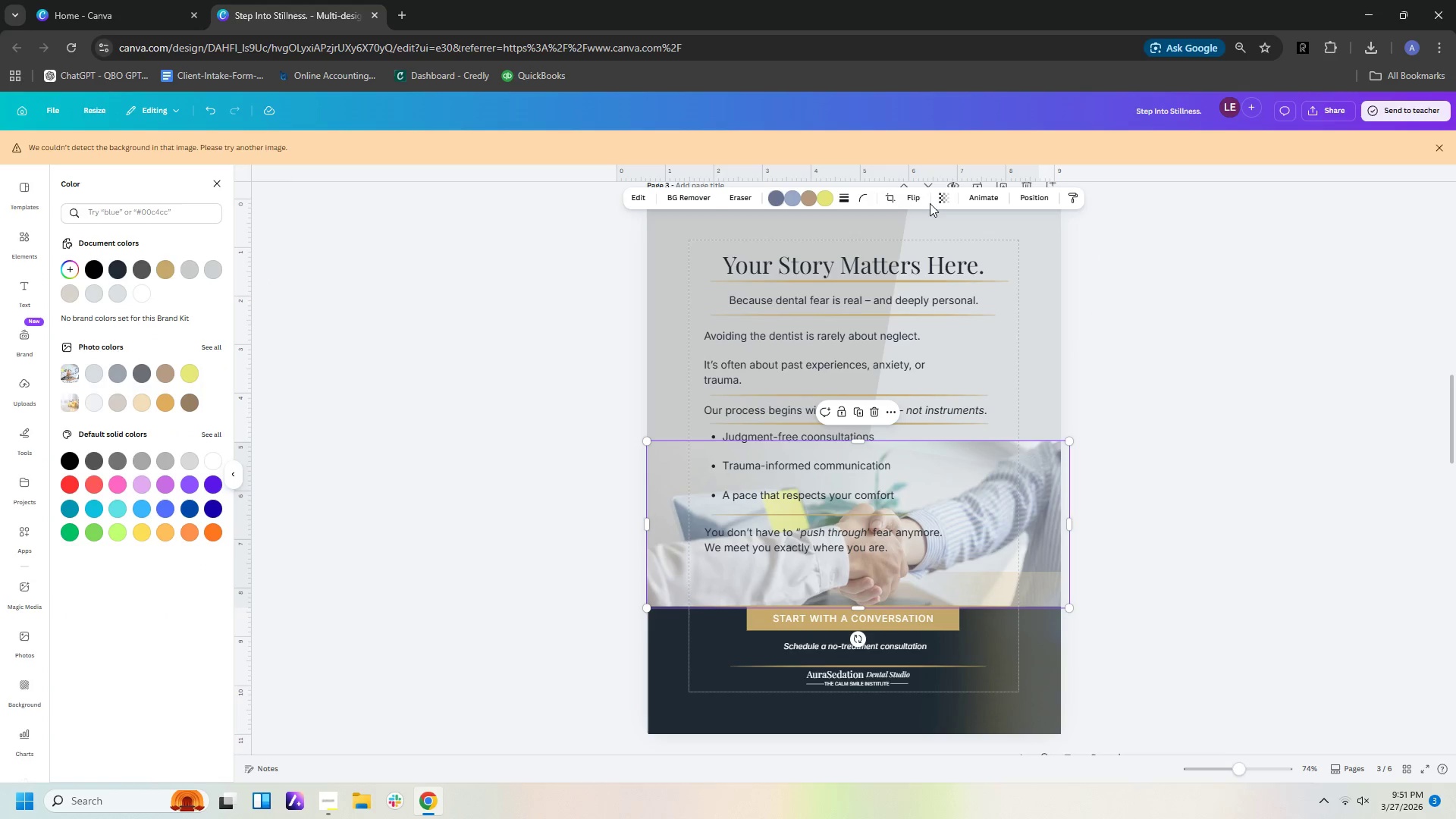 
left_click([942, 197])
 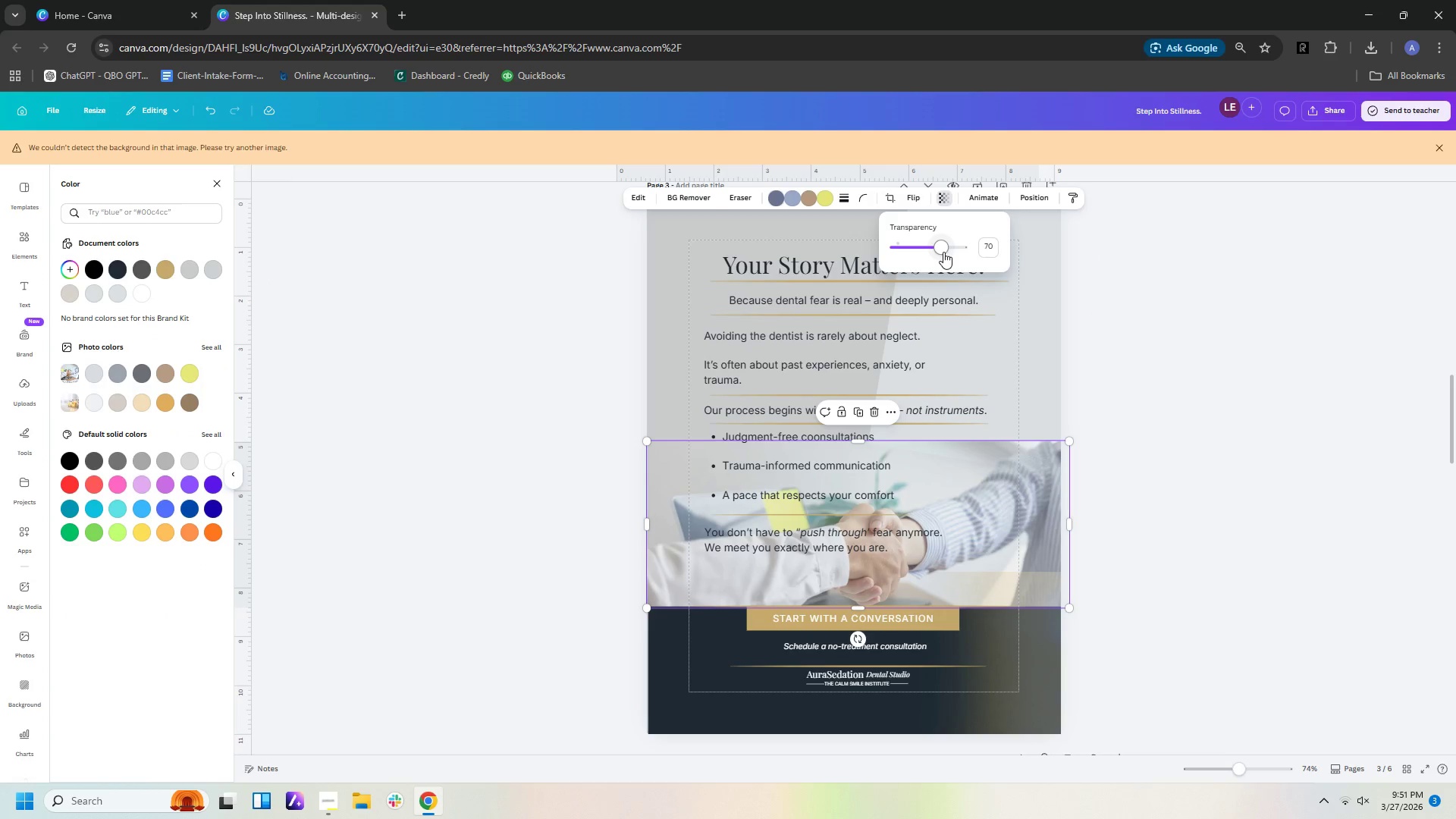 
left_click_drag(start_coordinate=[943, 252], to_coordinate=[968, 249])
 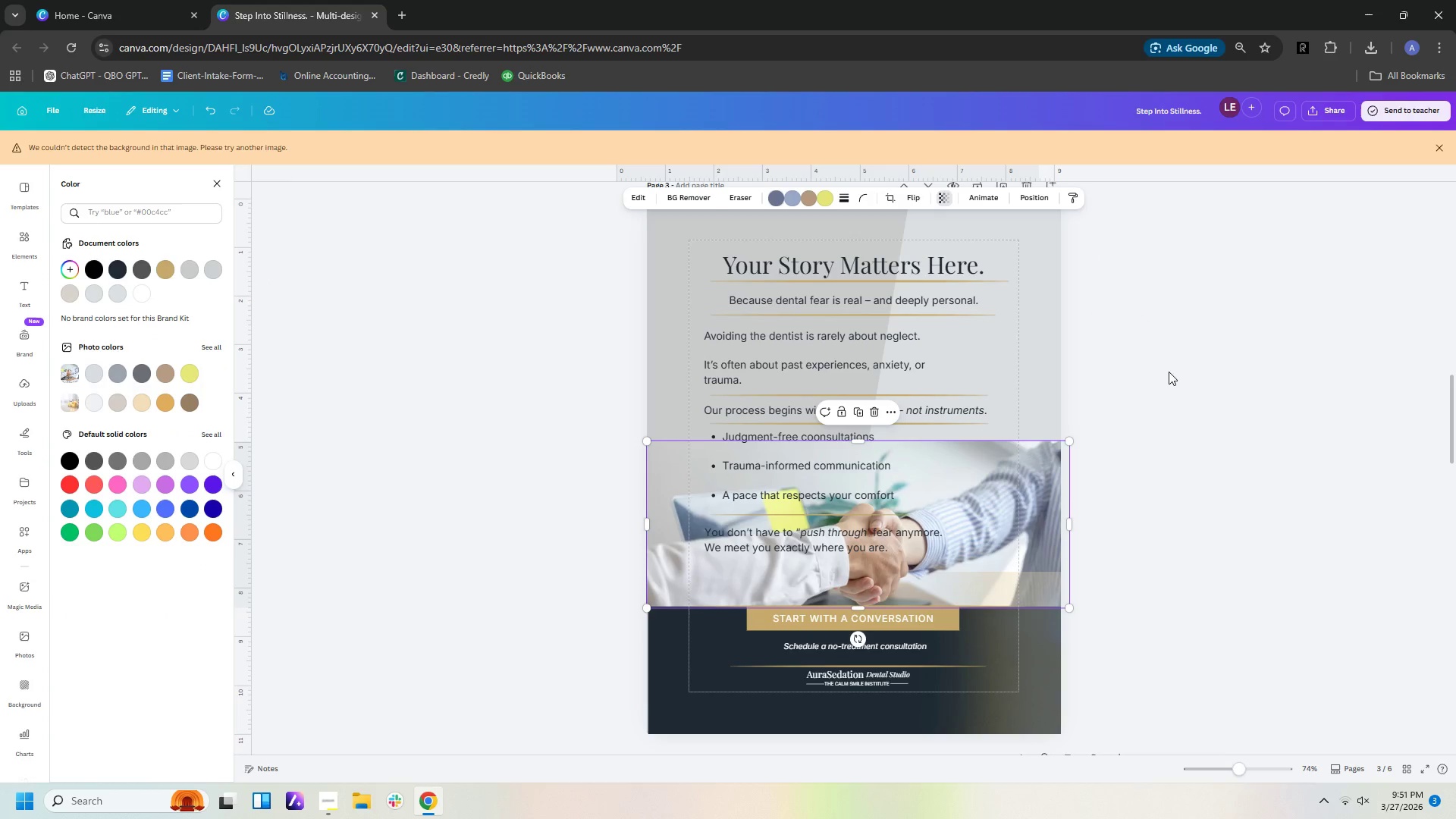 
left_click([1169, 372])
 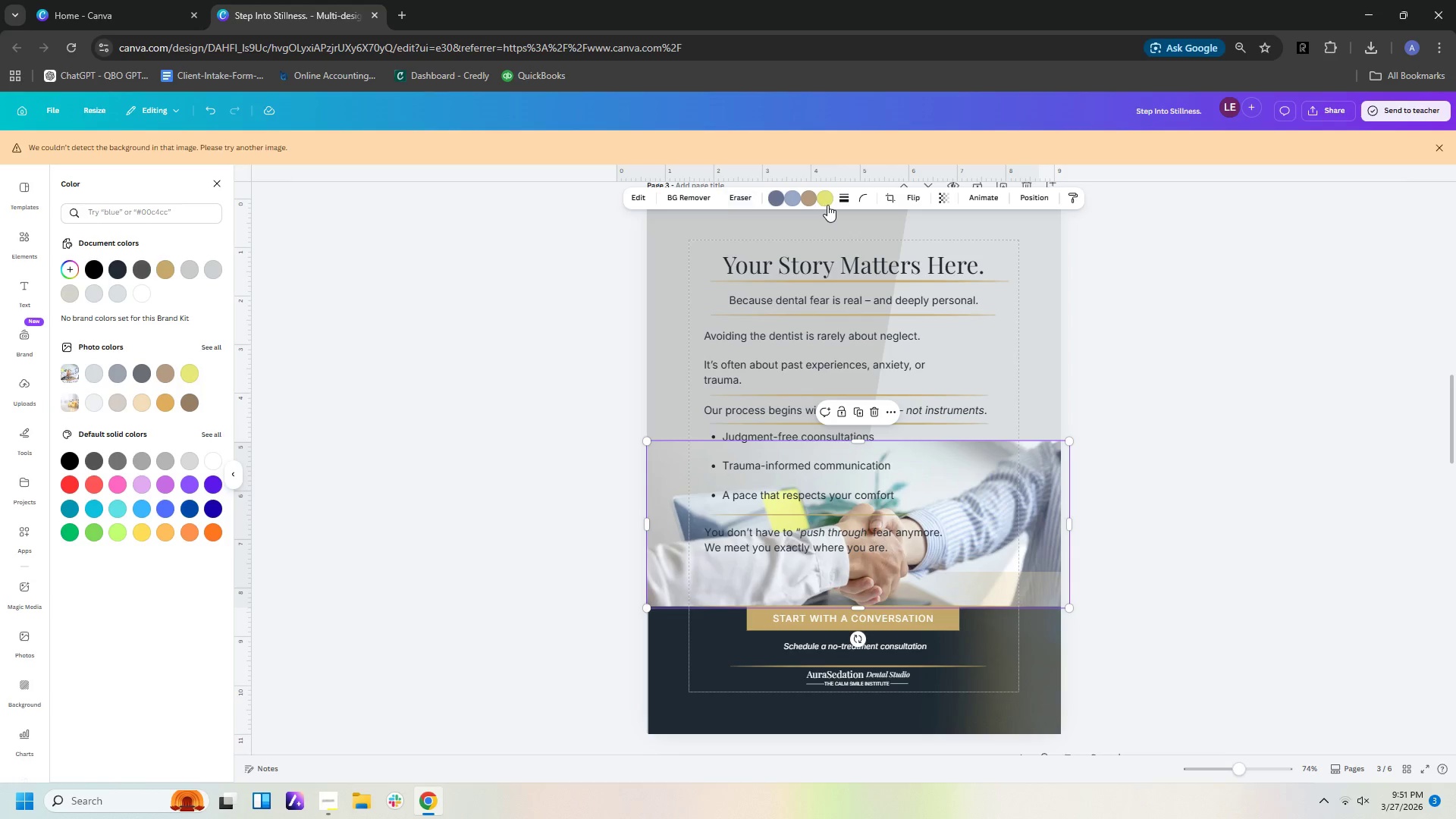 
wait(5.12)
 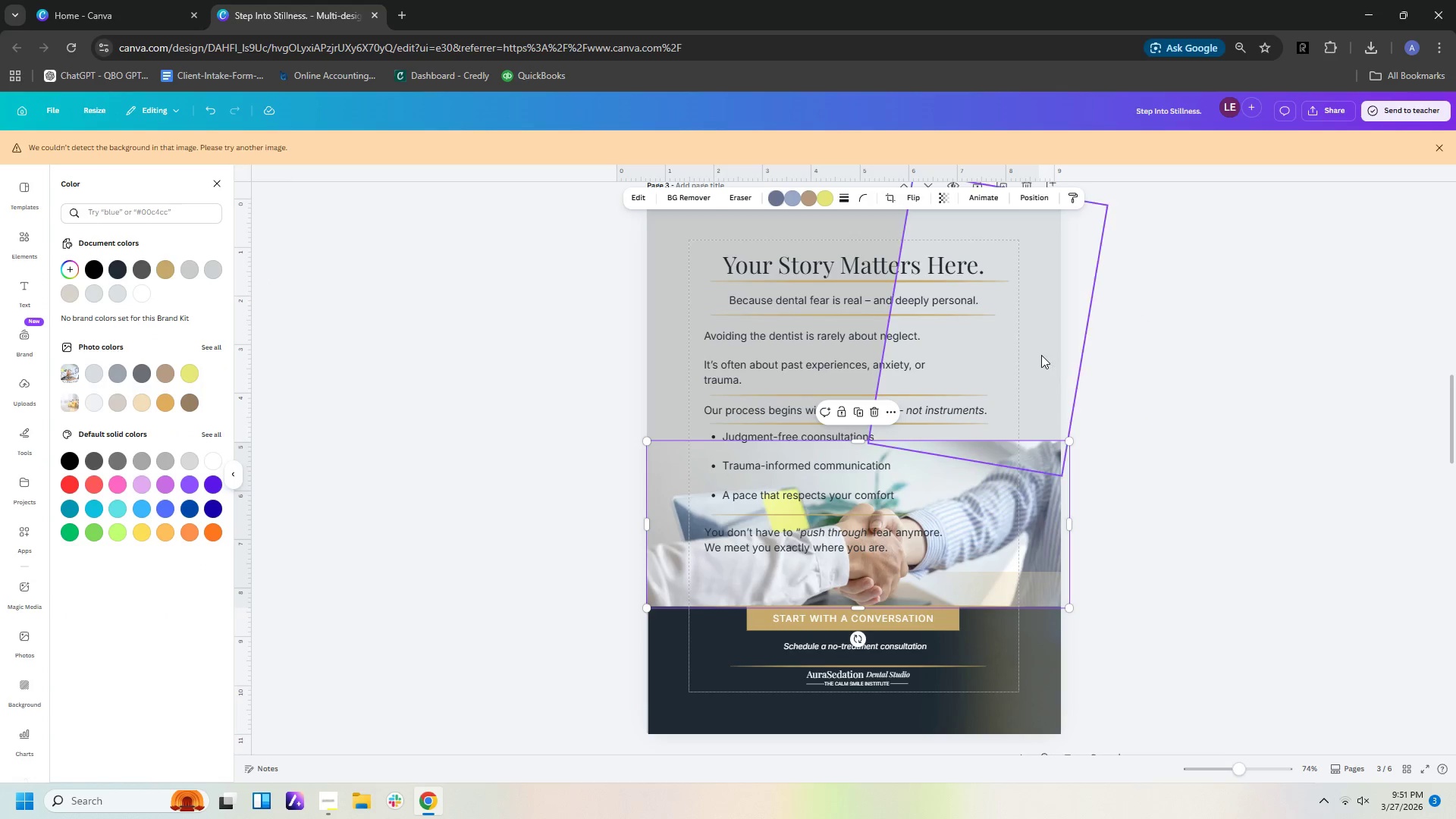 
left_click([949, 297])
 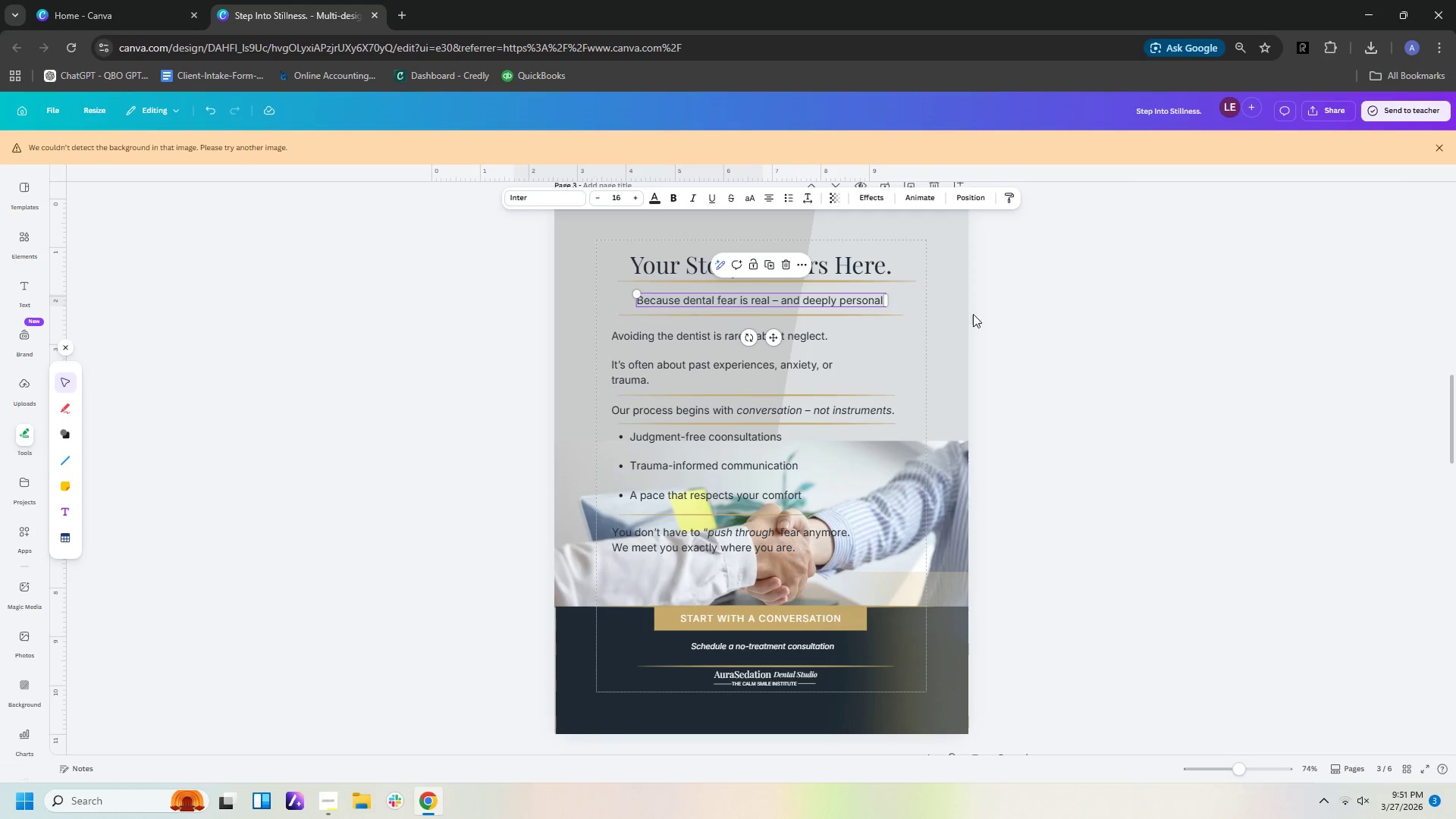 
left_click([937, 315])
 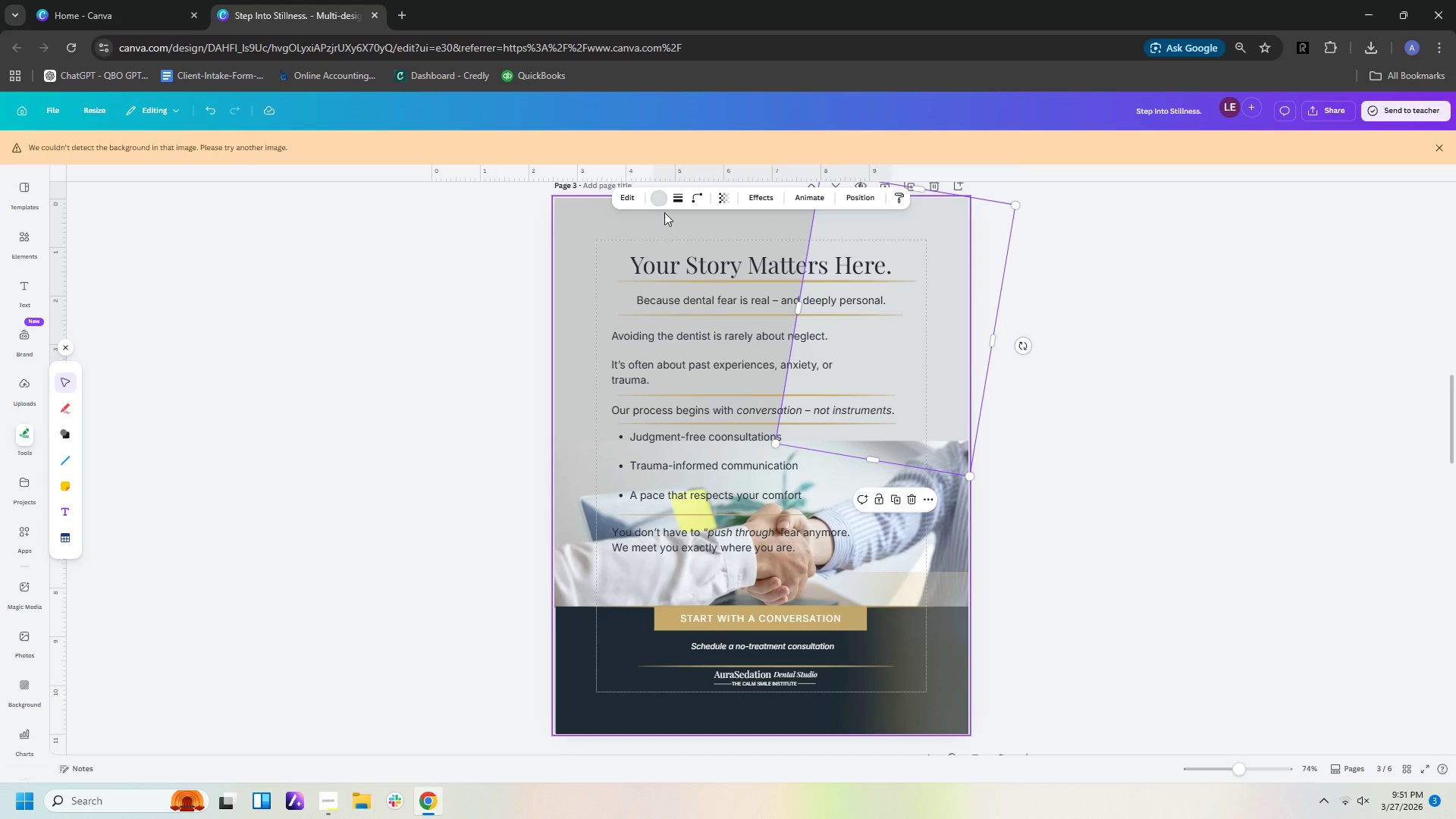 
left_click([661, 202])
 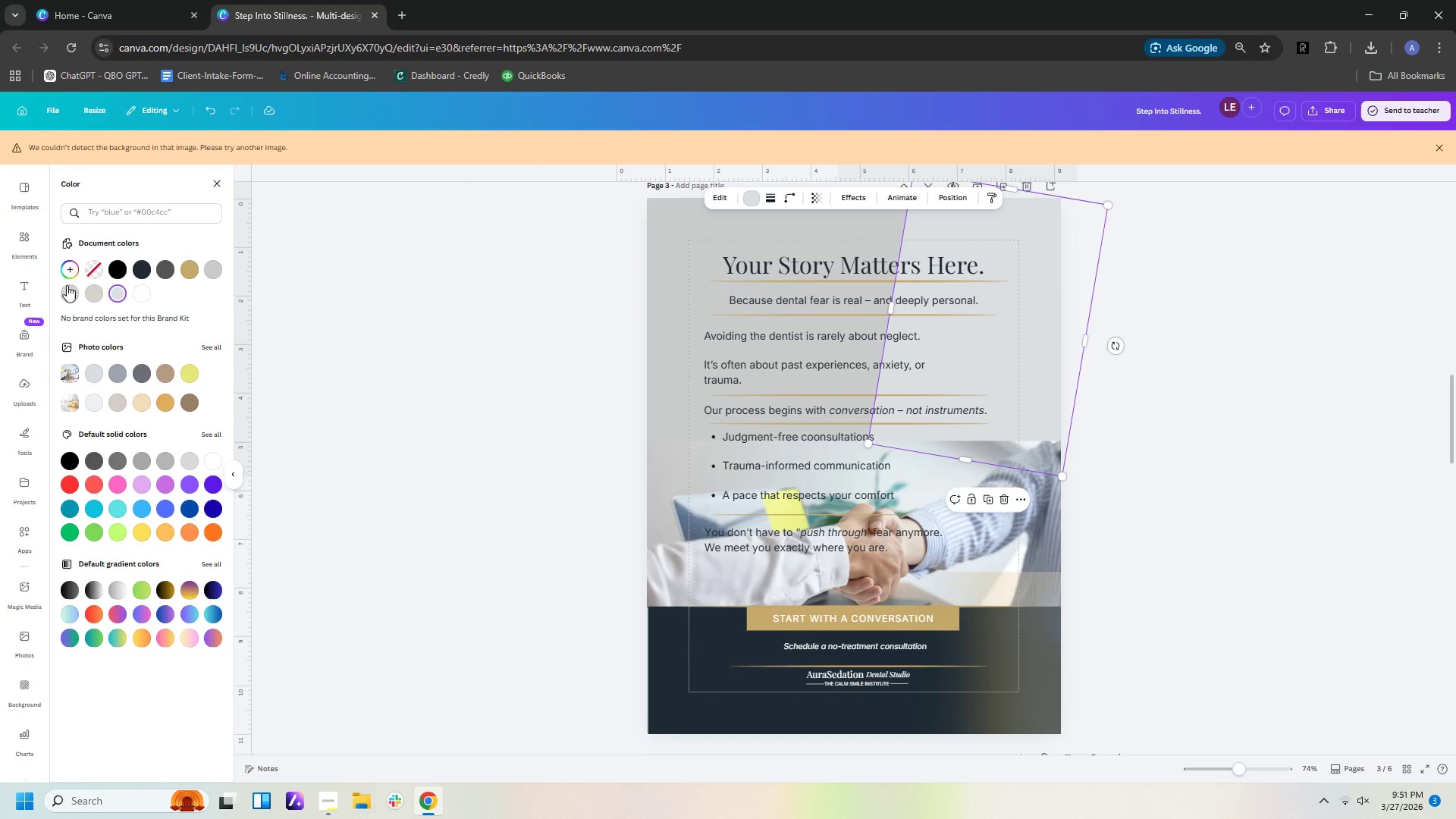 
left_click([65, 271])
 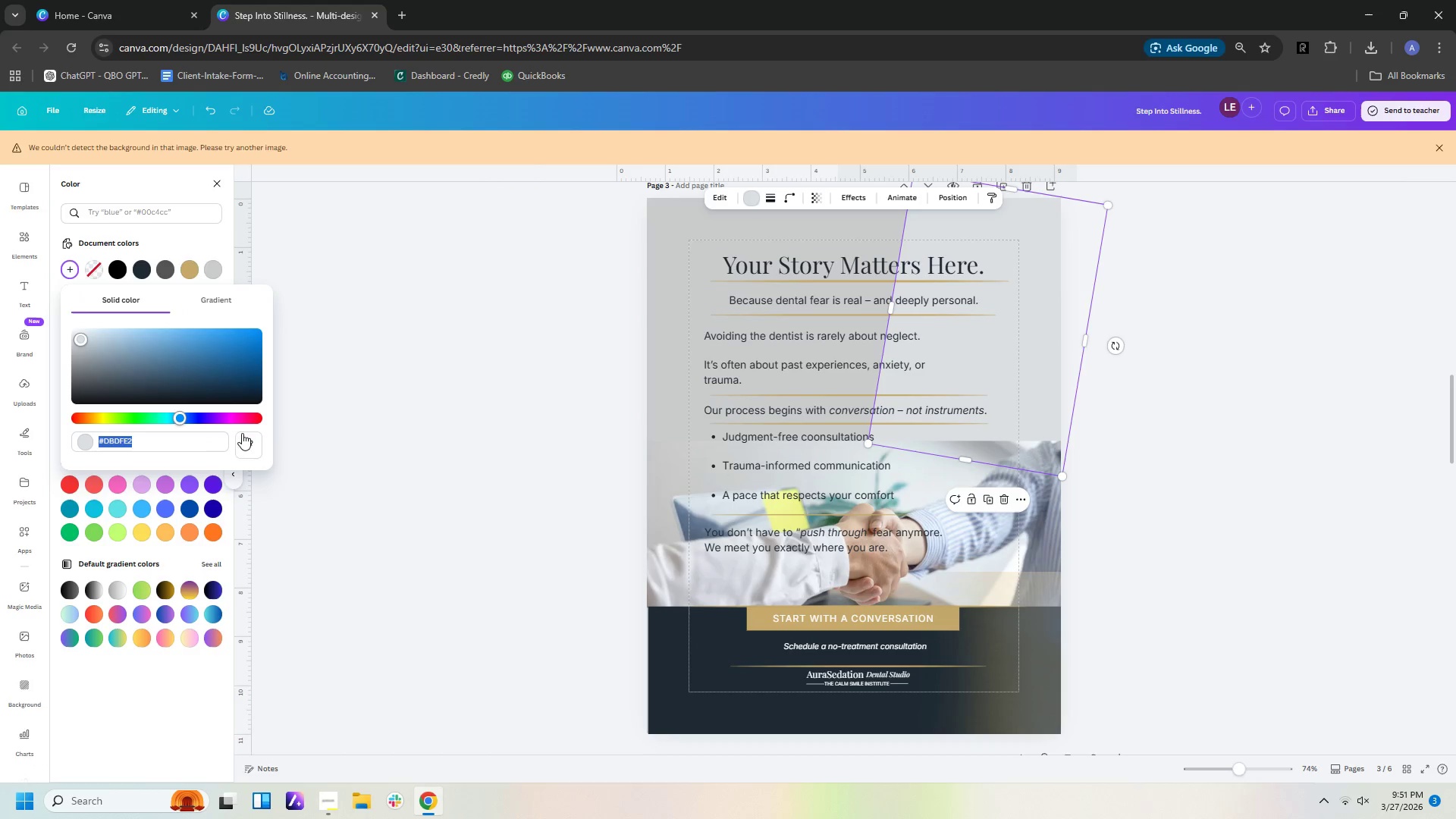 
left_click([247, 441])
 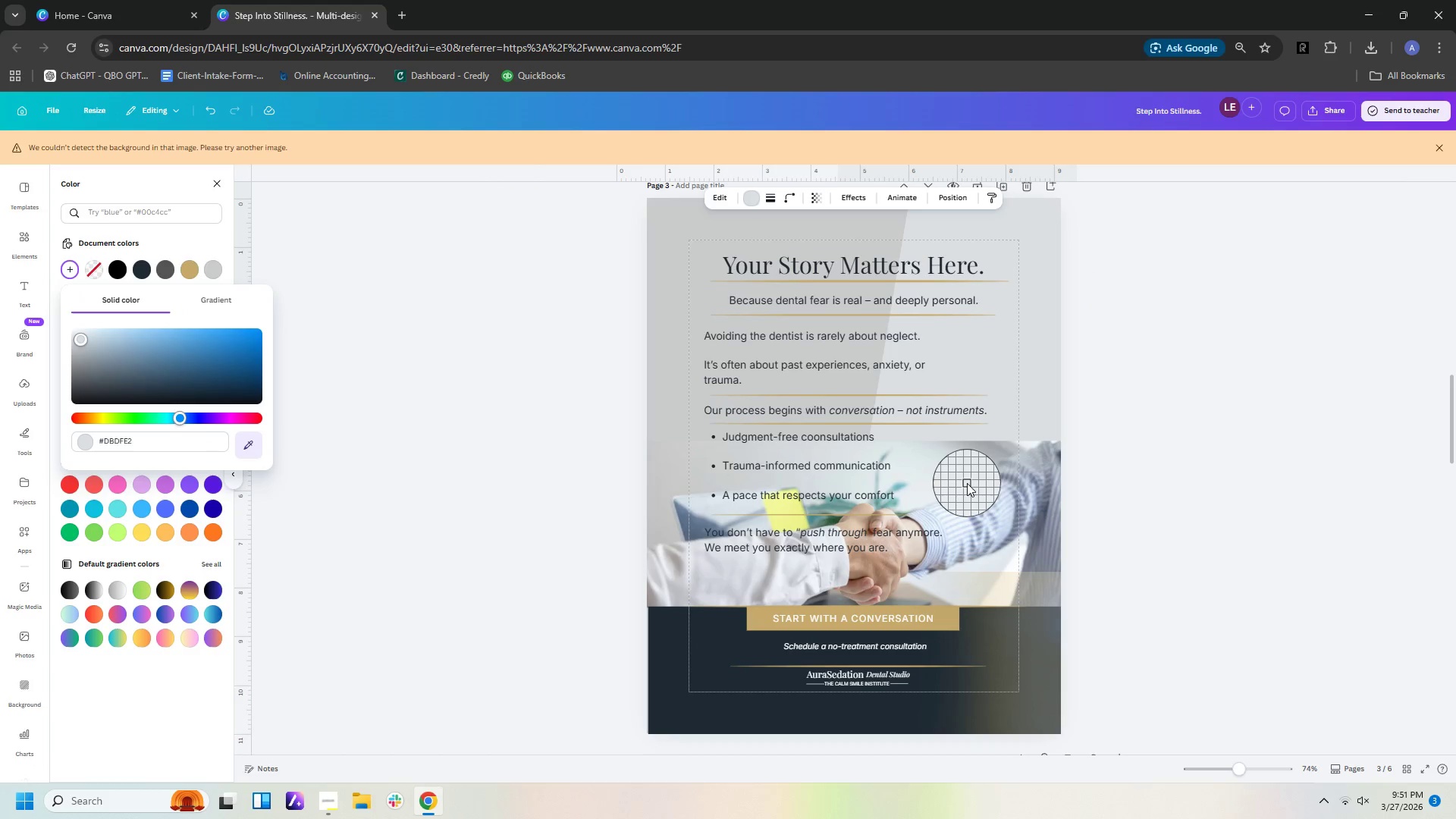 
left_click([952, 479])
 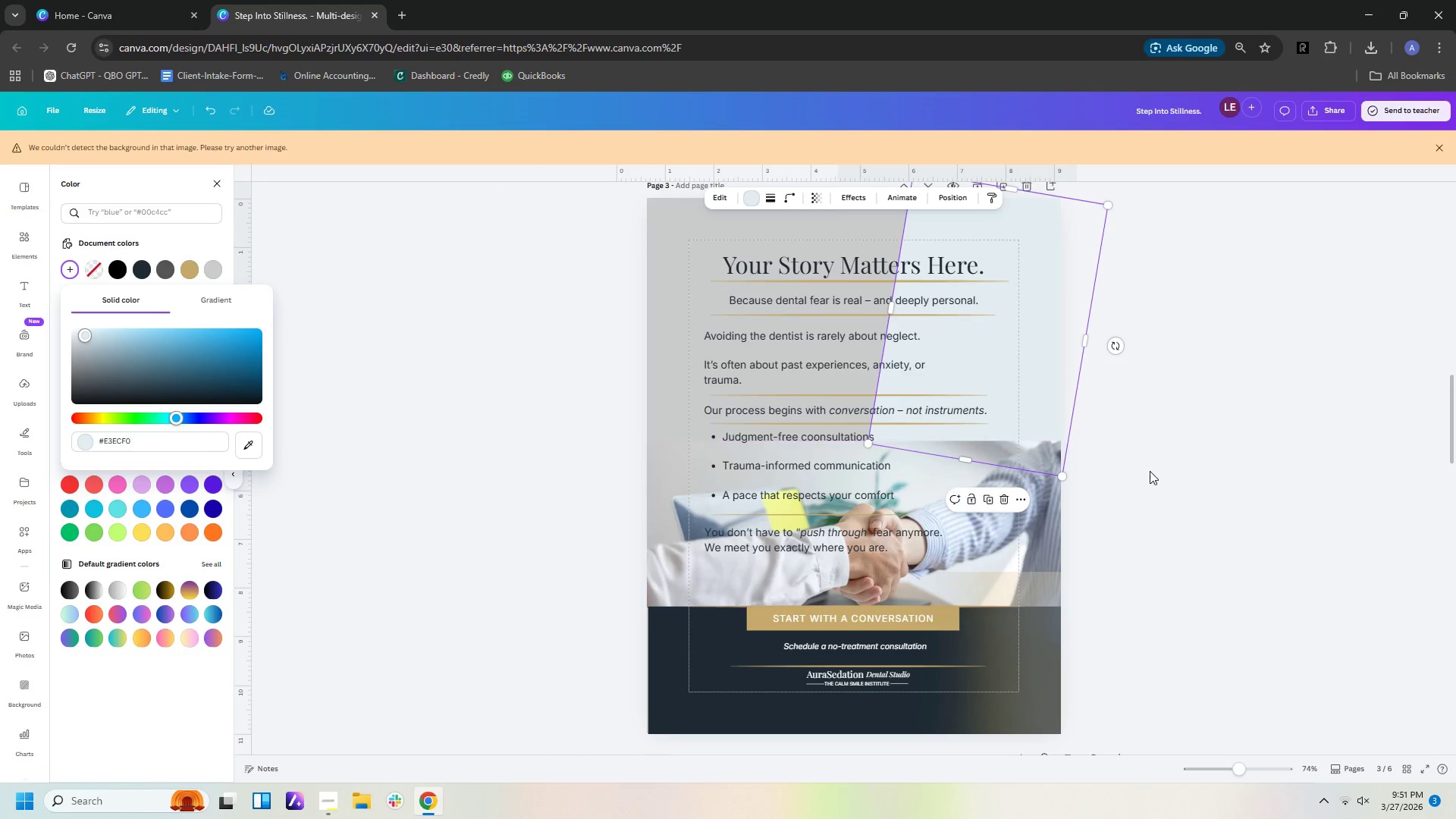 
left_click([1157, 469])
 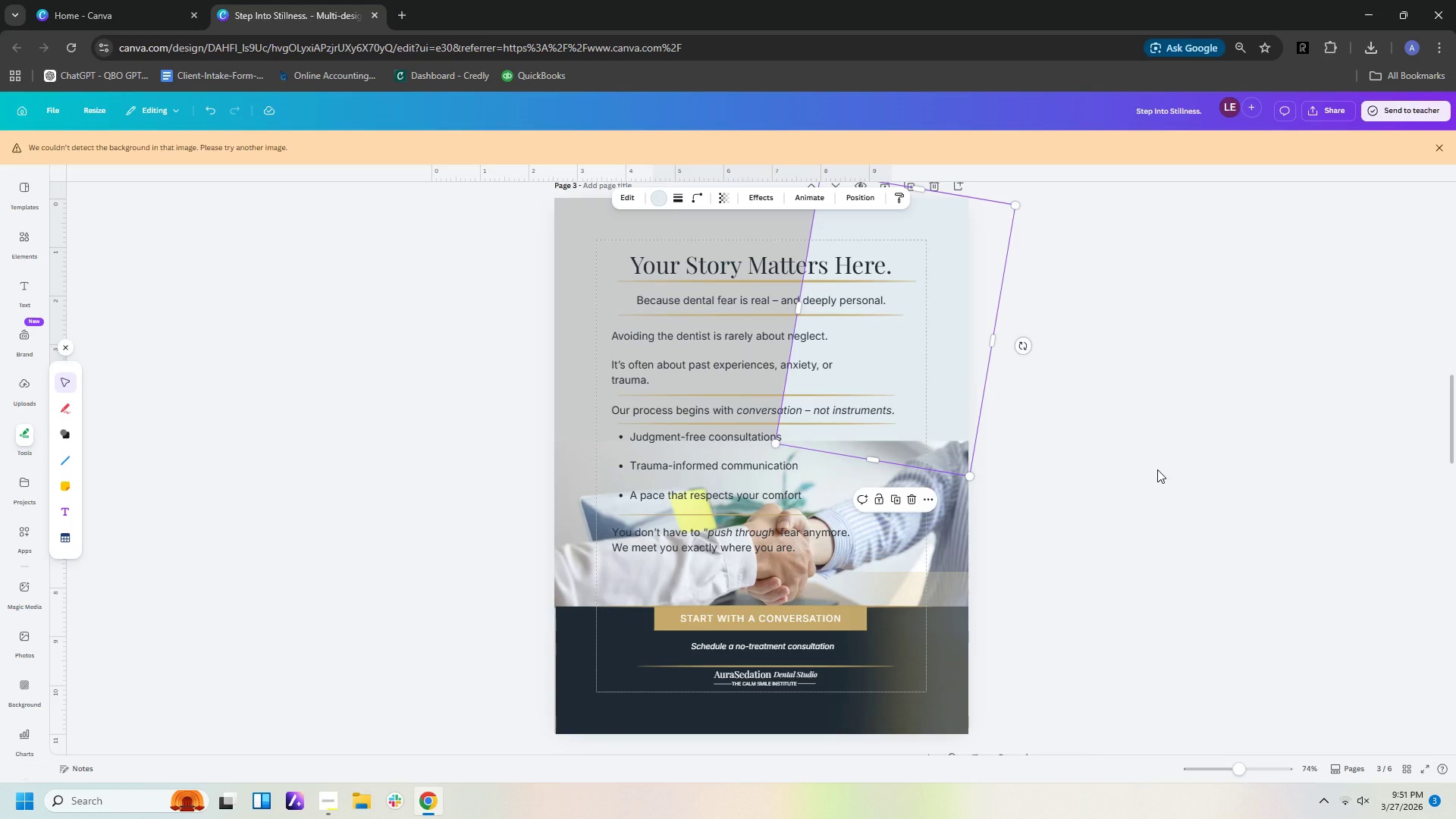 
left_click([1157, 469])
 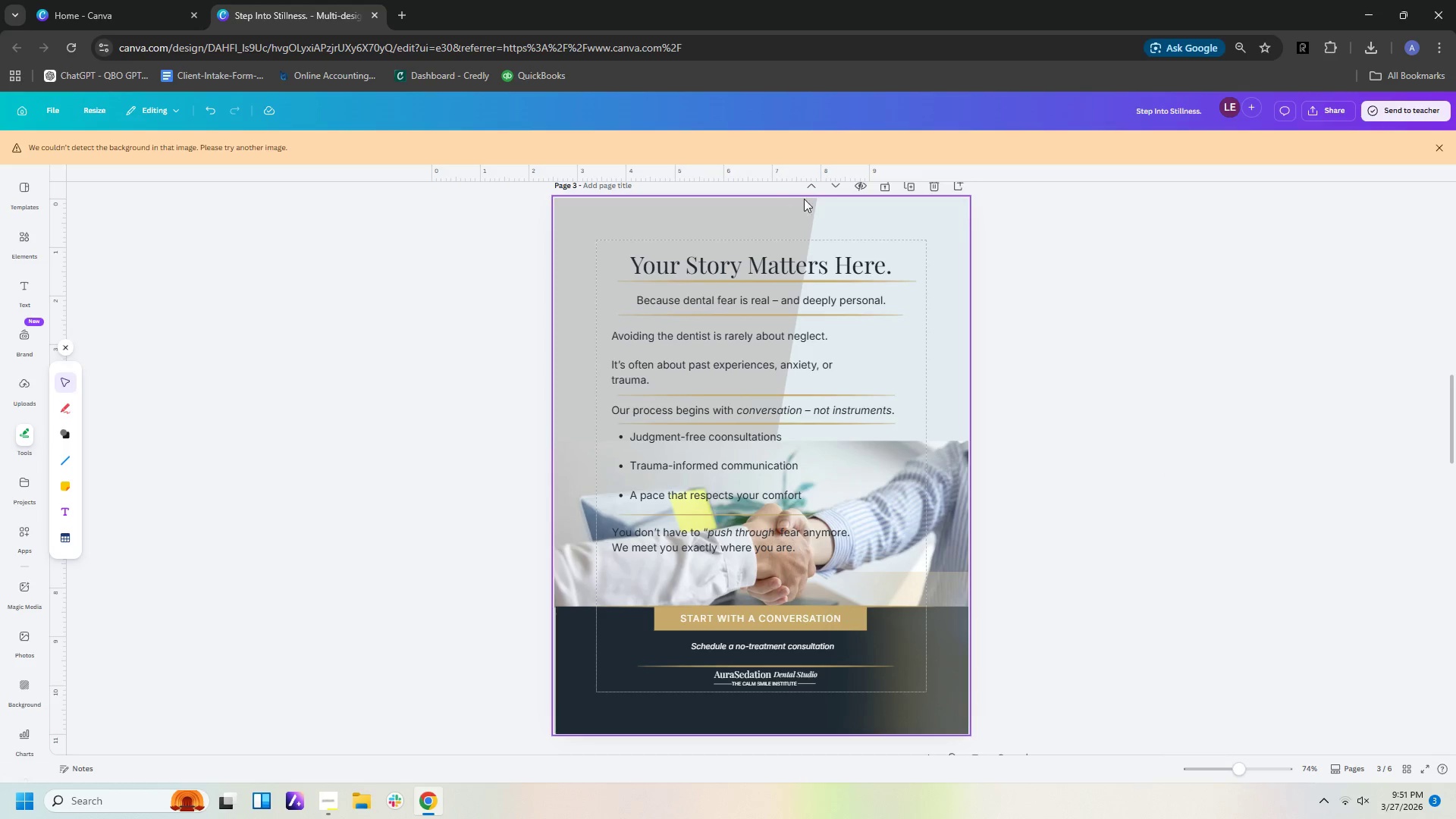 
left_click([930, 337])
 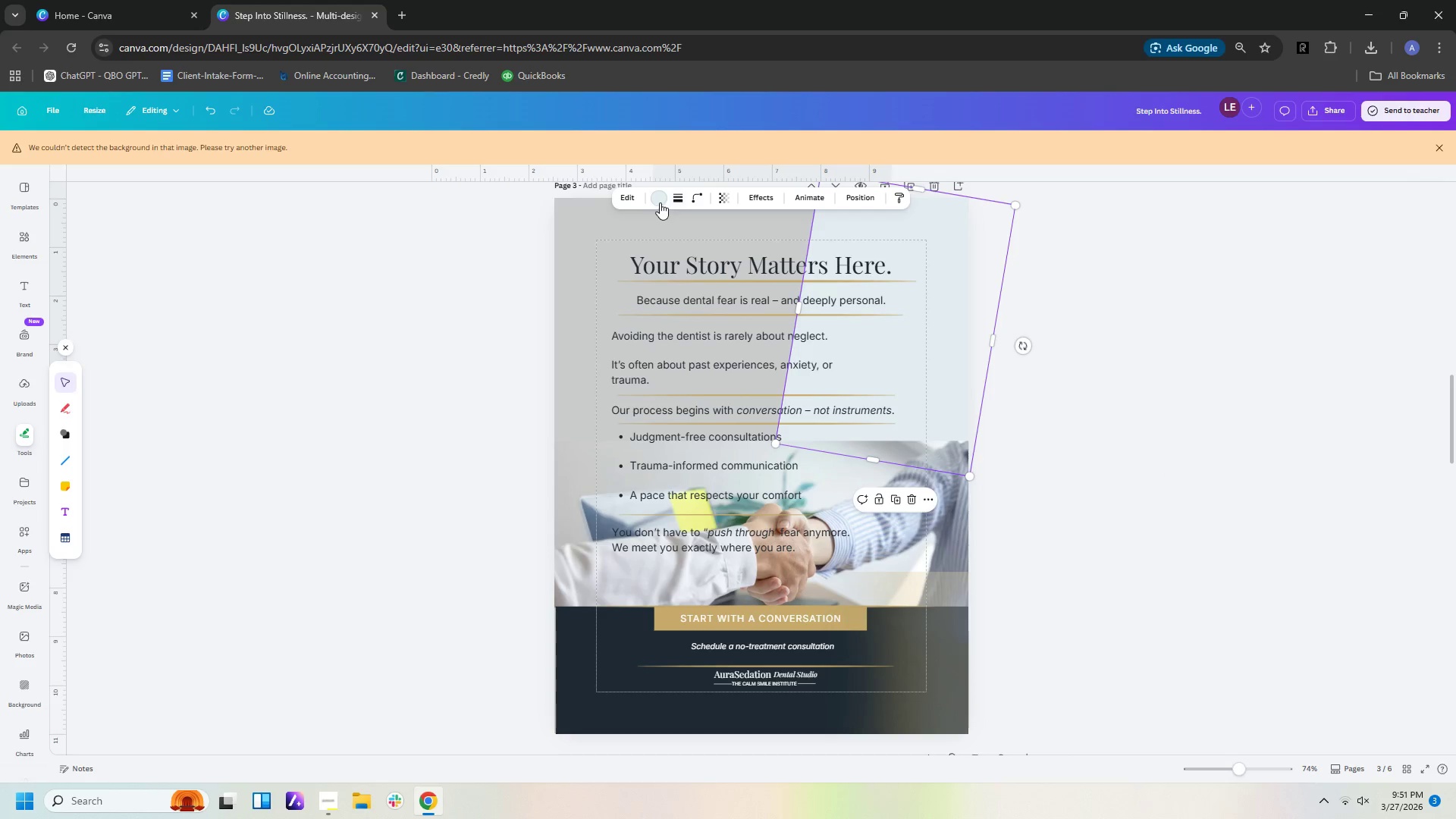 
left_click([659, 202])
 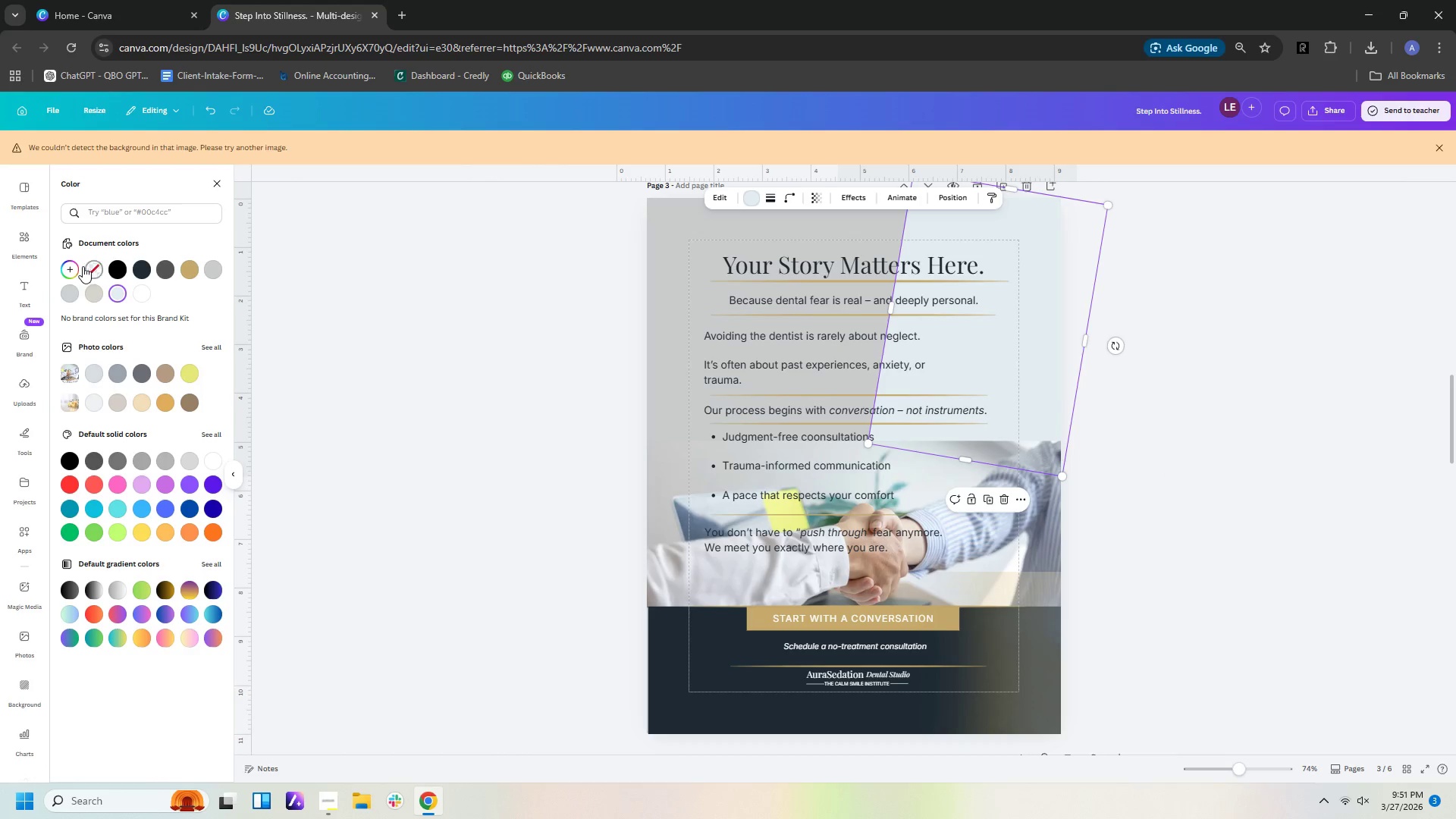 
left_click([70, 272])
 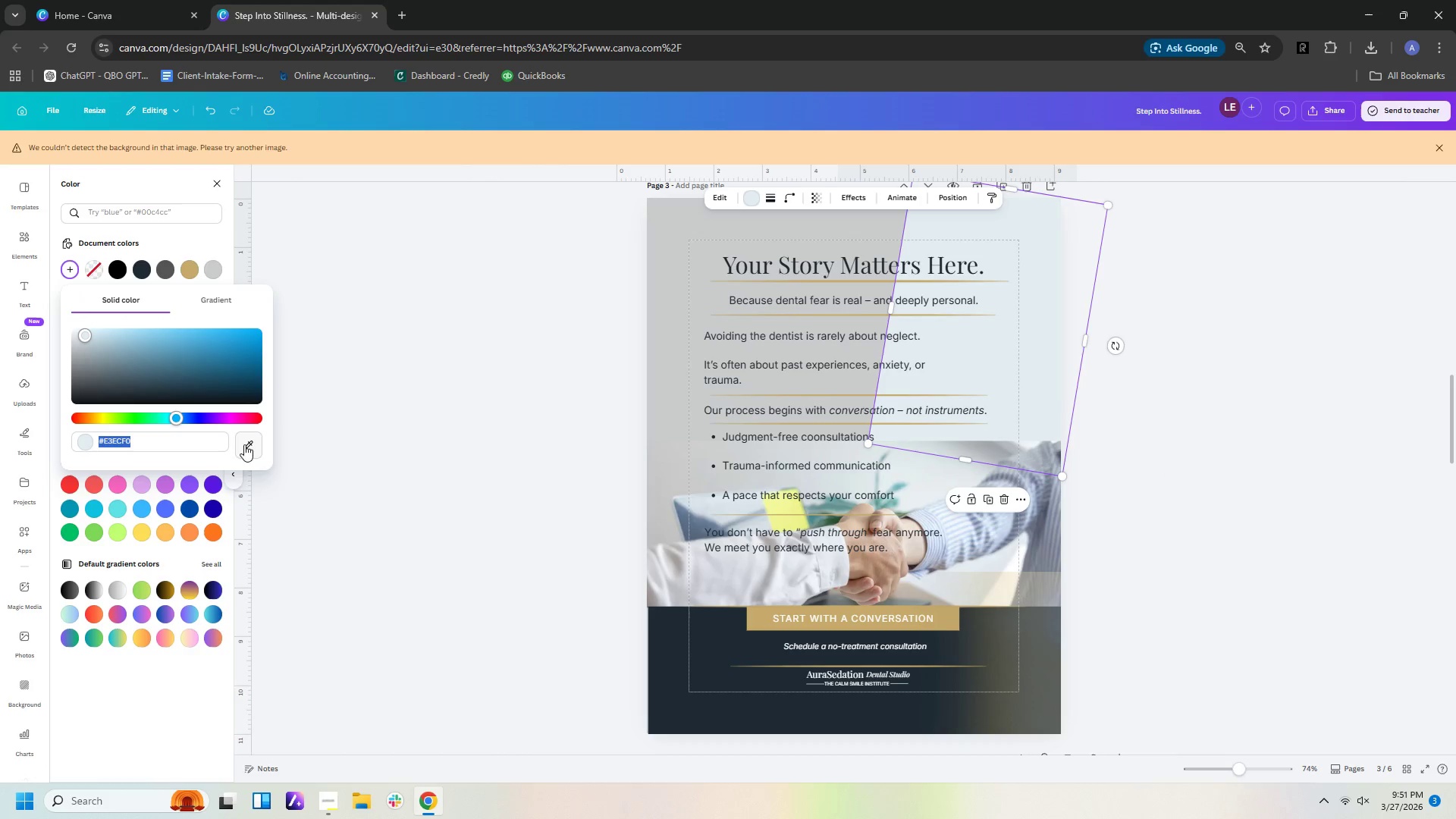 
left_click([248, 454])
 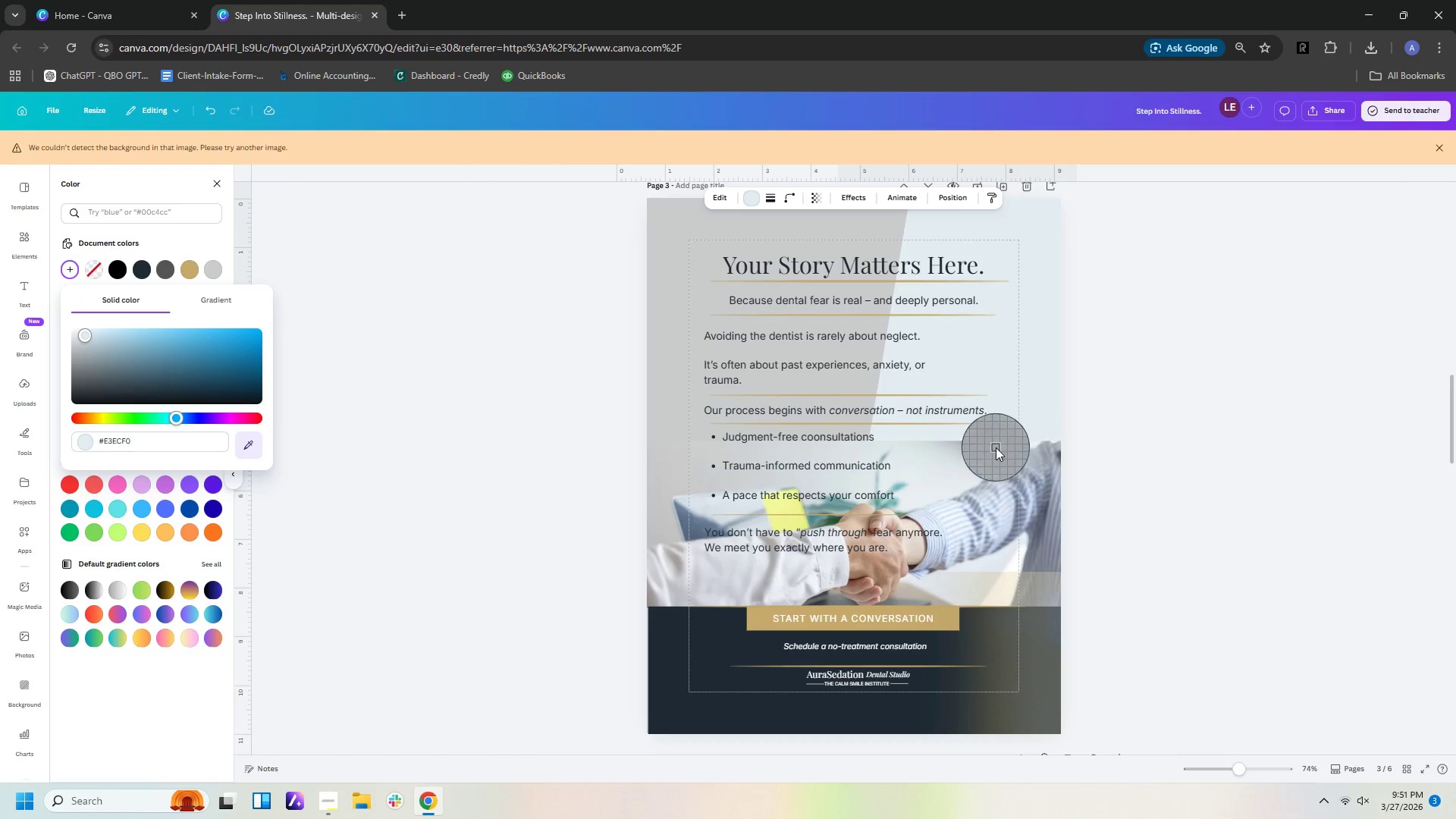 
left_click([990, 449])
 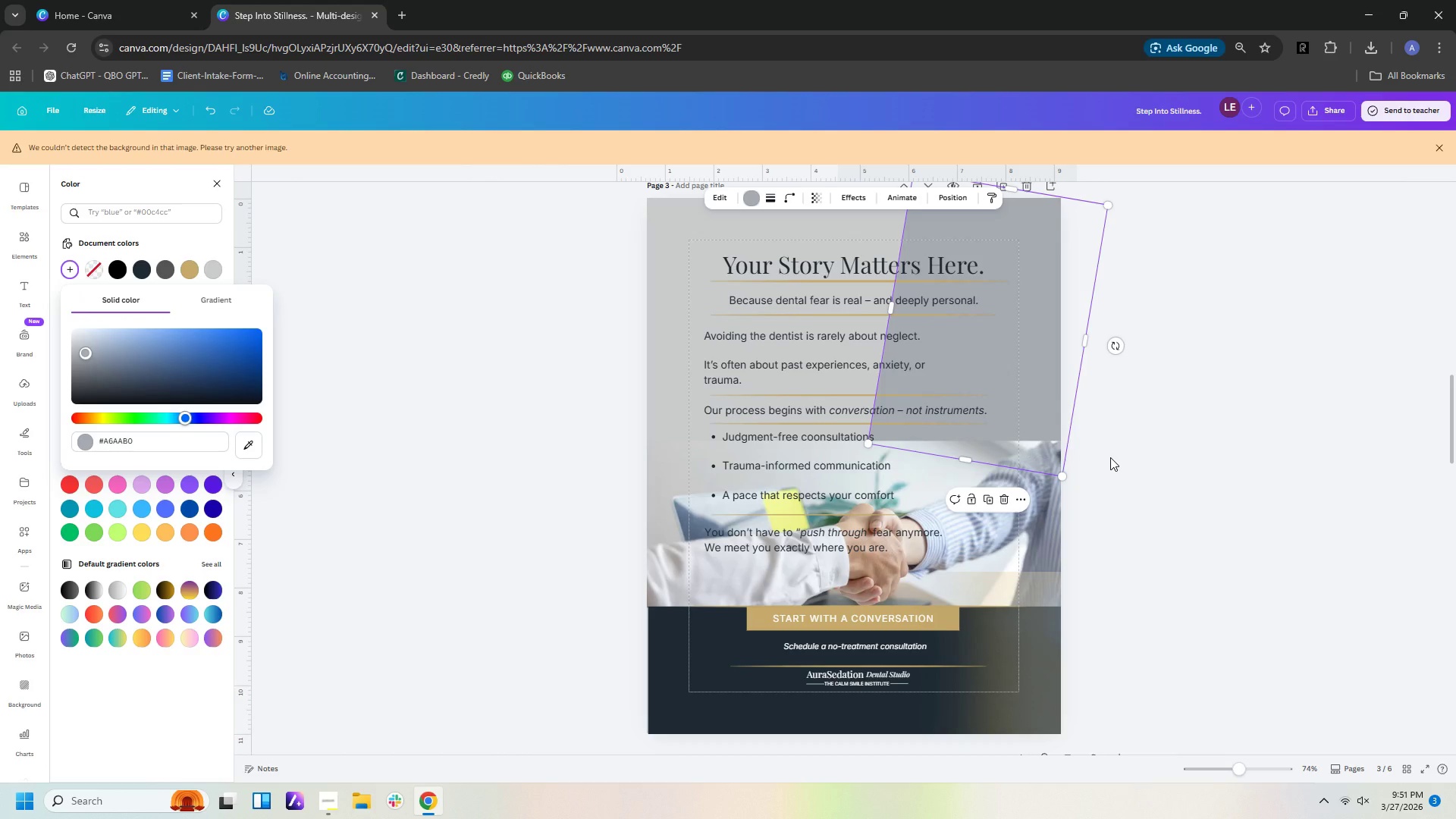 
left_click([1110, 457])
 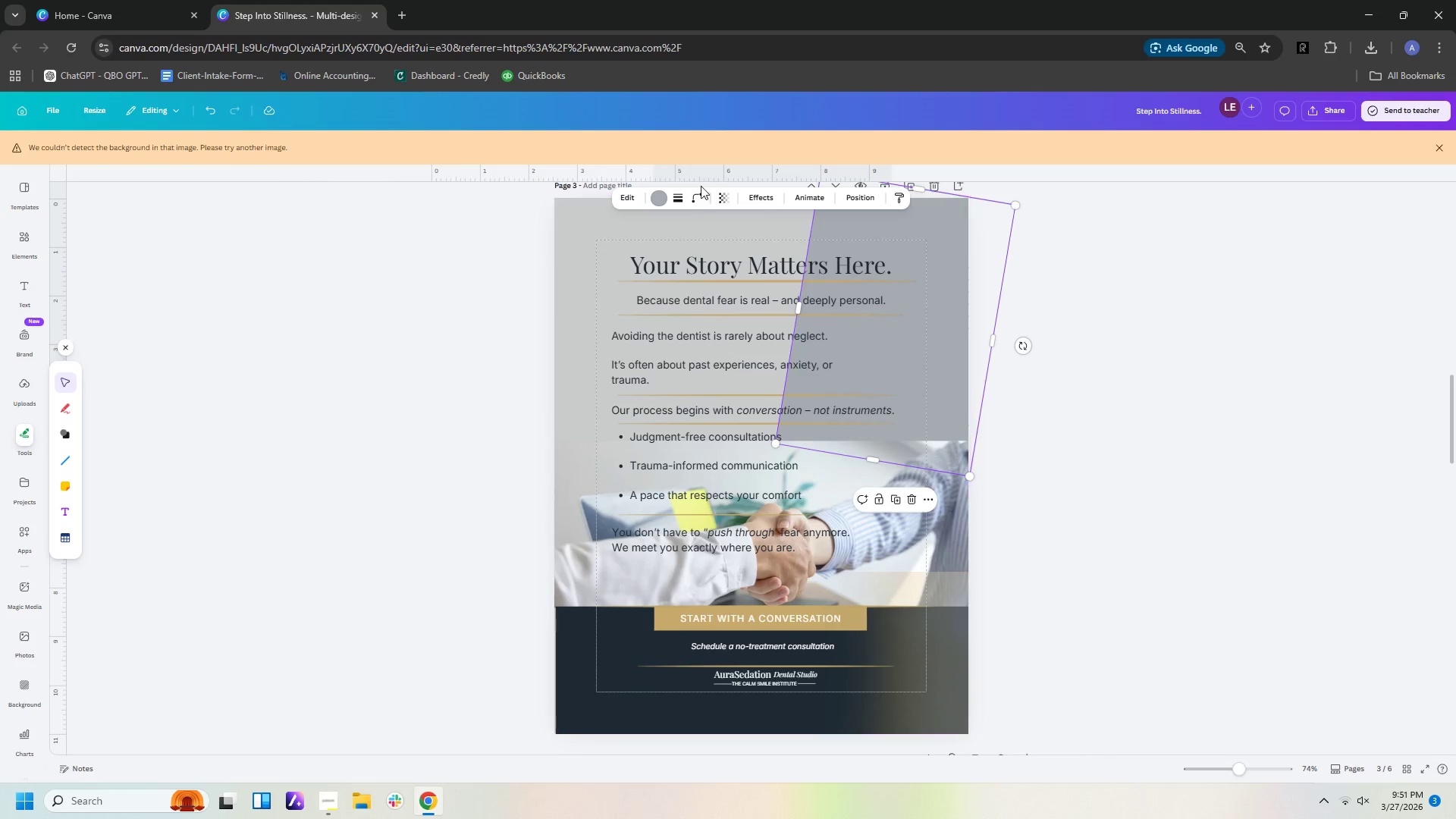 
left_click([657, 201])
 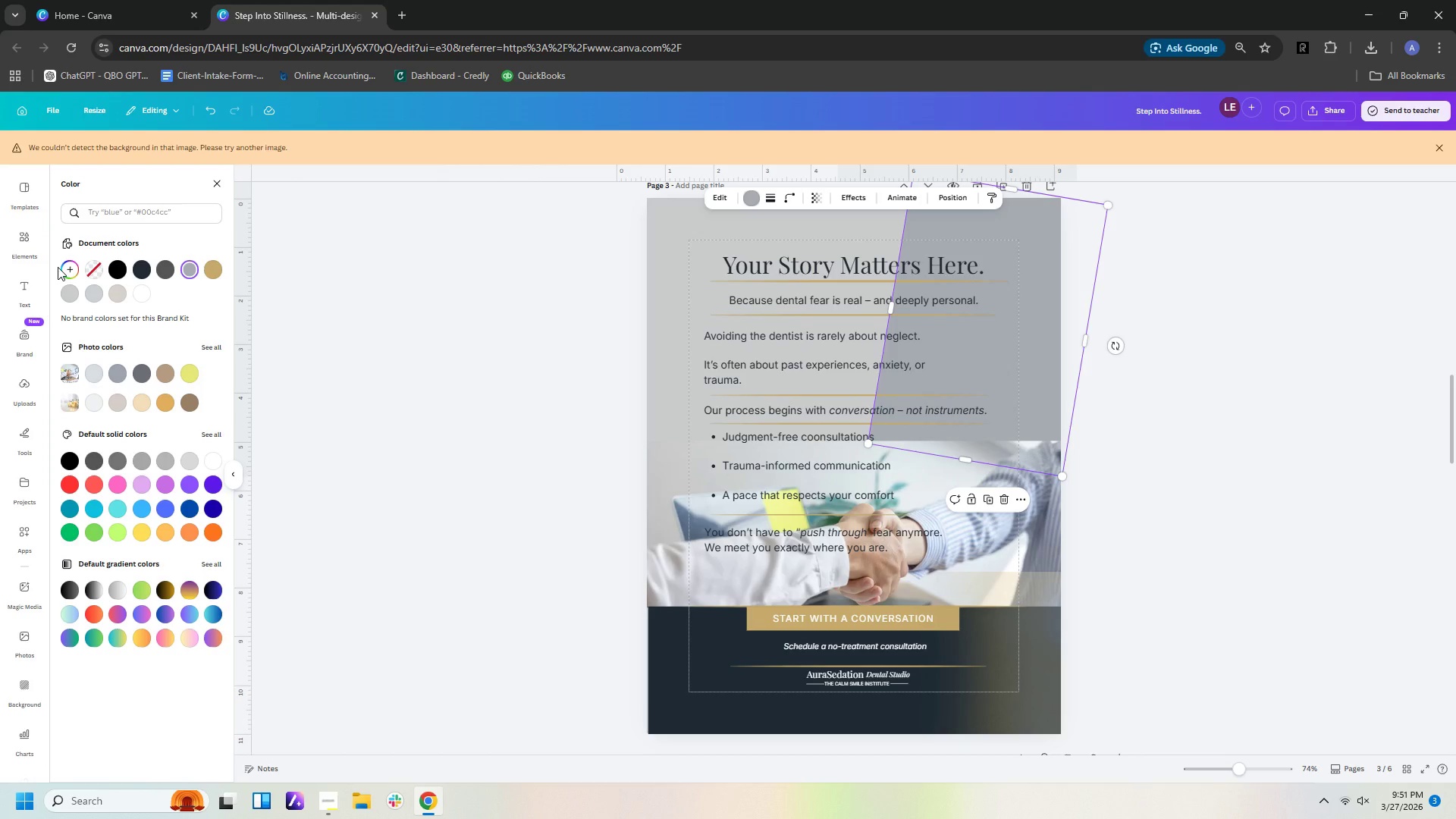 
double_click([71, 267])
 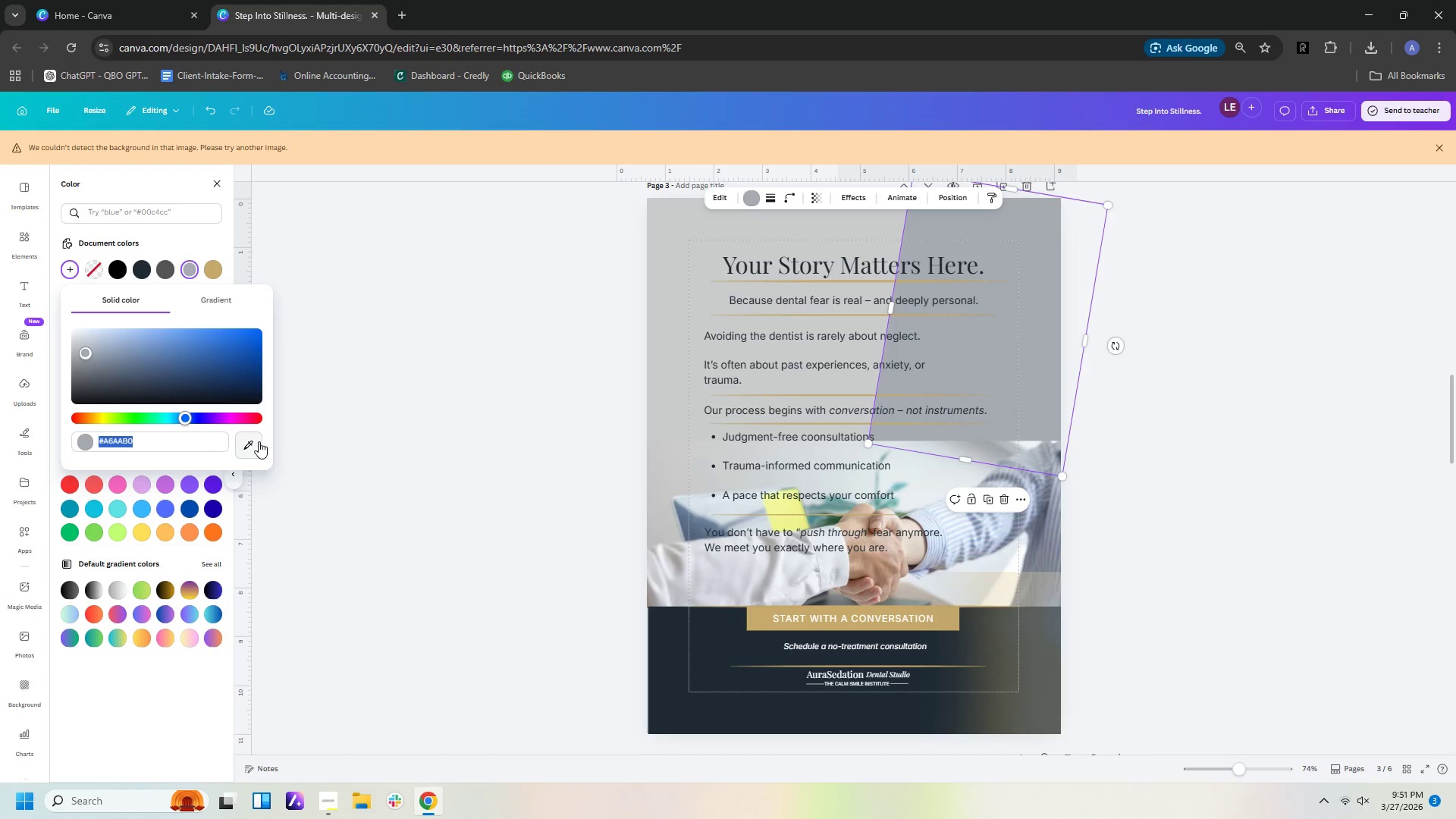 
left_click([258, 444])
 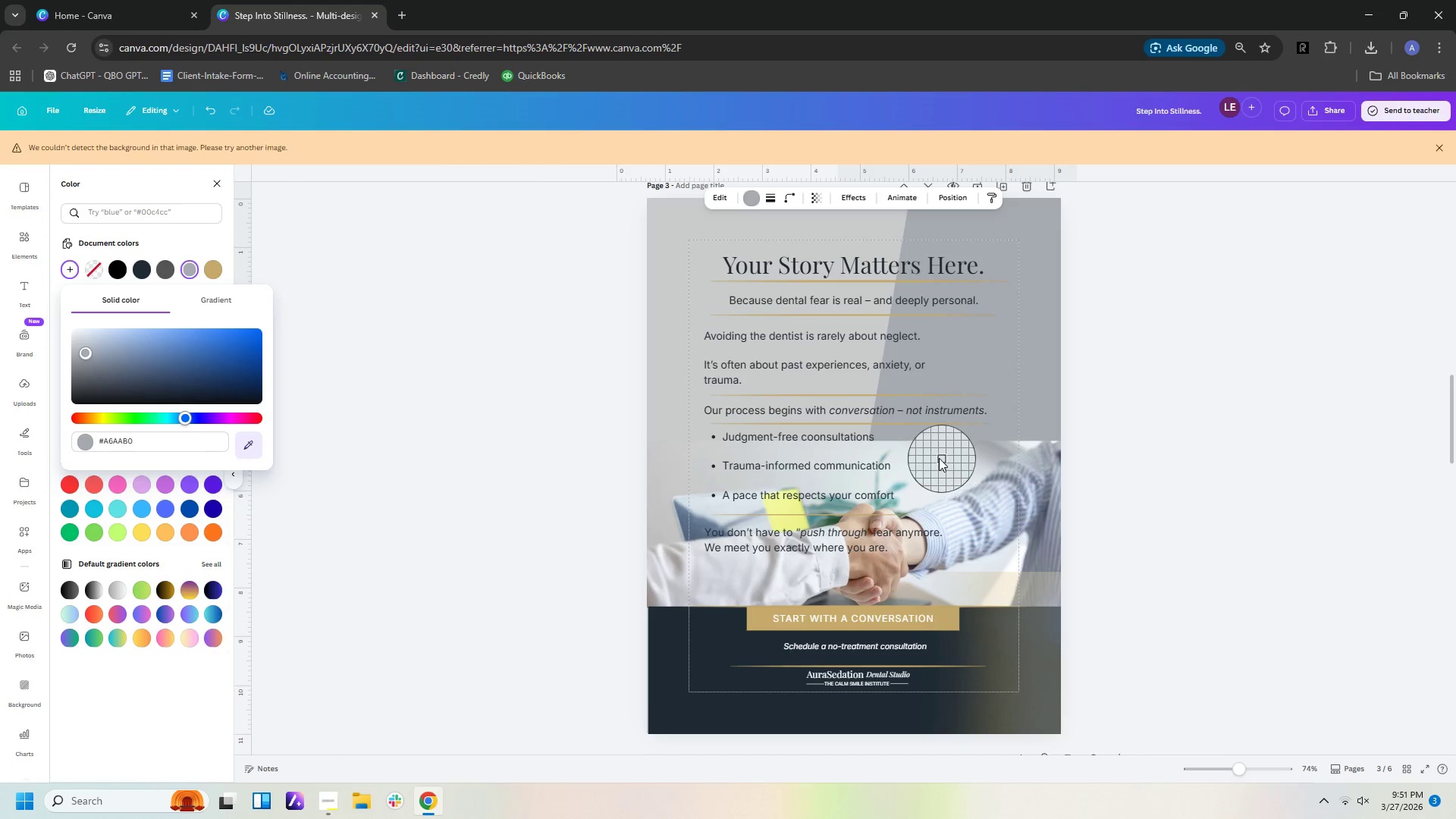 
left_click([913, 451])
 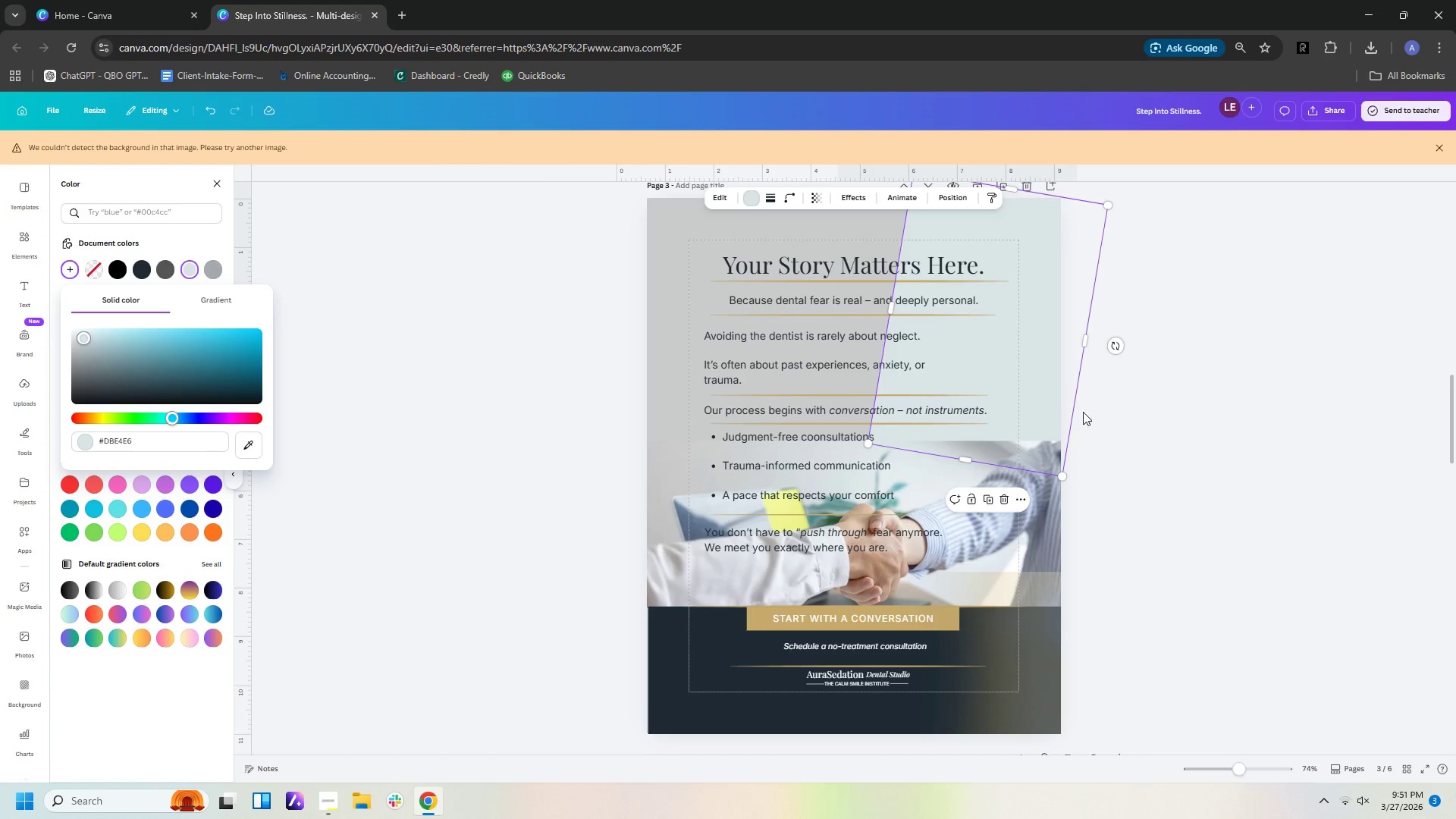 
left_click([1111, 412])
 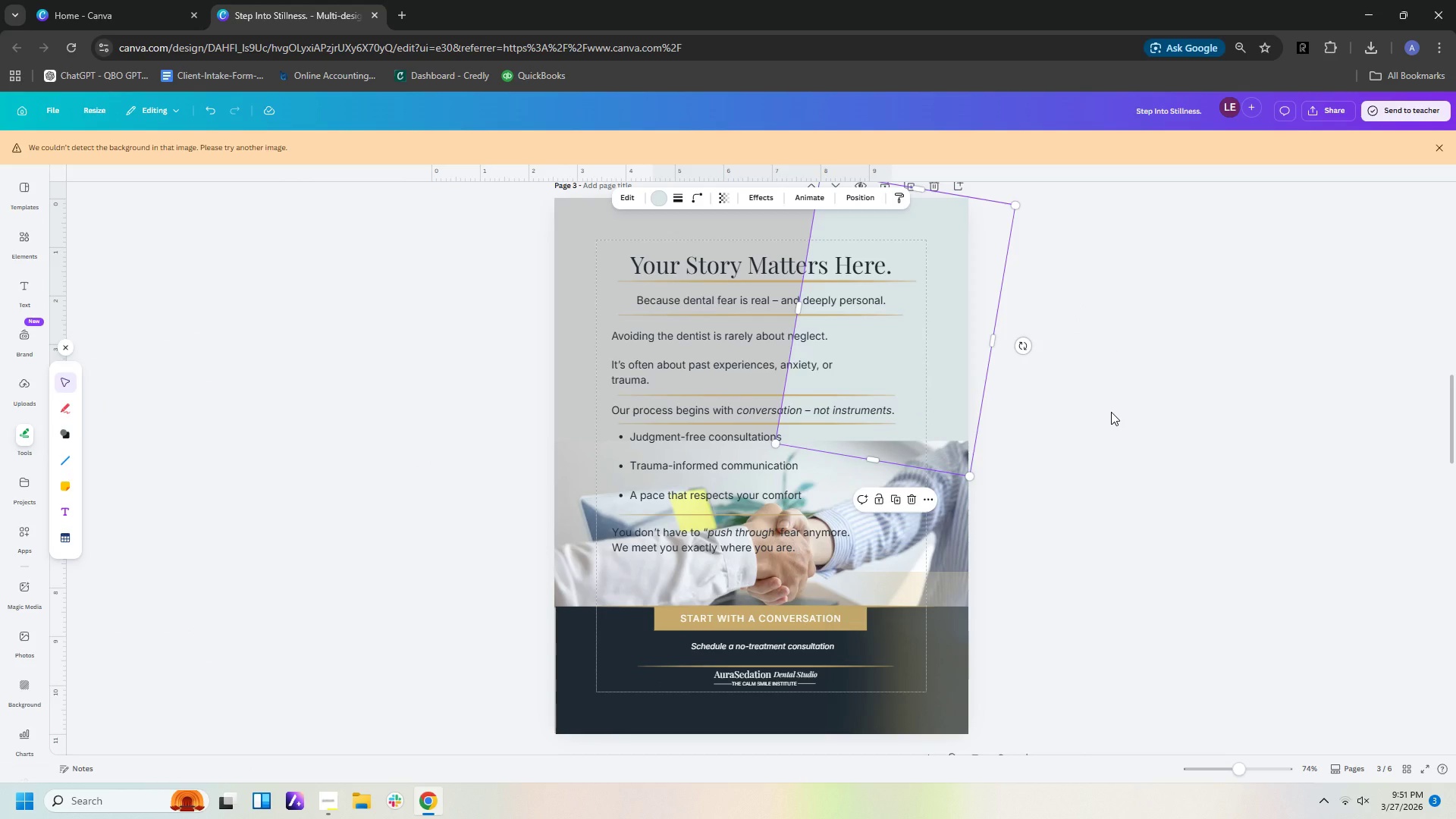 
left_click([1111, 412])
 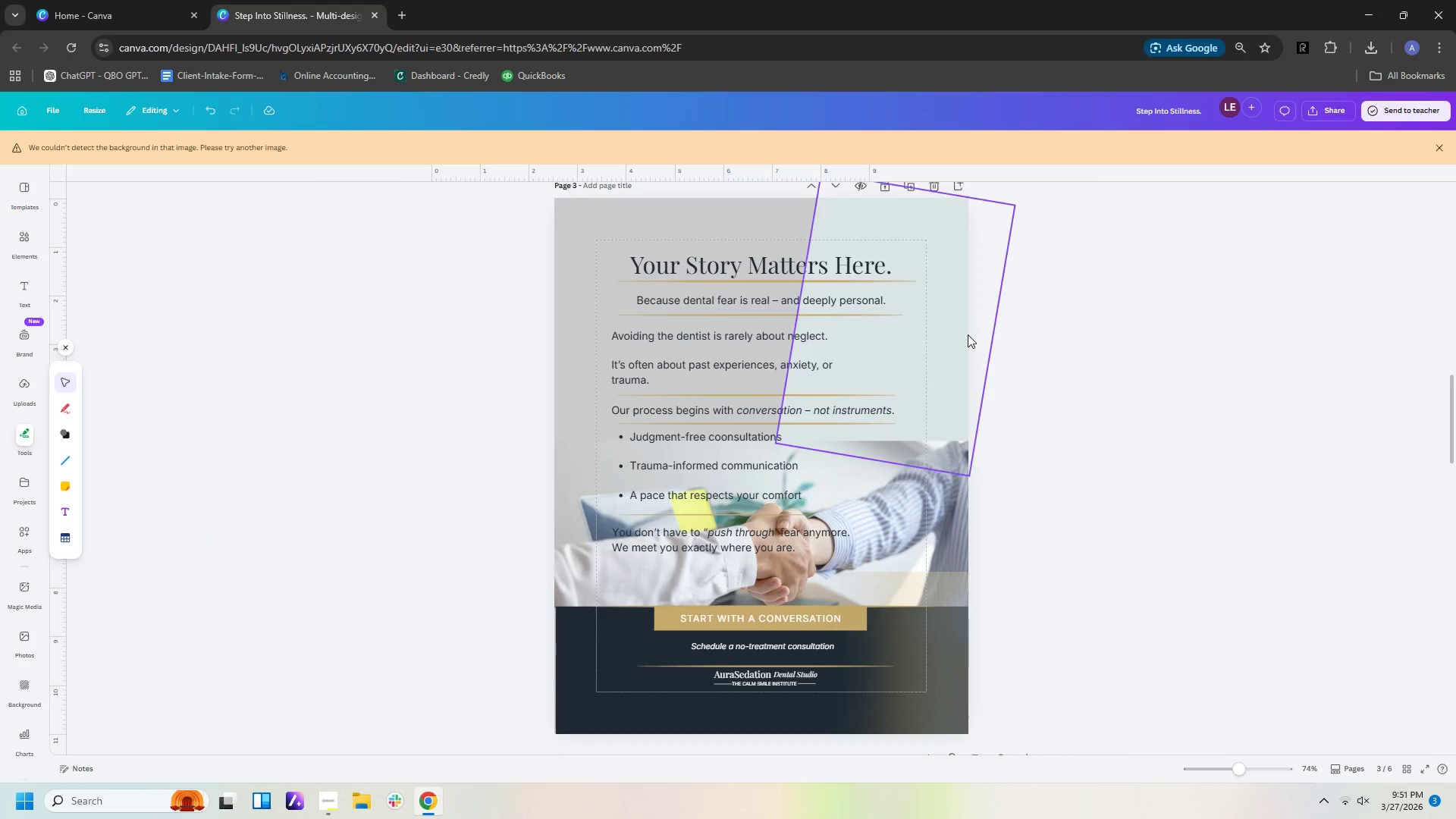 
left_click([968, 334])
 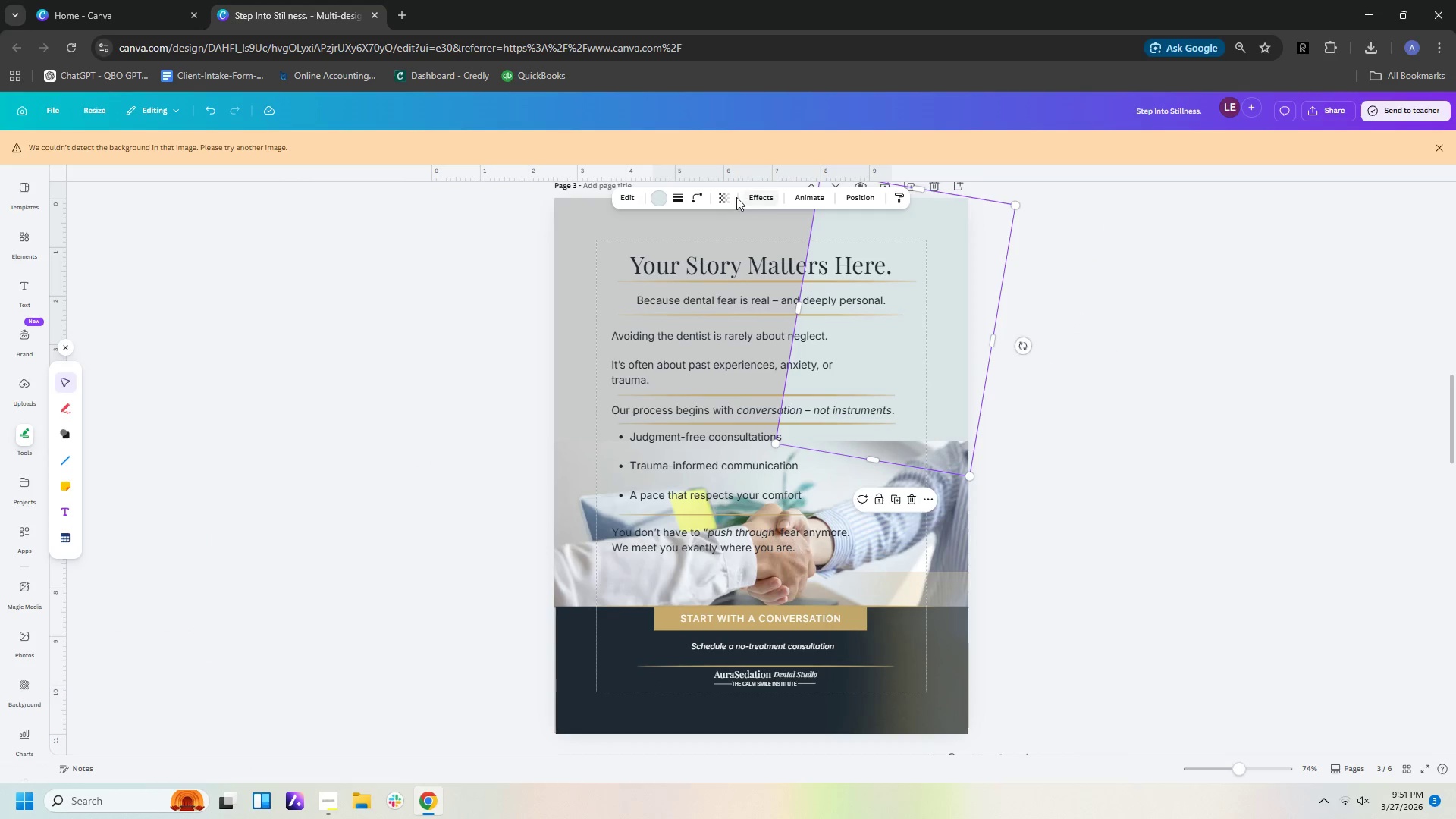 
left_click([722, 201])
 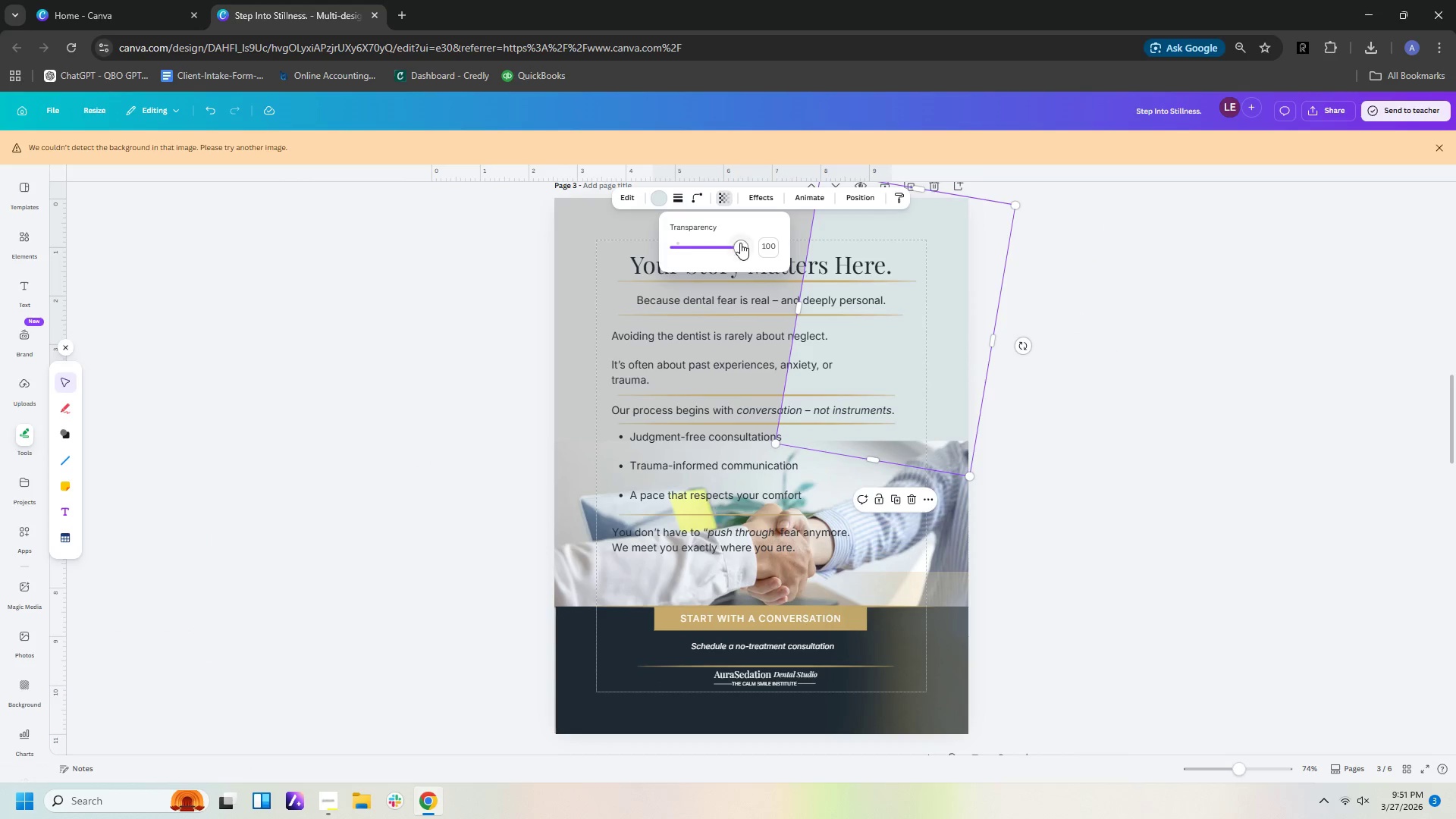 
left_click_drag(start_coordinate=[740, 248], to_coordinate=[718, 253])
 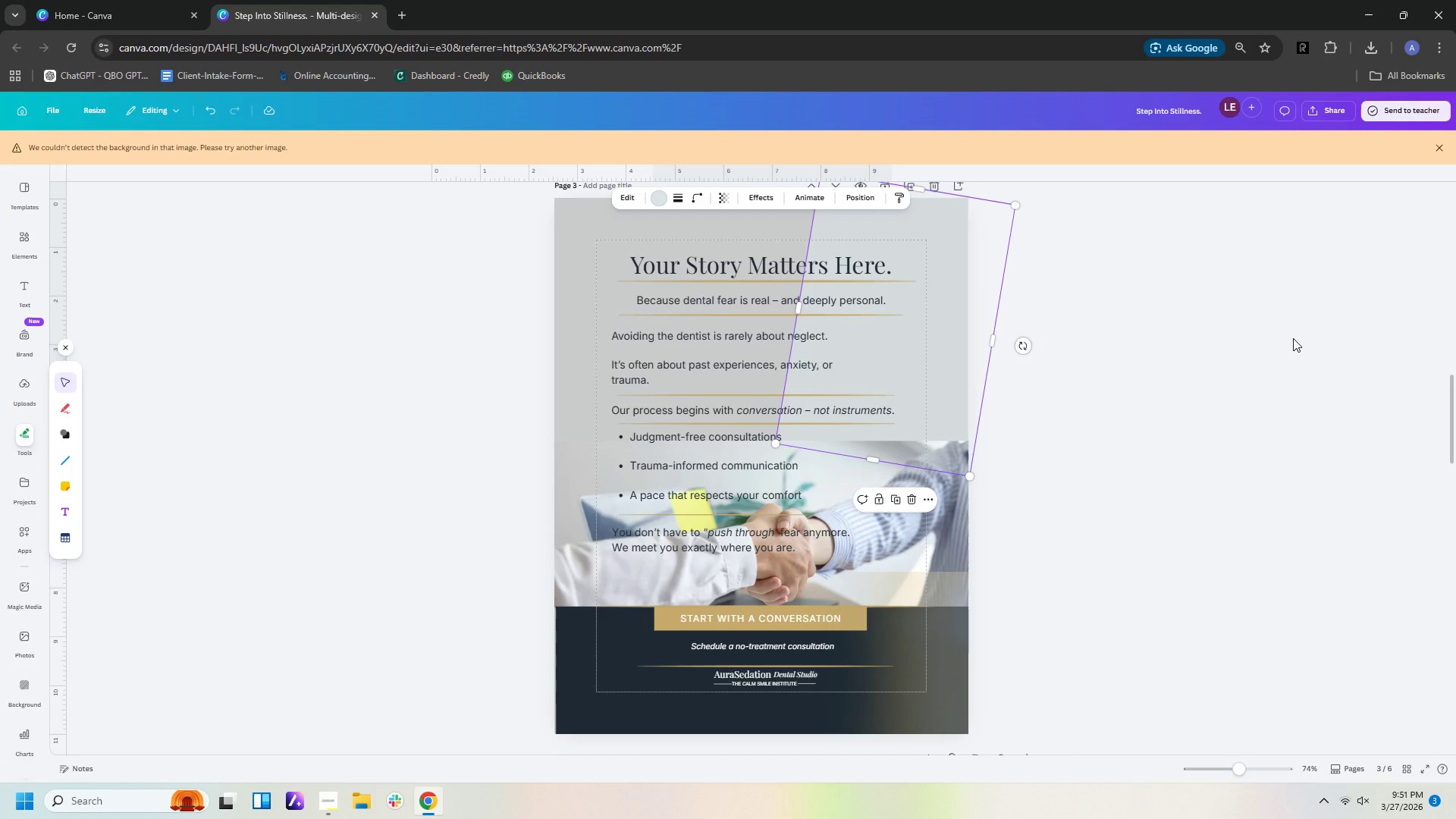 
double_click([1293, 338])
 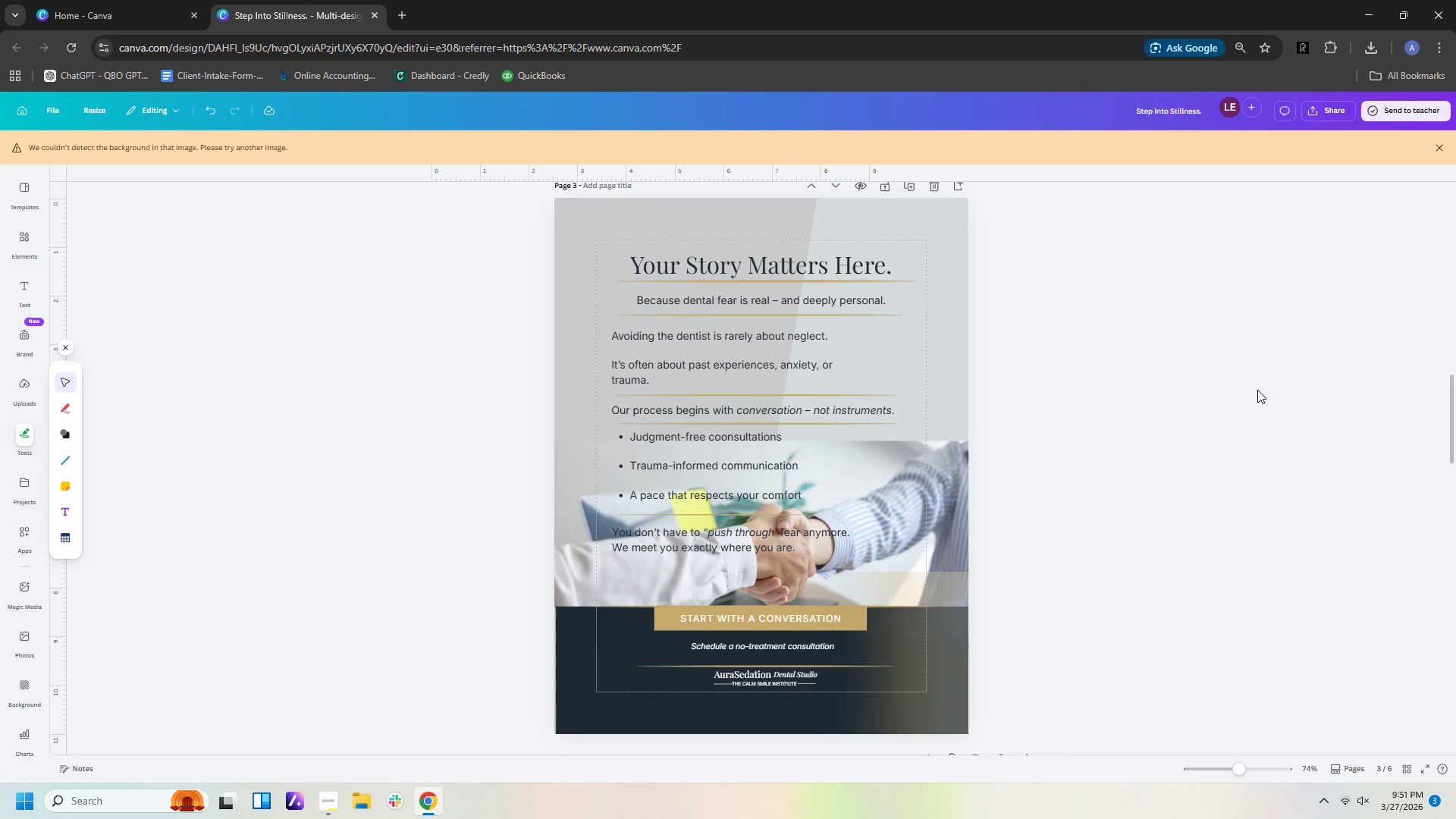 
scroll: coordinate [1257, 391], scroll_direction: up, amount: 2.0
 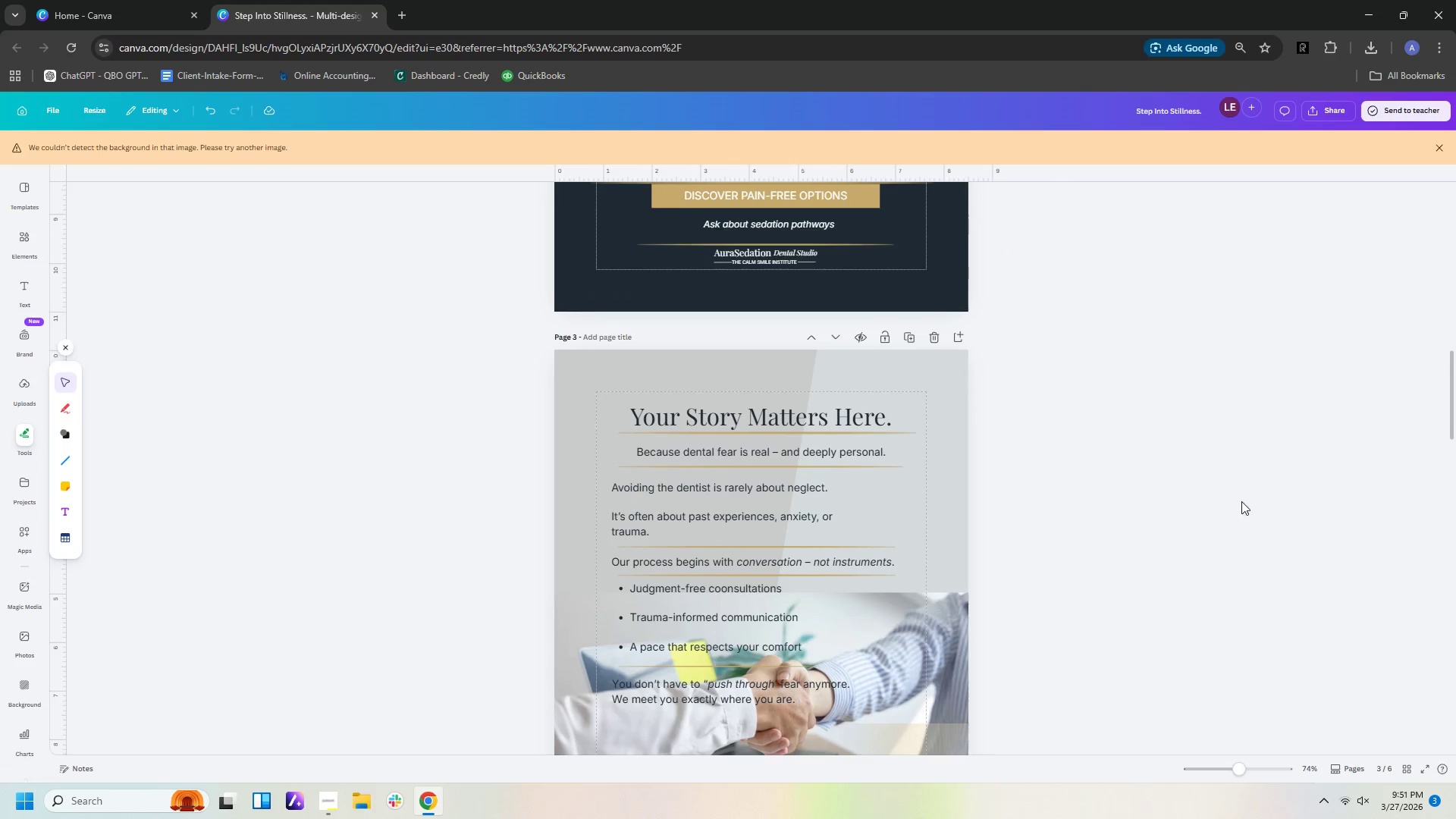 
scroll: coordinate [1247, 503], scroll_direction: down, amount: 4.0
 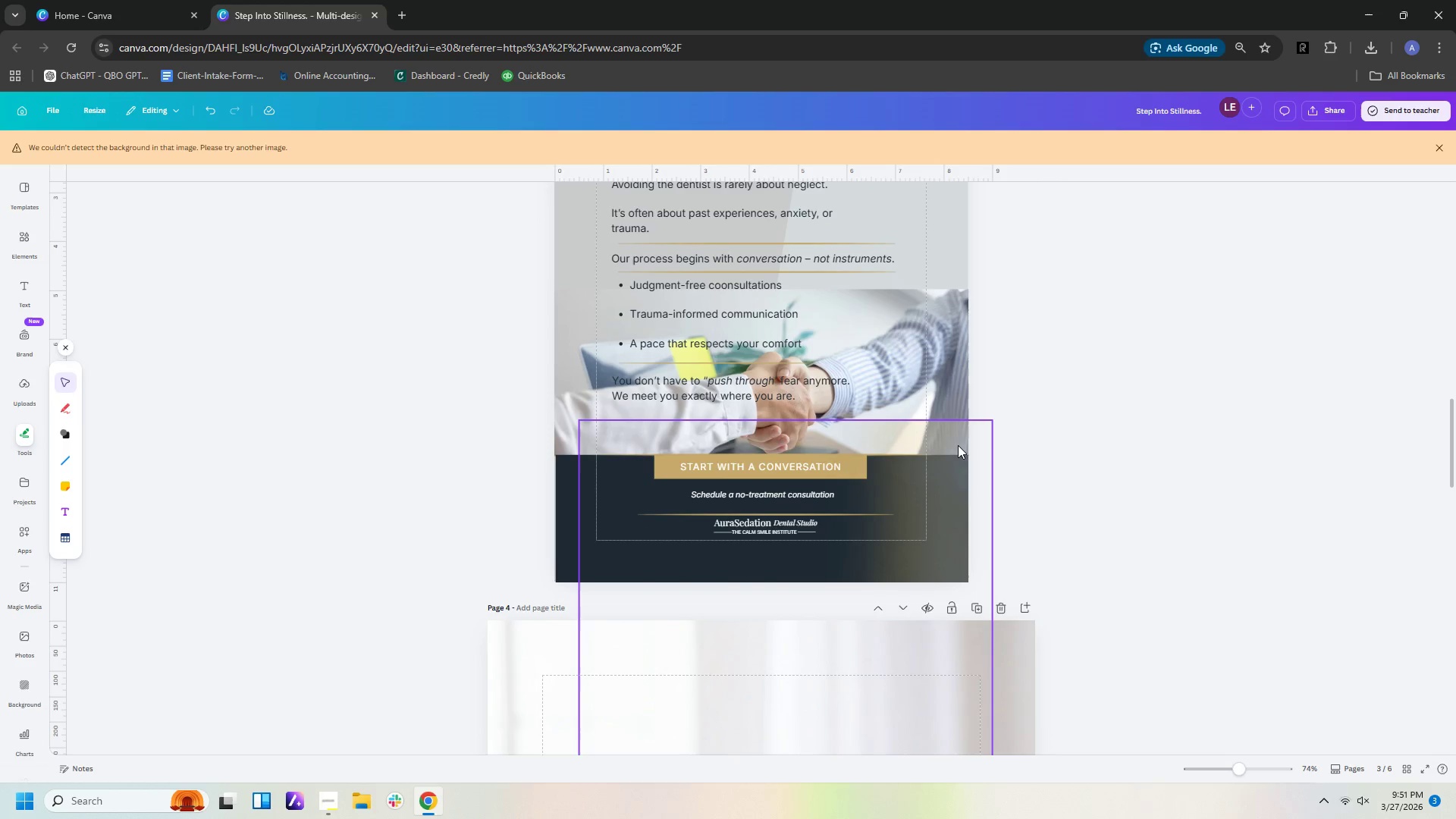 
left_click_drag(start_coordinate=[958, 445], to_coordinate=[934, 71])
 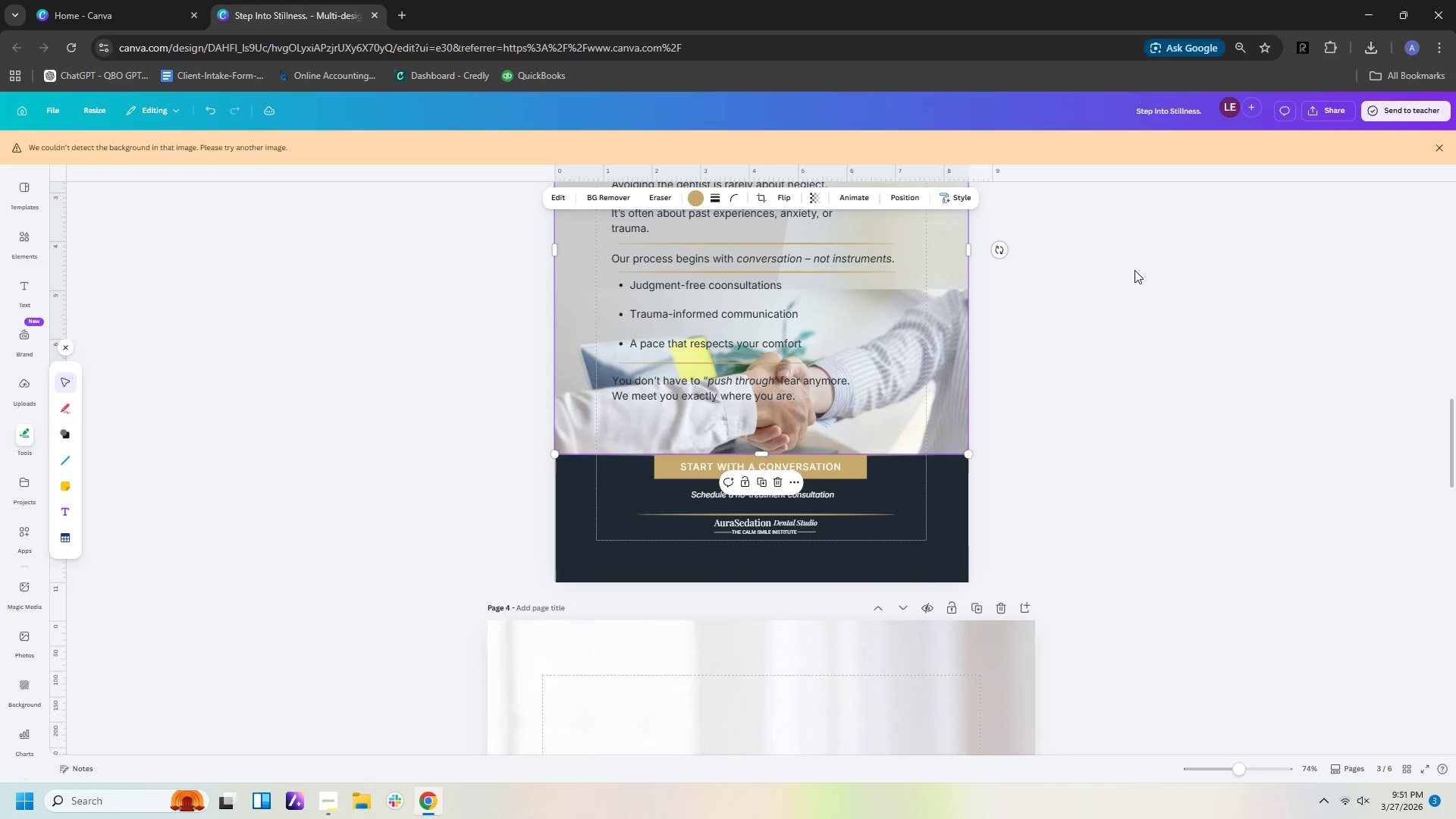 
left_click([1134, 270])
 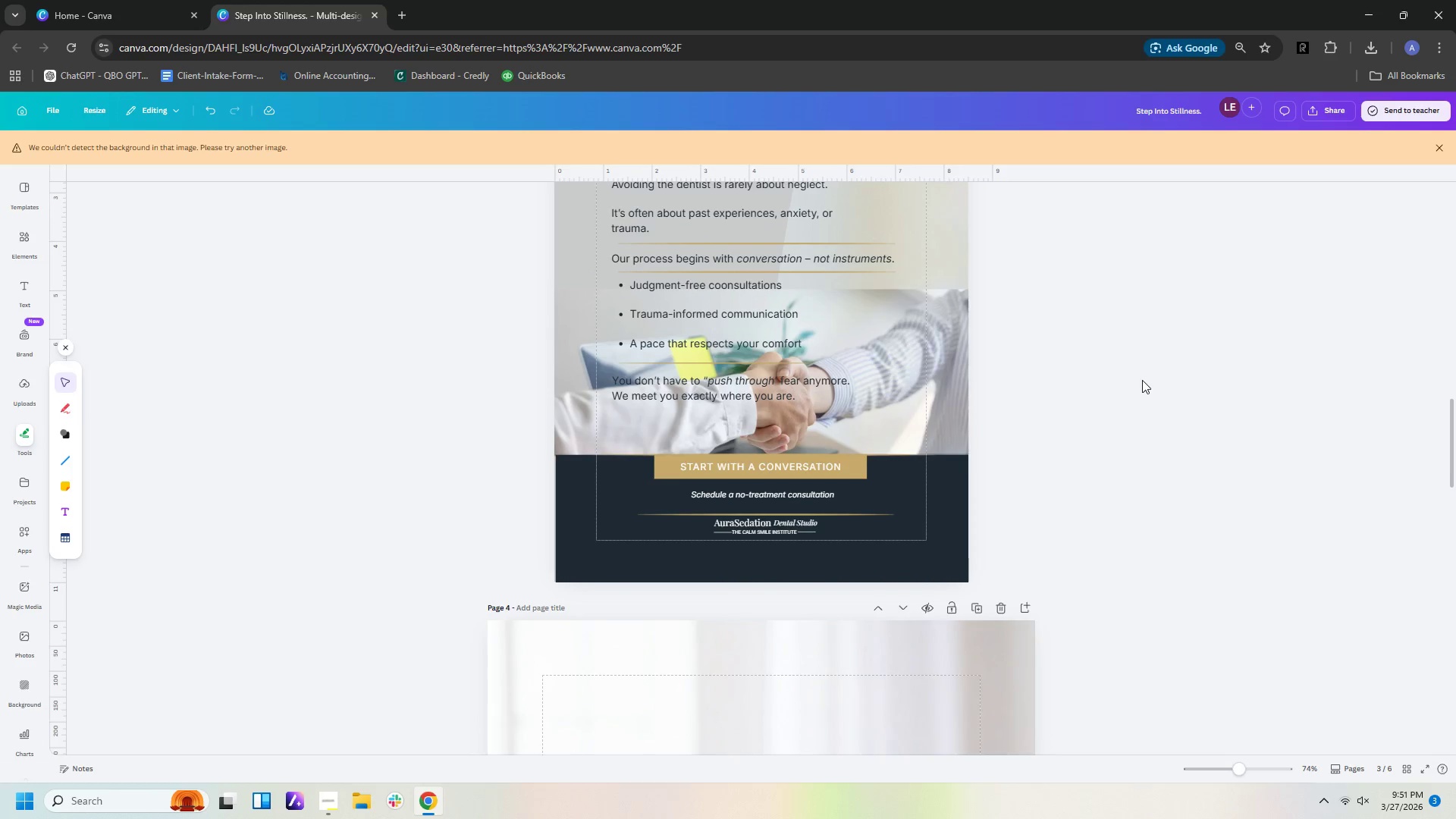 
scroll: coordinate [1142, 382], scroll_direction: up, amount: 3.0
 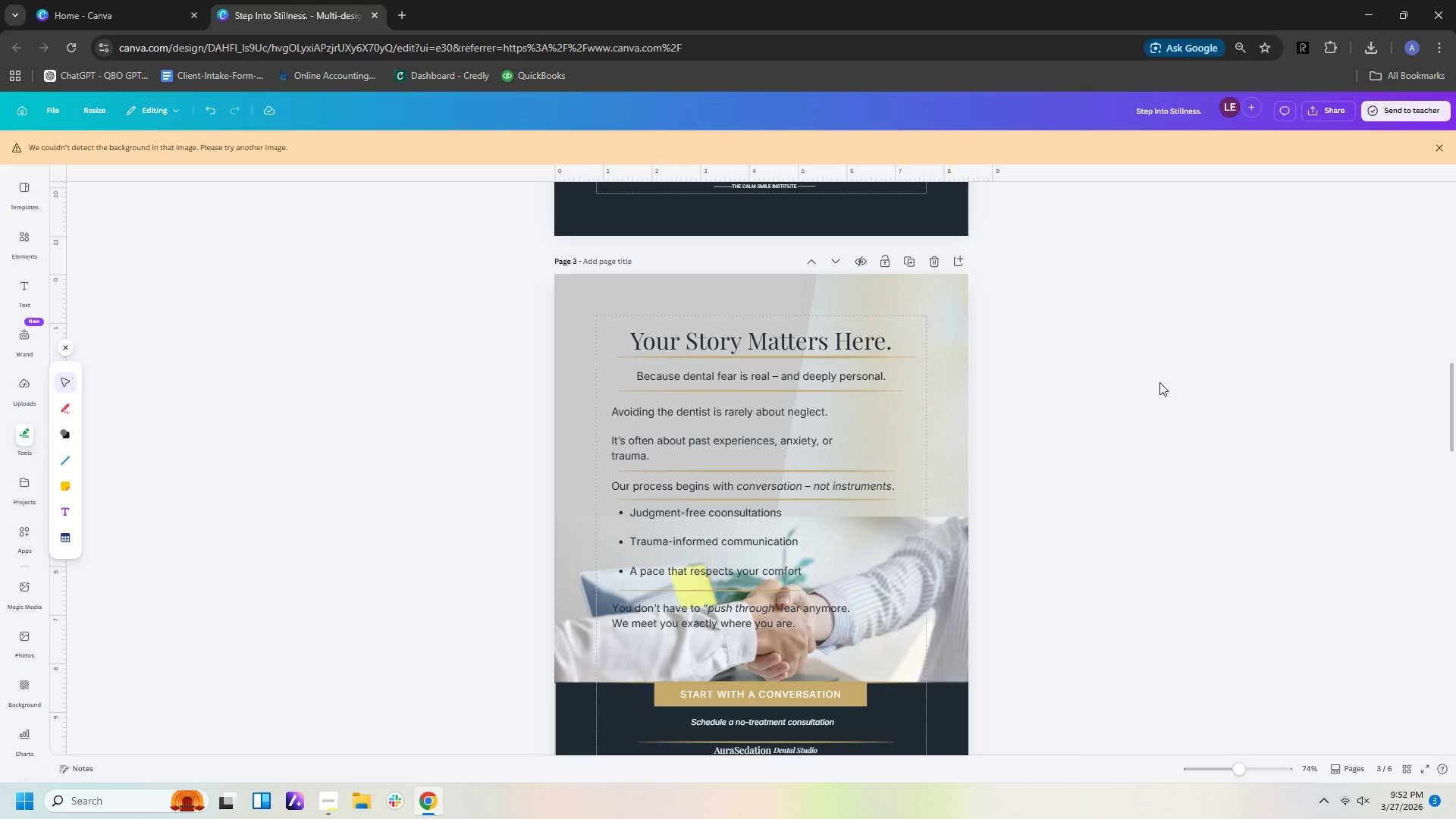 
wait(6.29)
 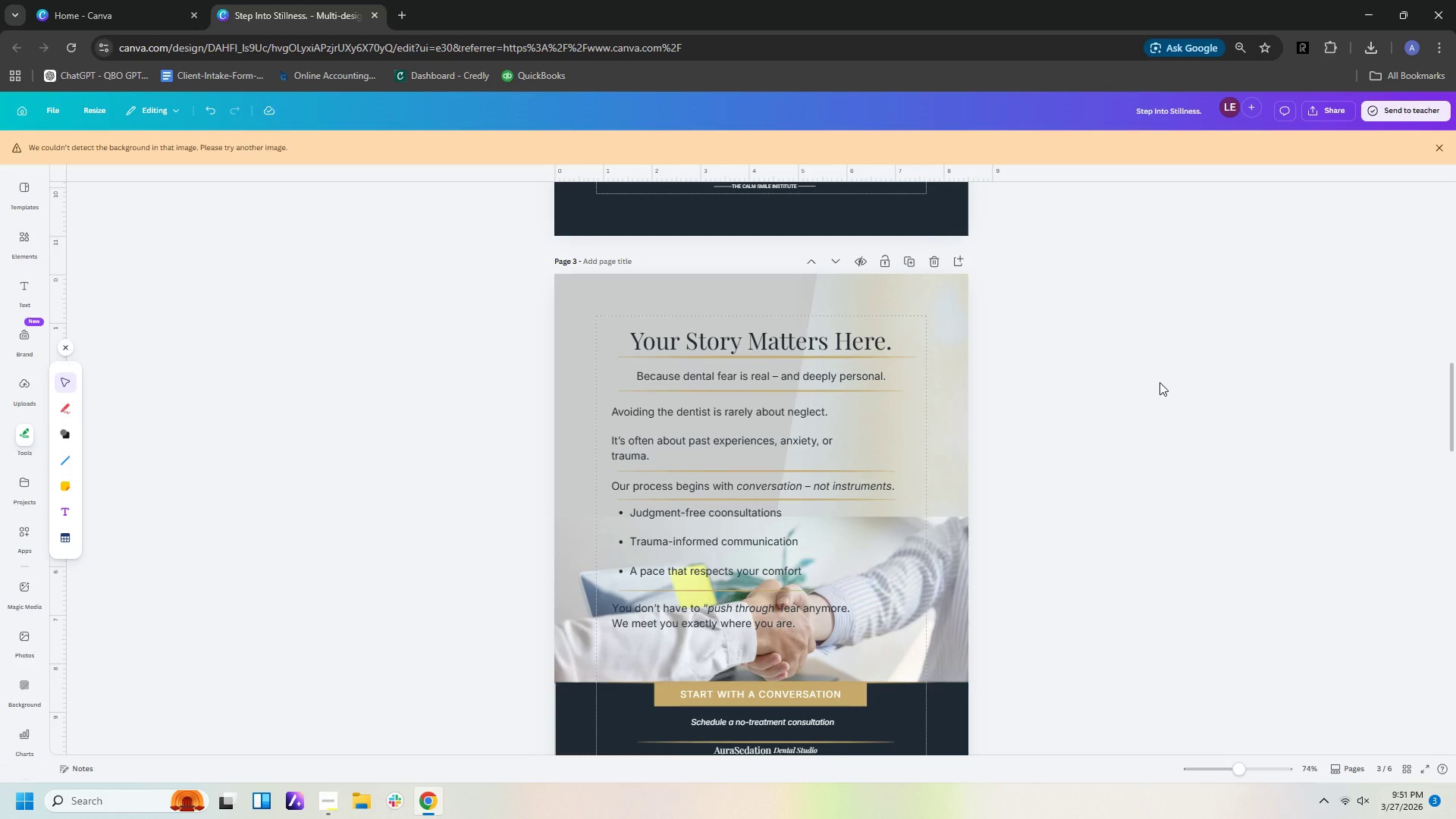 
left_click_drag(start_coordinate=[905, 306], to_coordinate=[898, 437])
 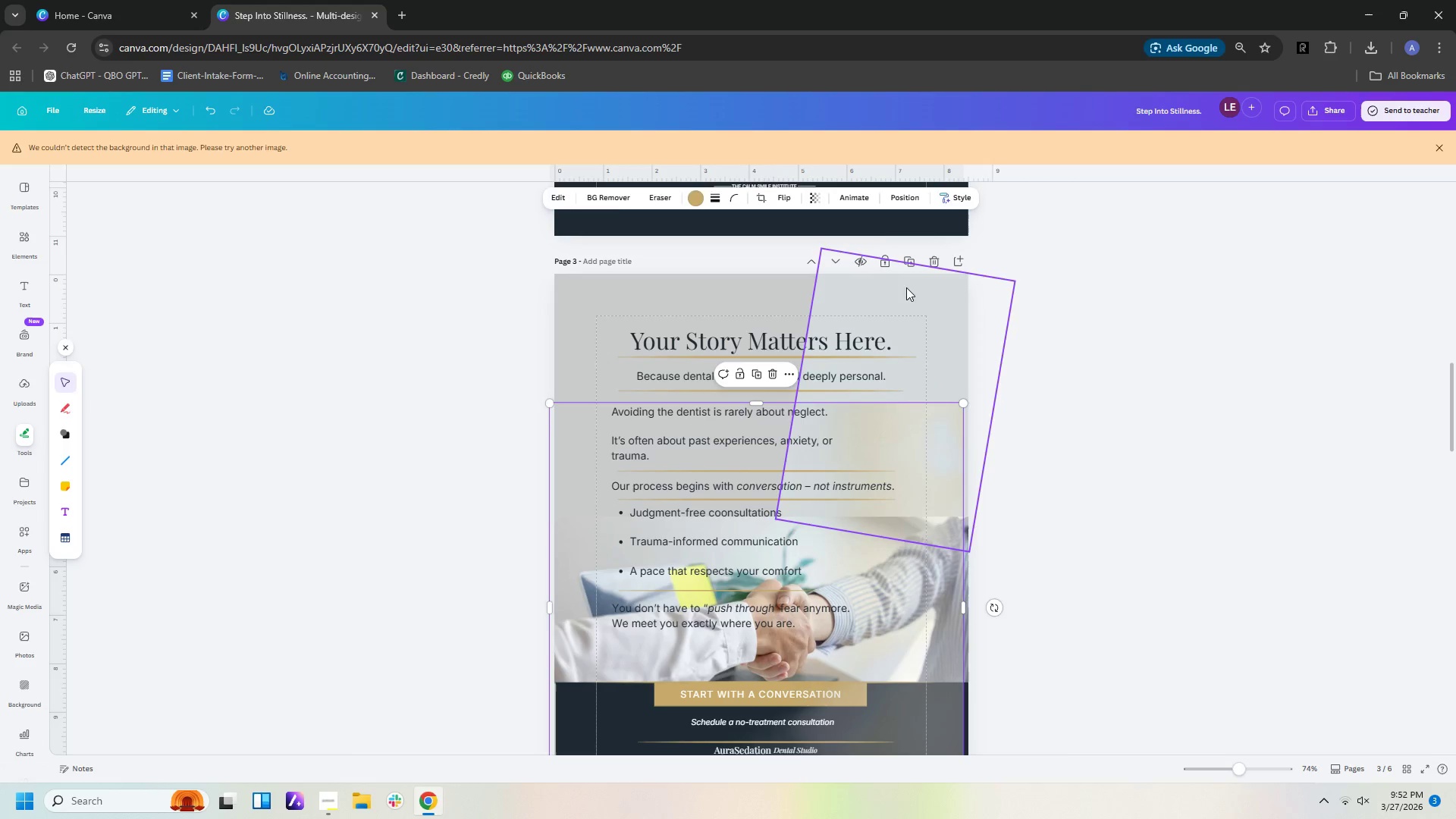 
left_click([912, 277])
 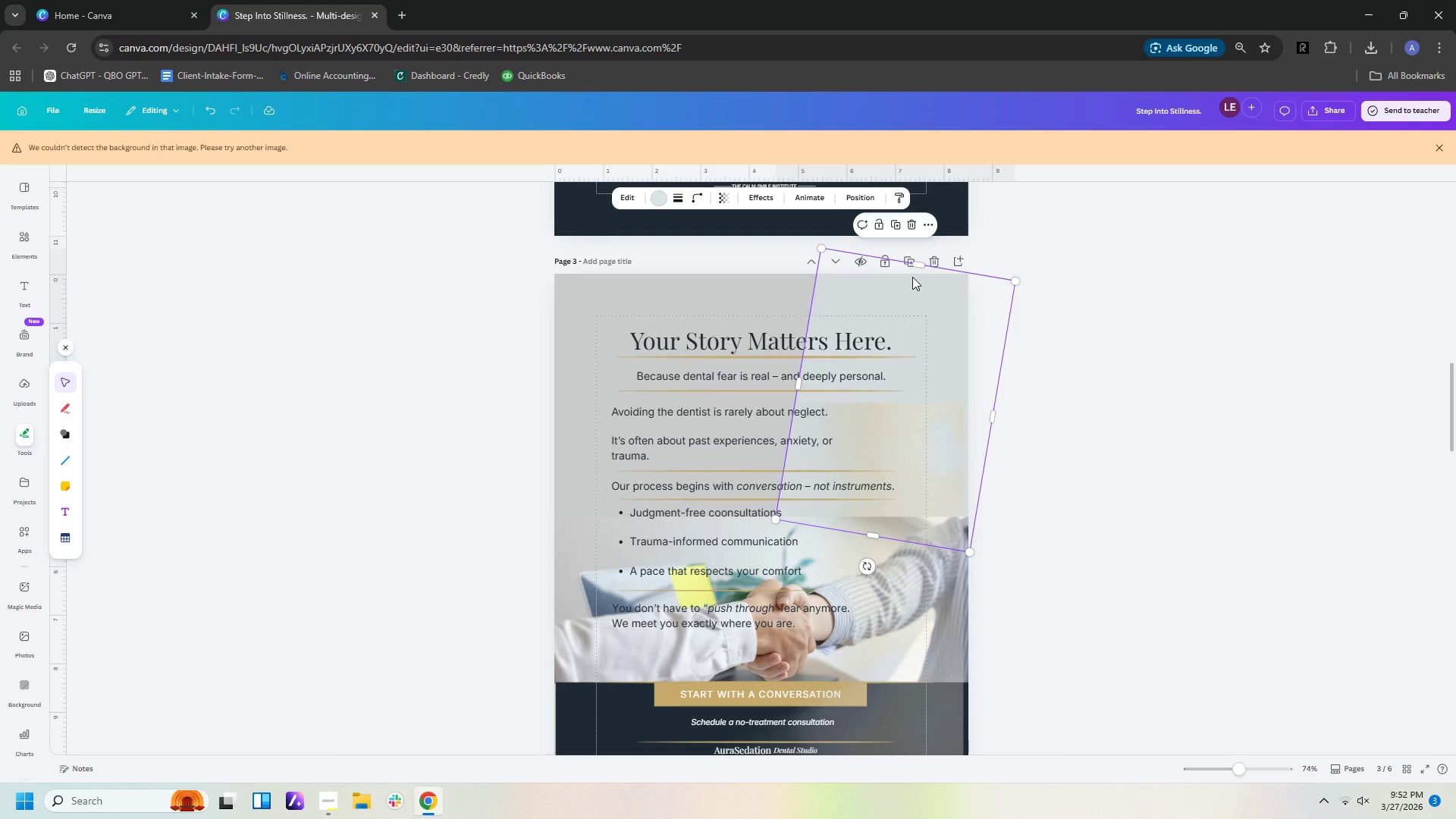 
key(Control+C)
 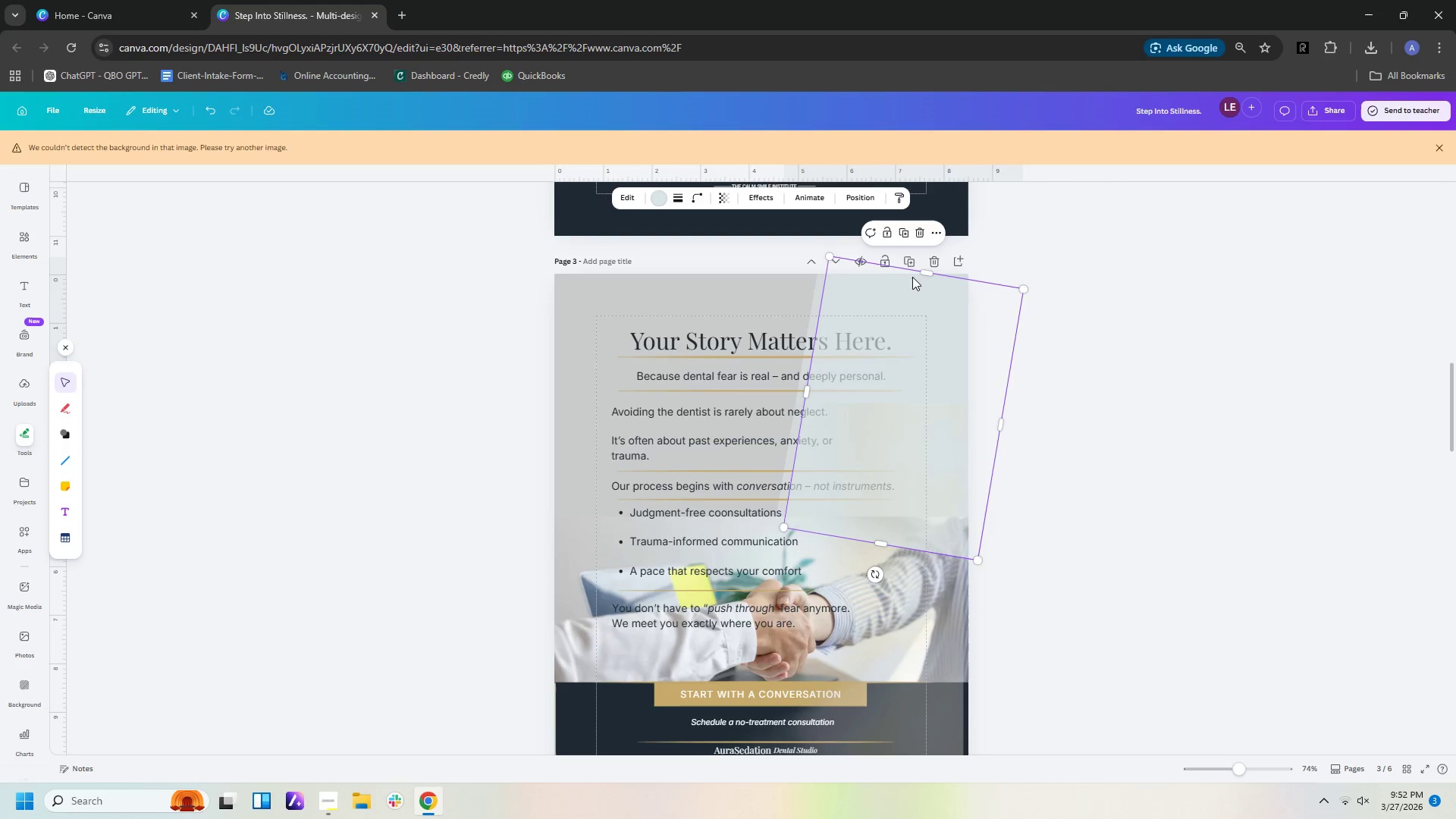 
key(Control+V)
 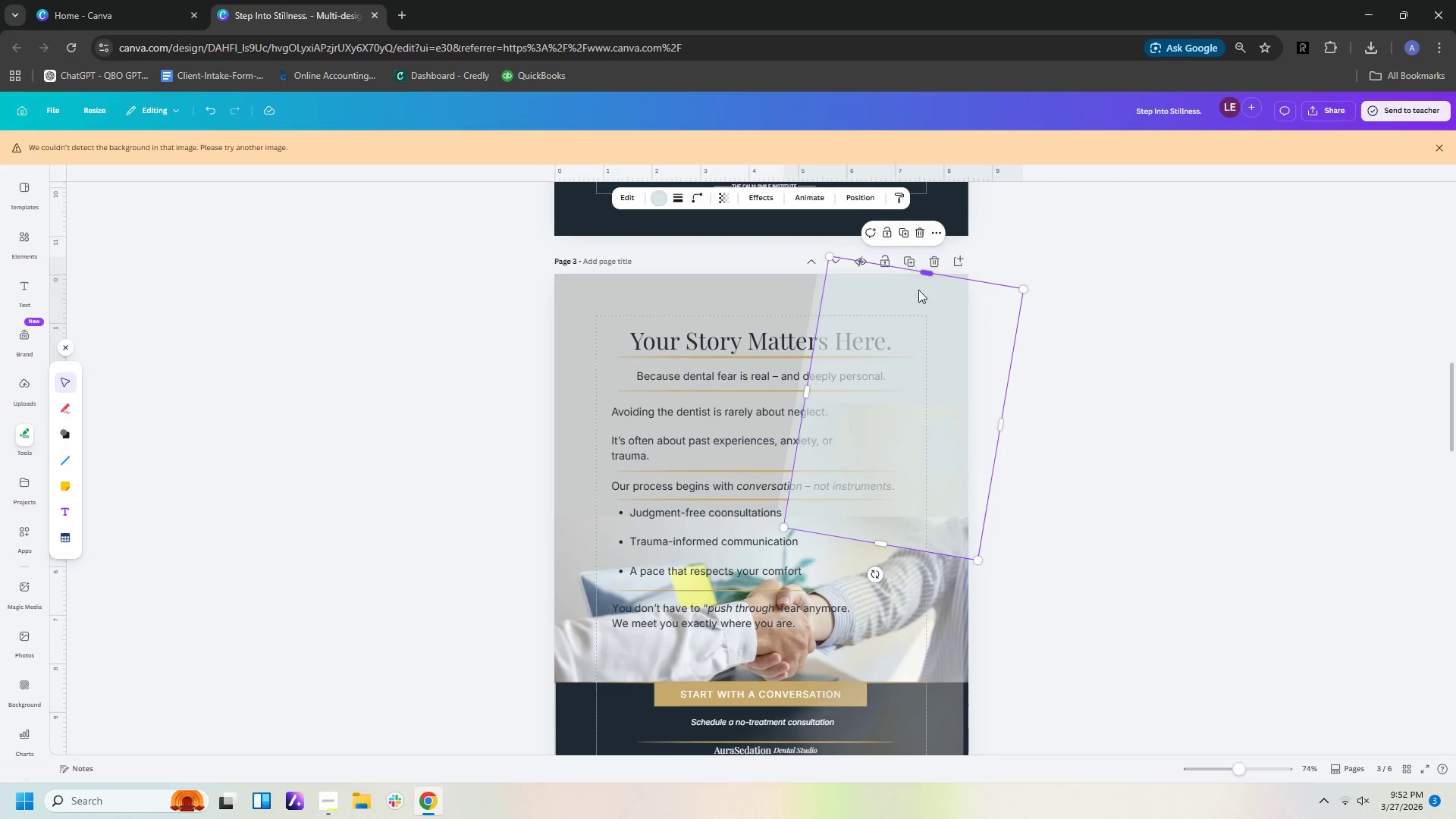 
left_click_drag(start_coordinate=[929, 343], to_coordinate=[833, 337])
 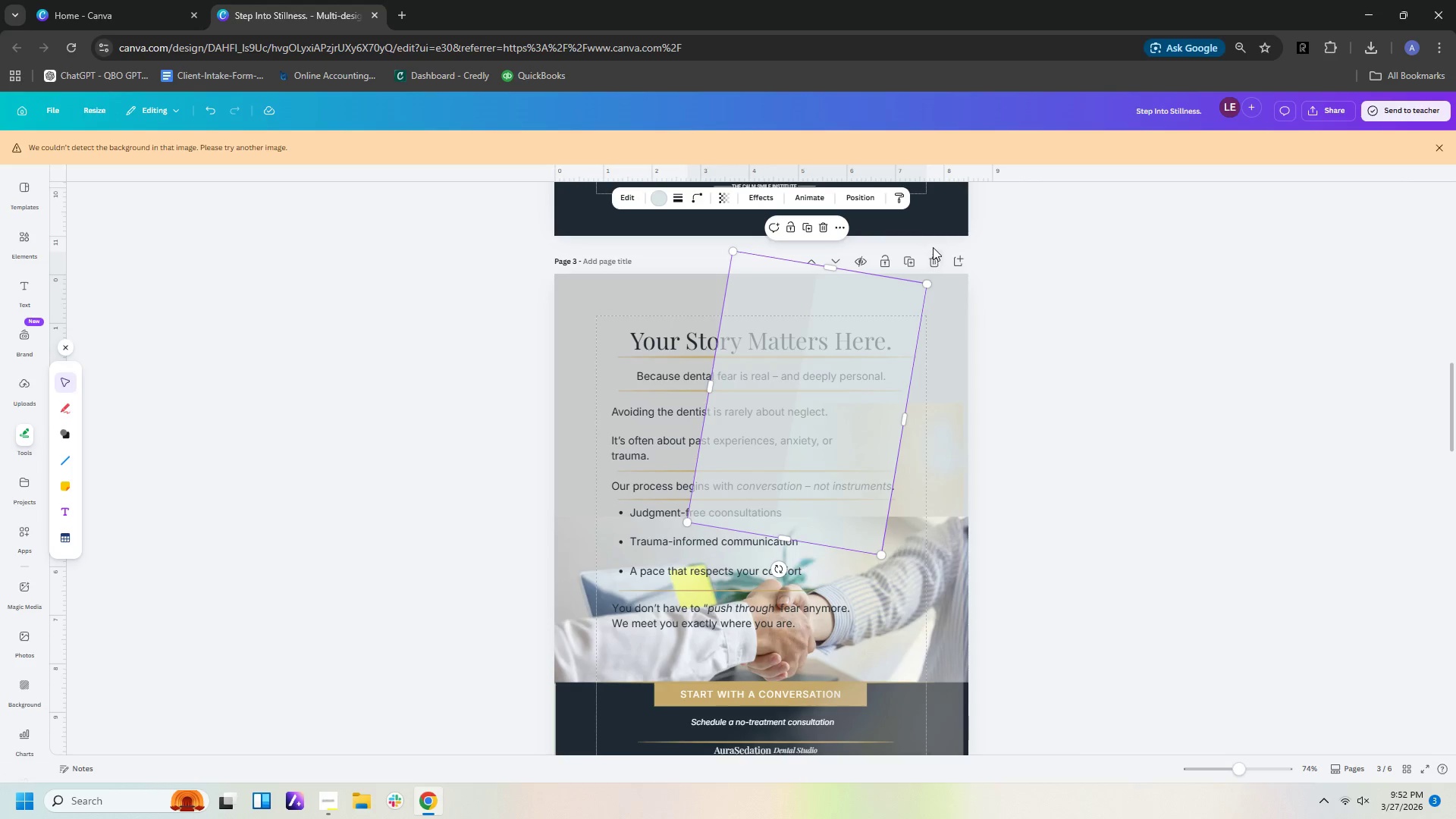 
left_click([857, 196])
 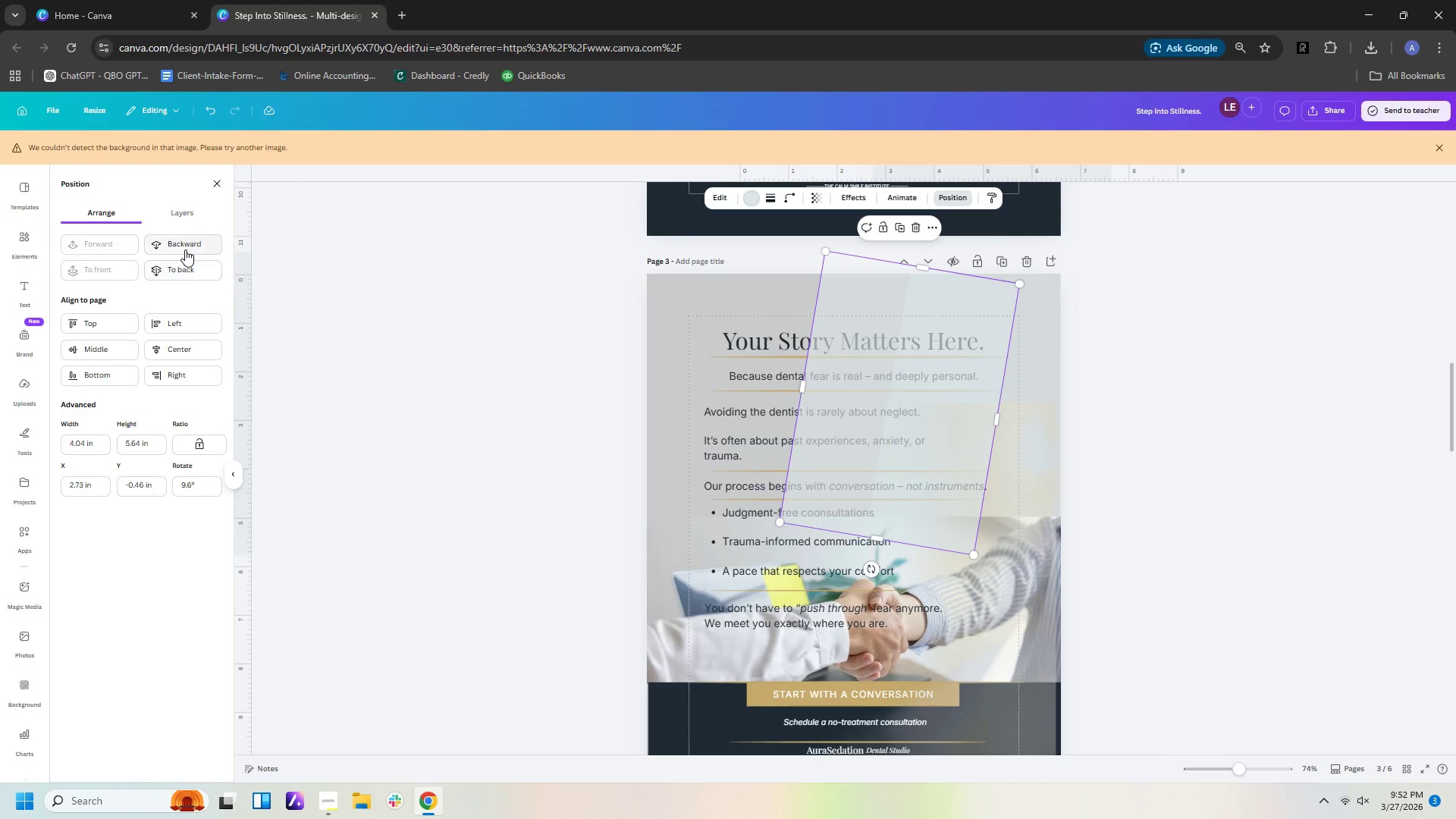 
double_click([185, 249])
 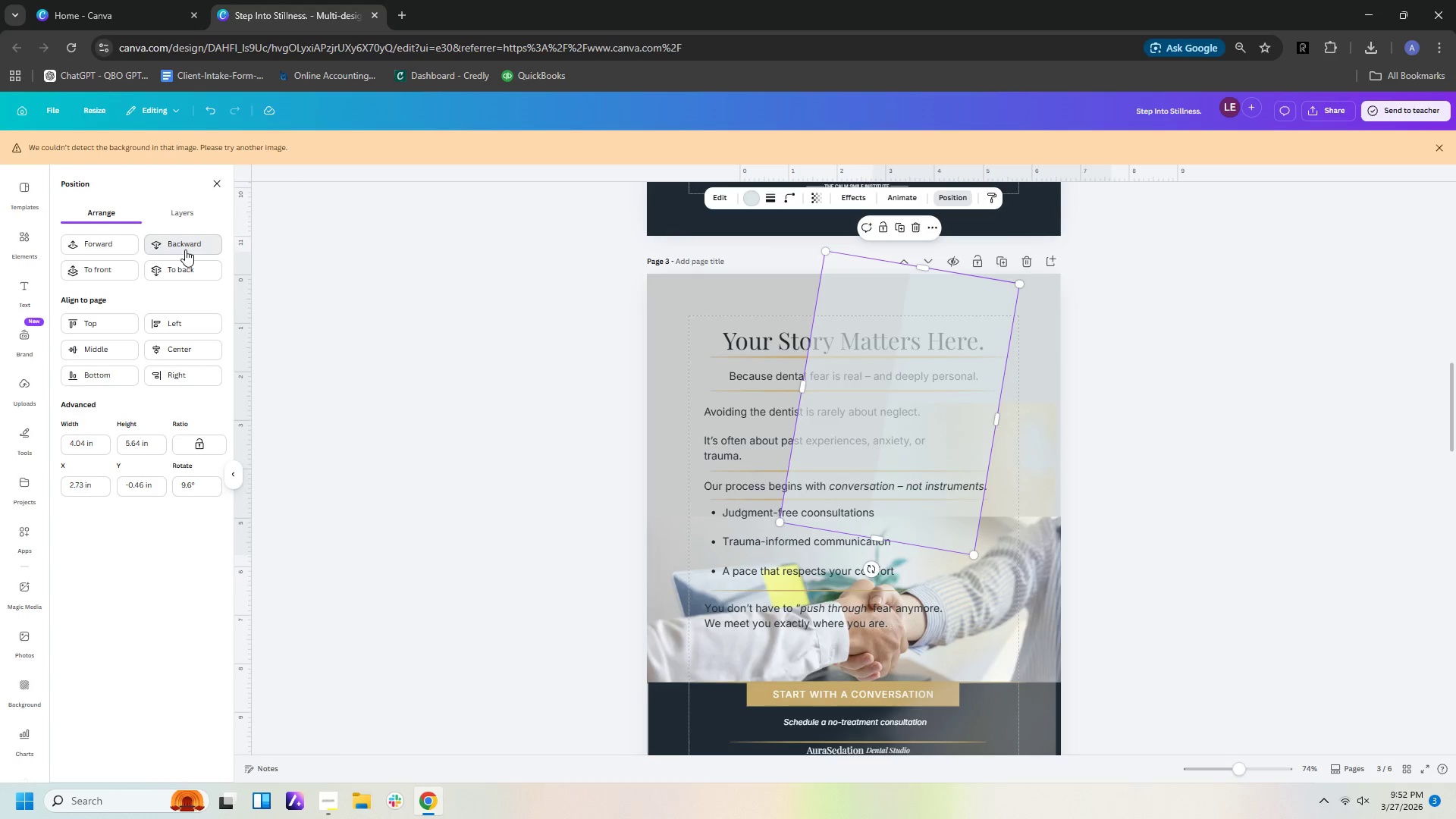 
triple_click([185, 249])
 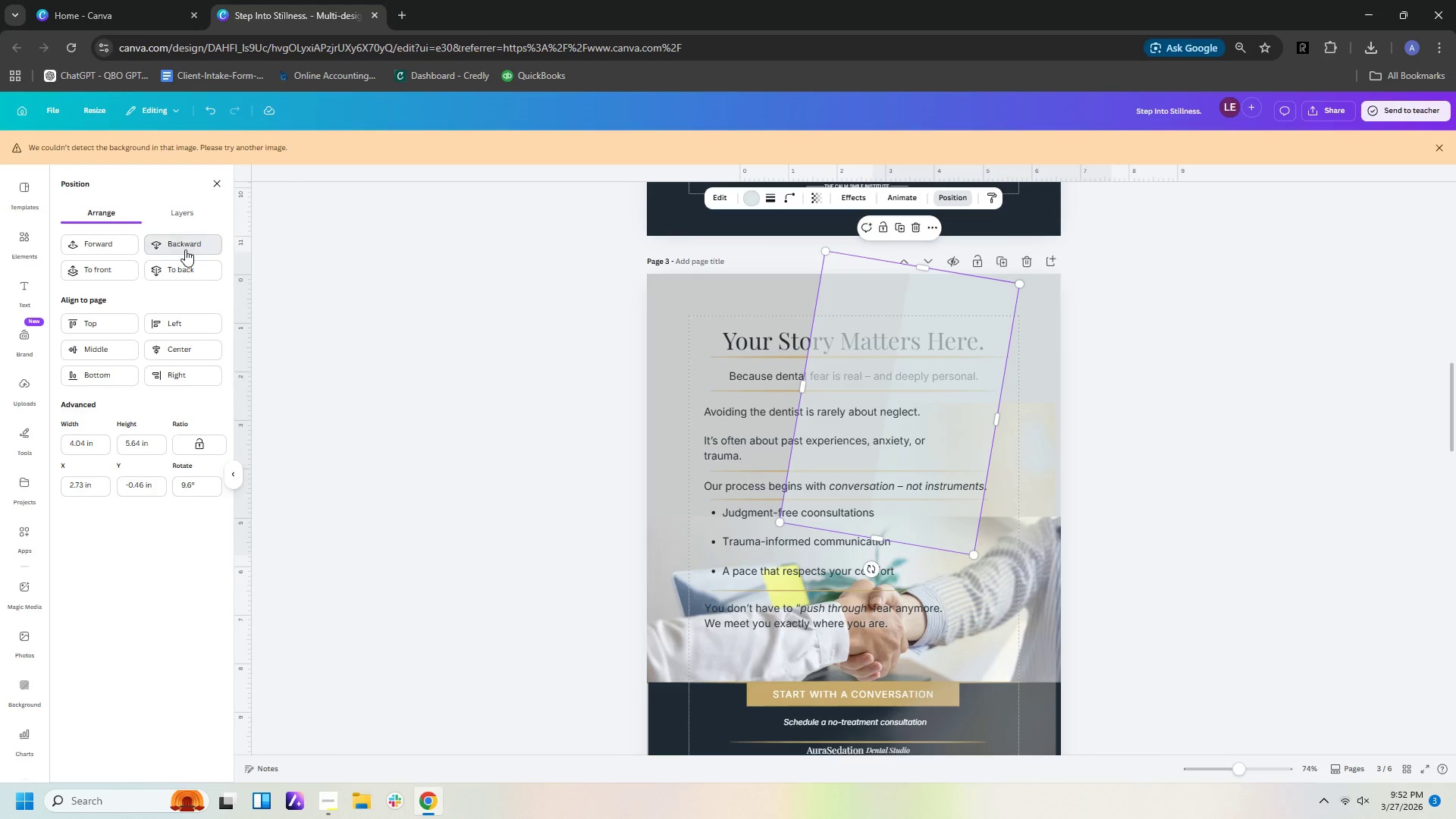 
triple_click([185, 249])
 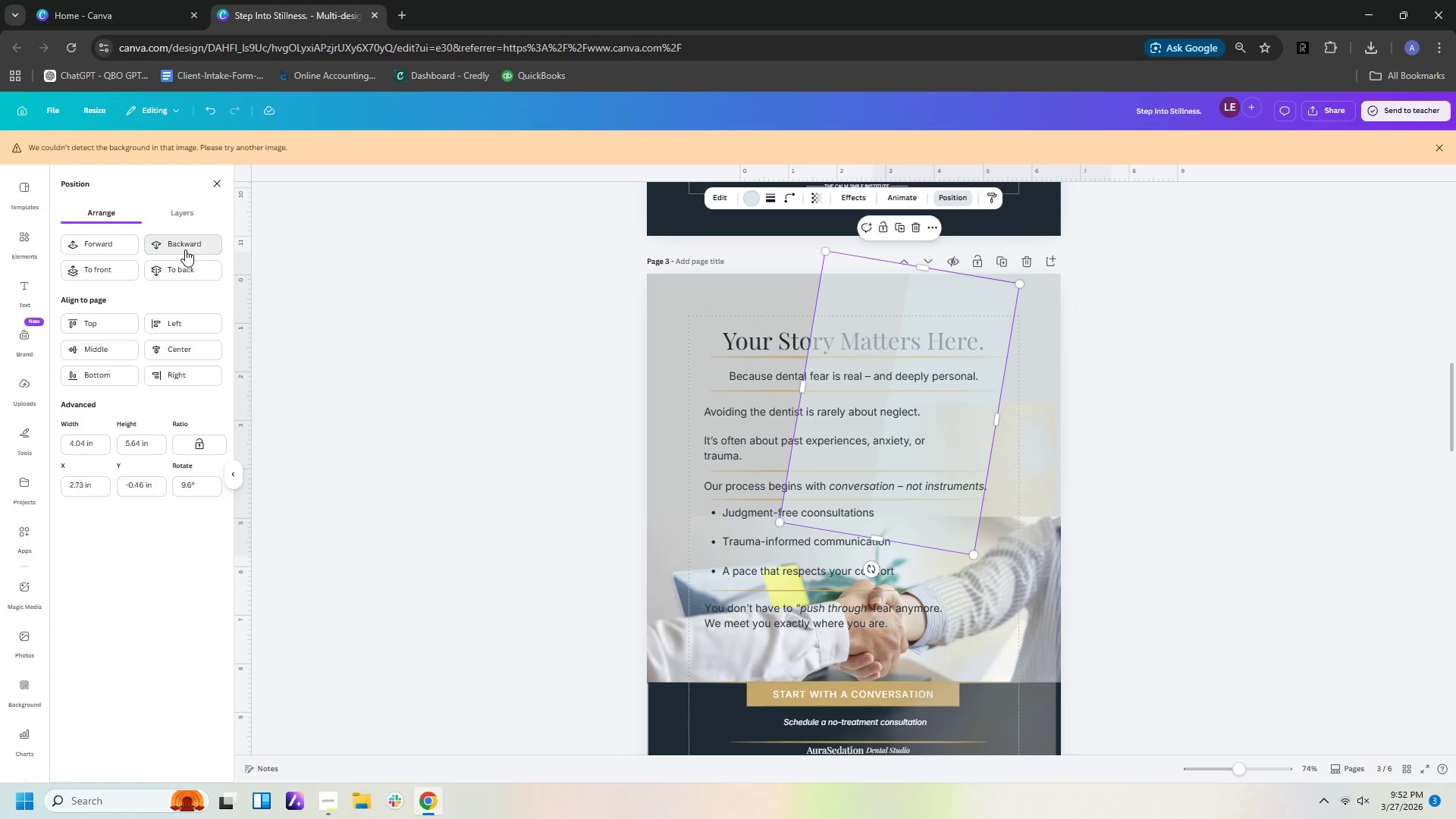 
triple_click([185, 249])
 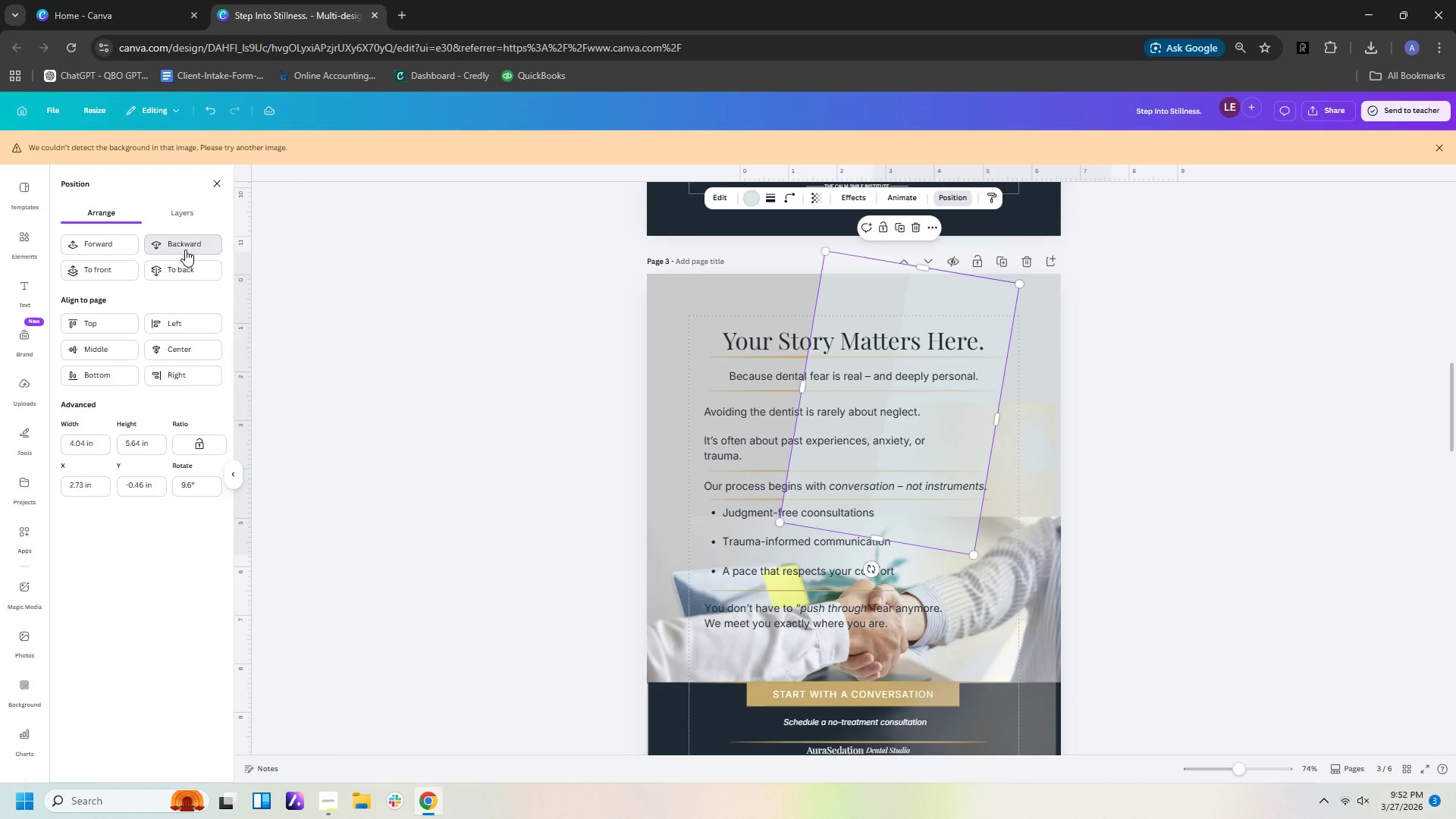 
triple_click([185, 249])
 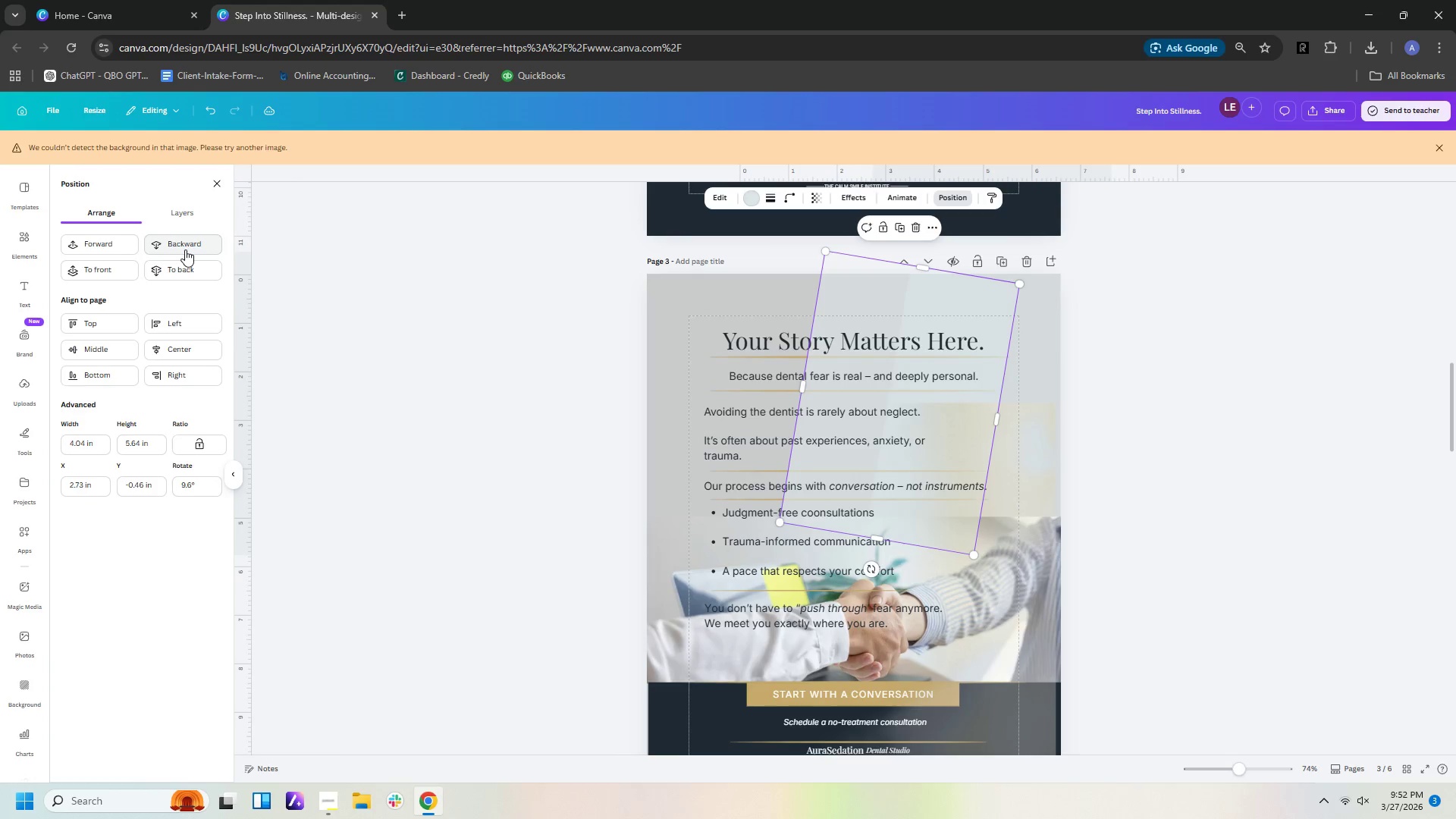 
left_click([185, 249])
 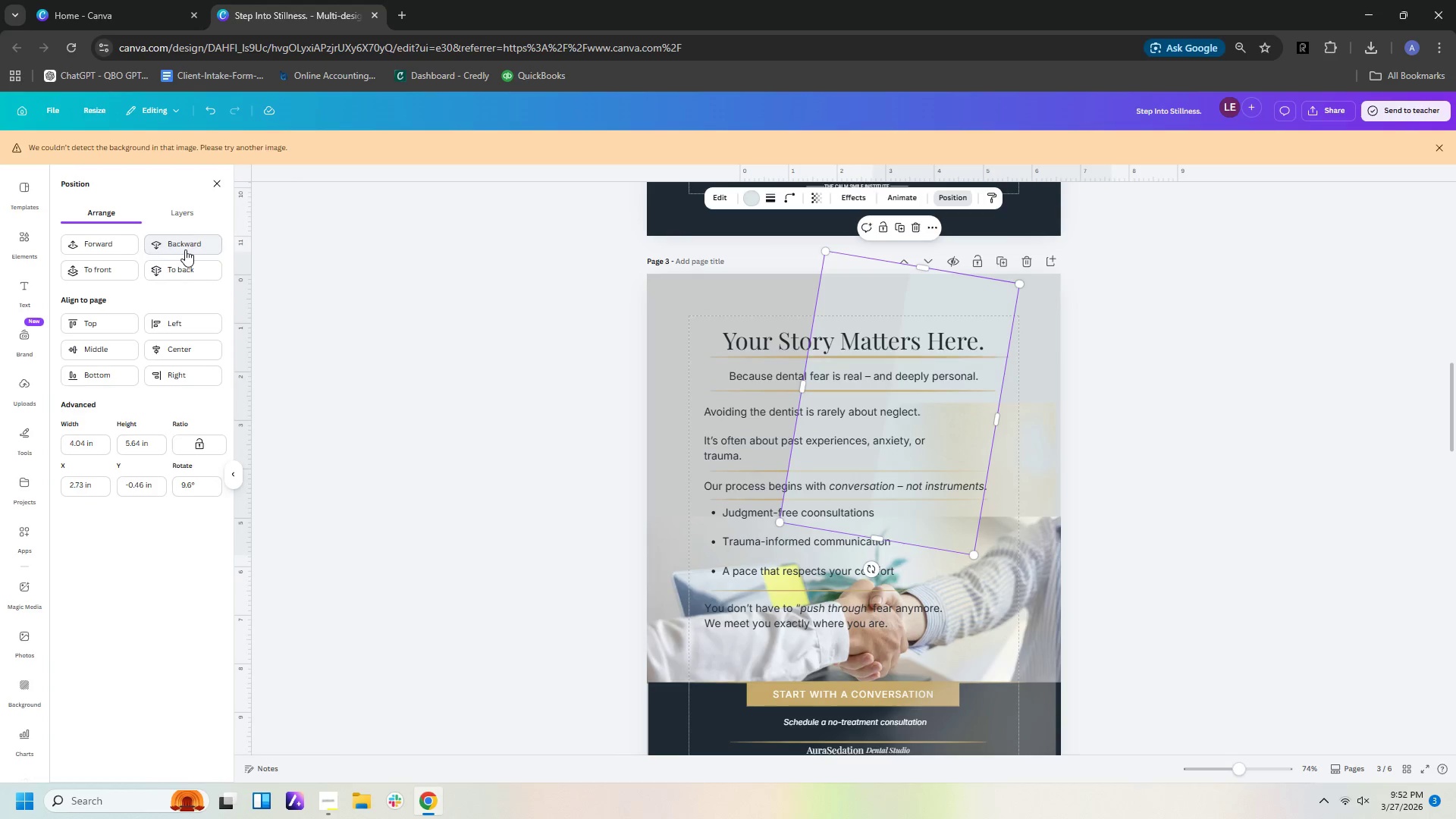 
double_click([185, 249])
 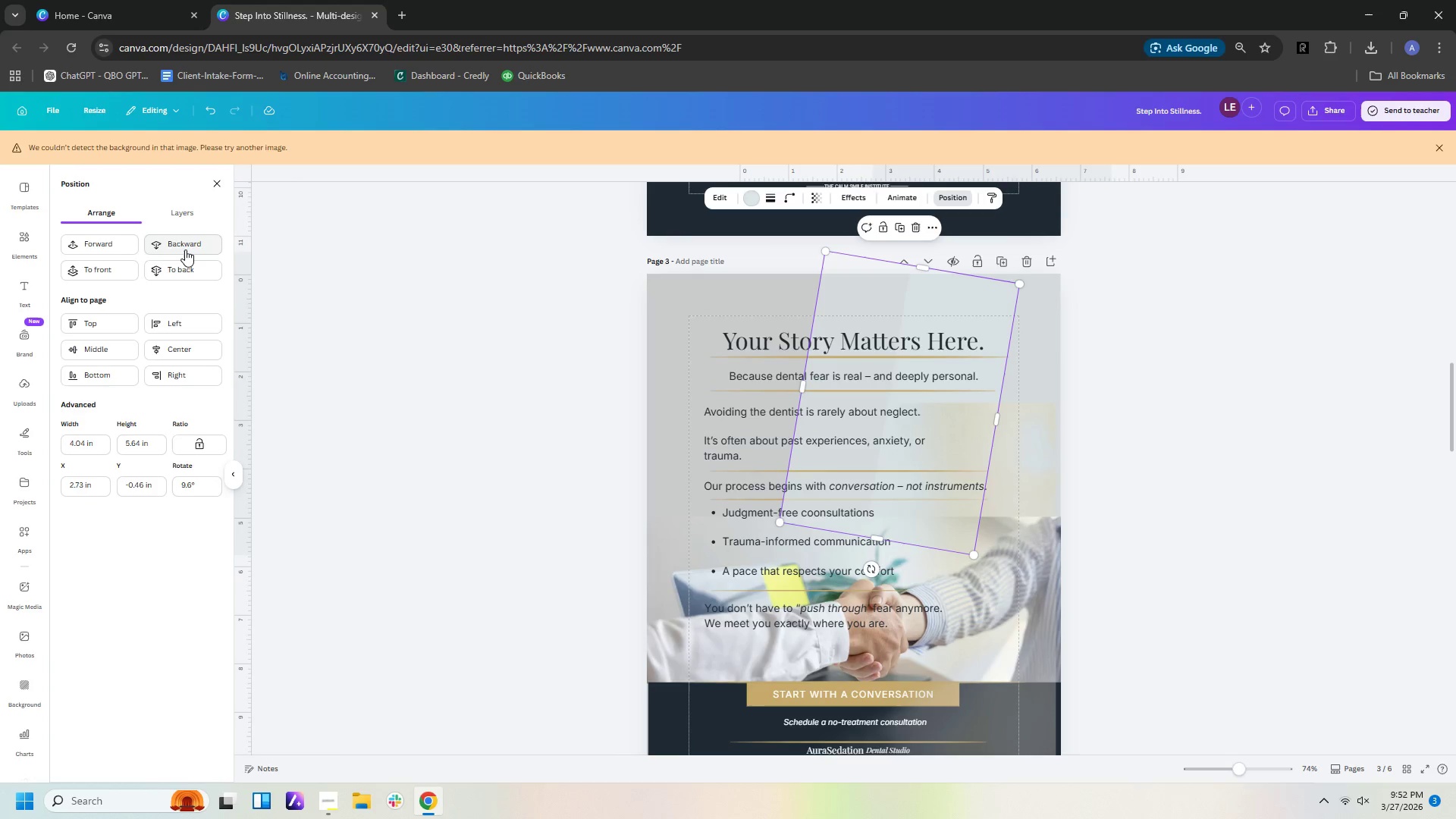 
left_click([185, 249])
 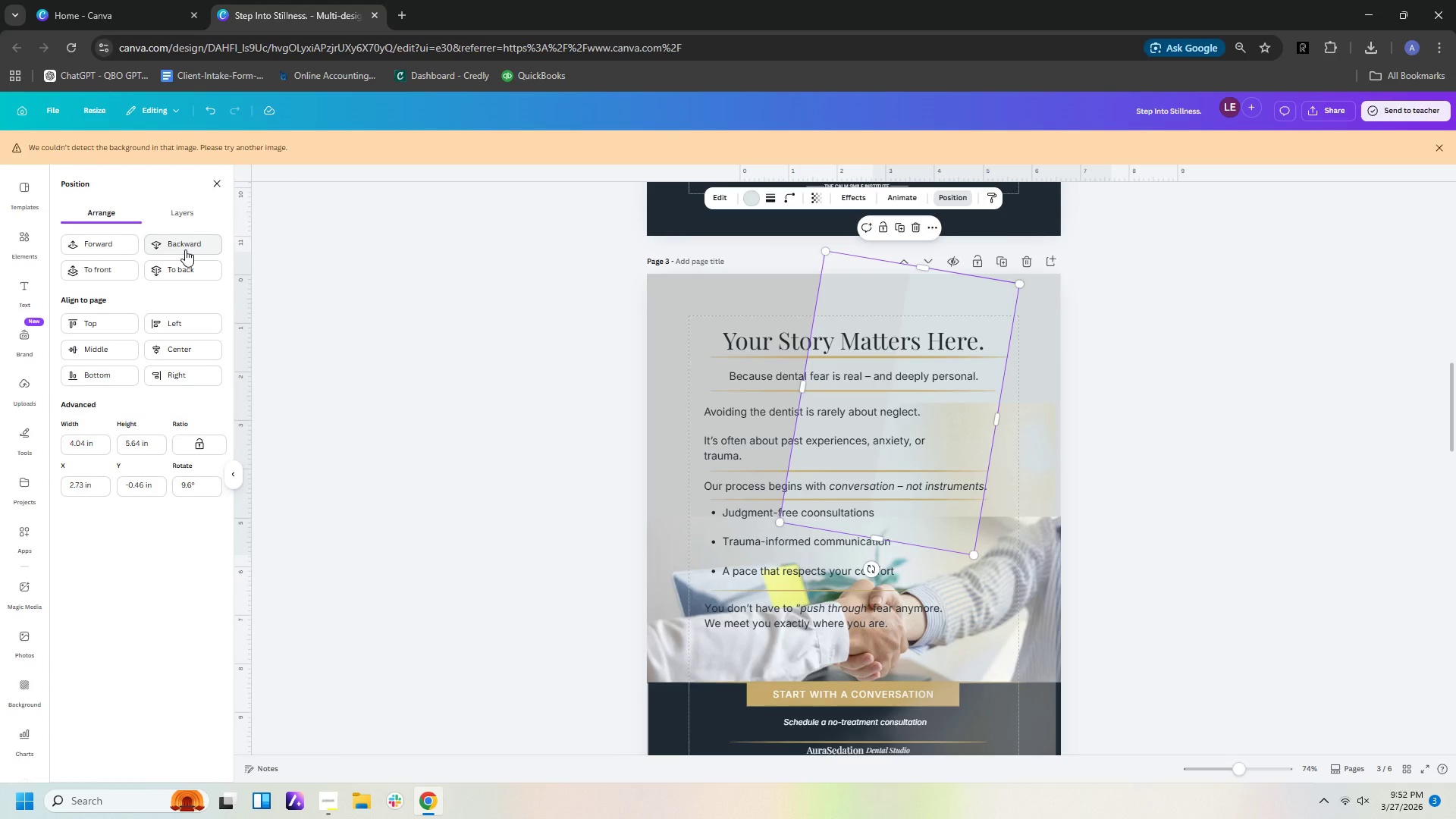 
left_click([185, 249])
 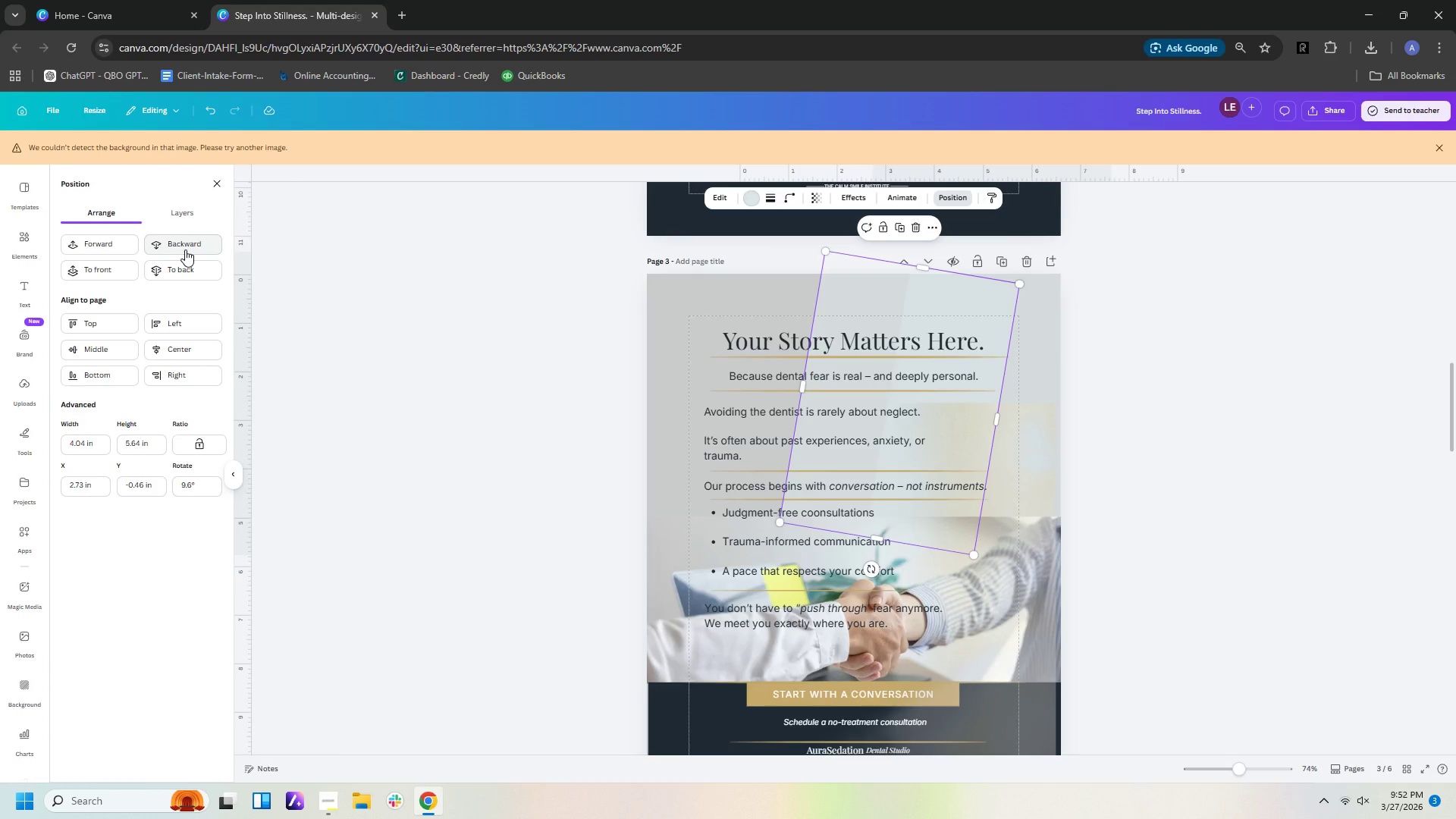 
left_click([185, 249])
 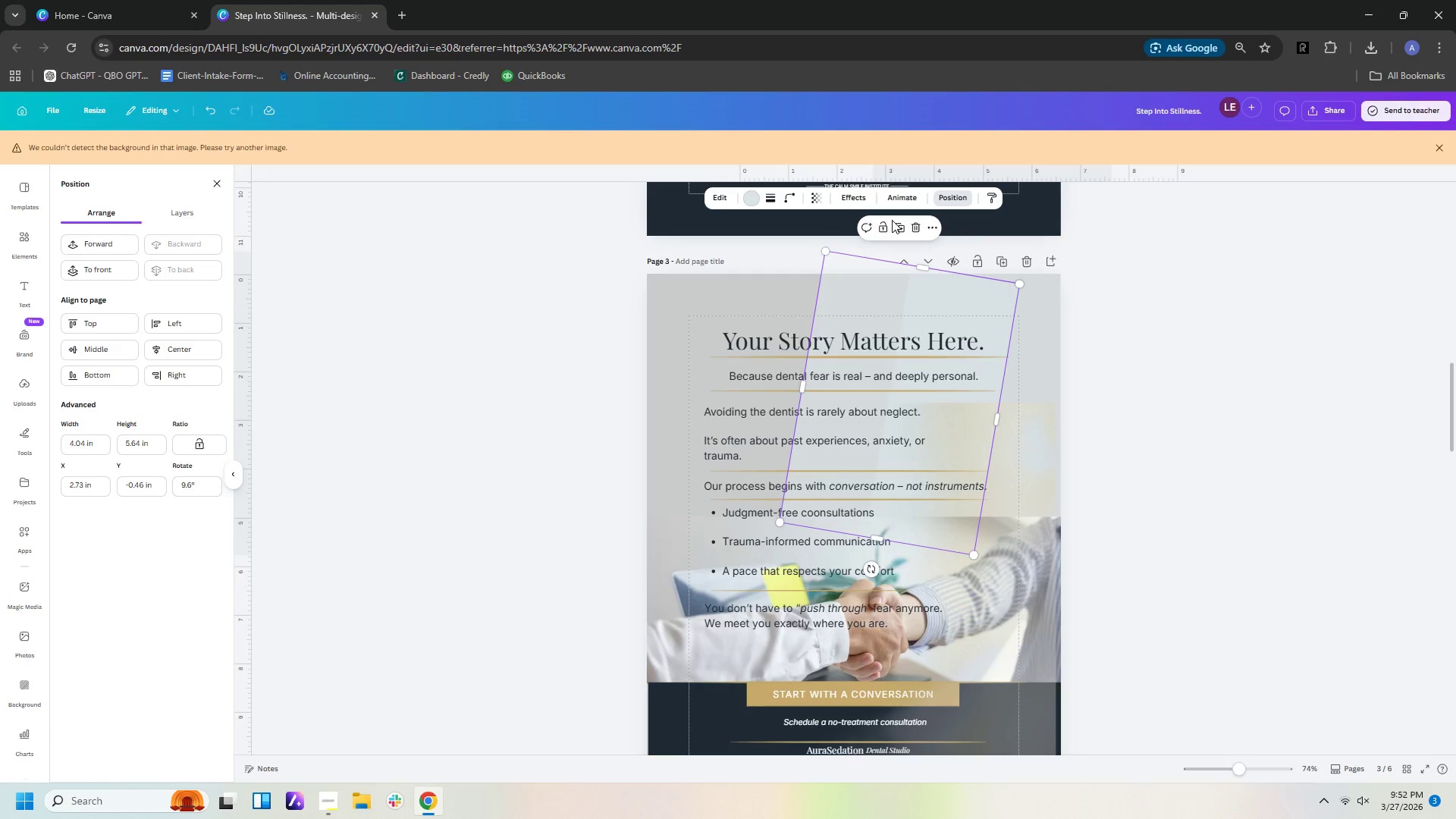 
left_click([755, 197])
 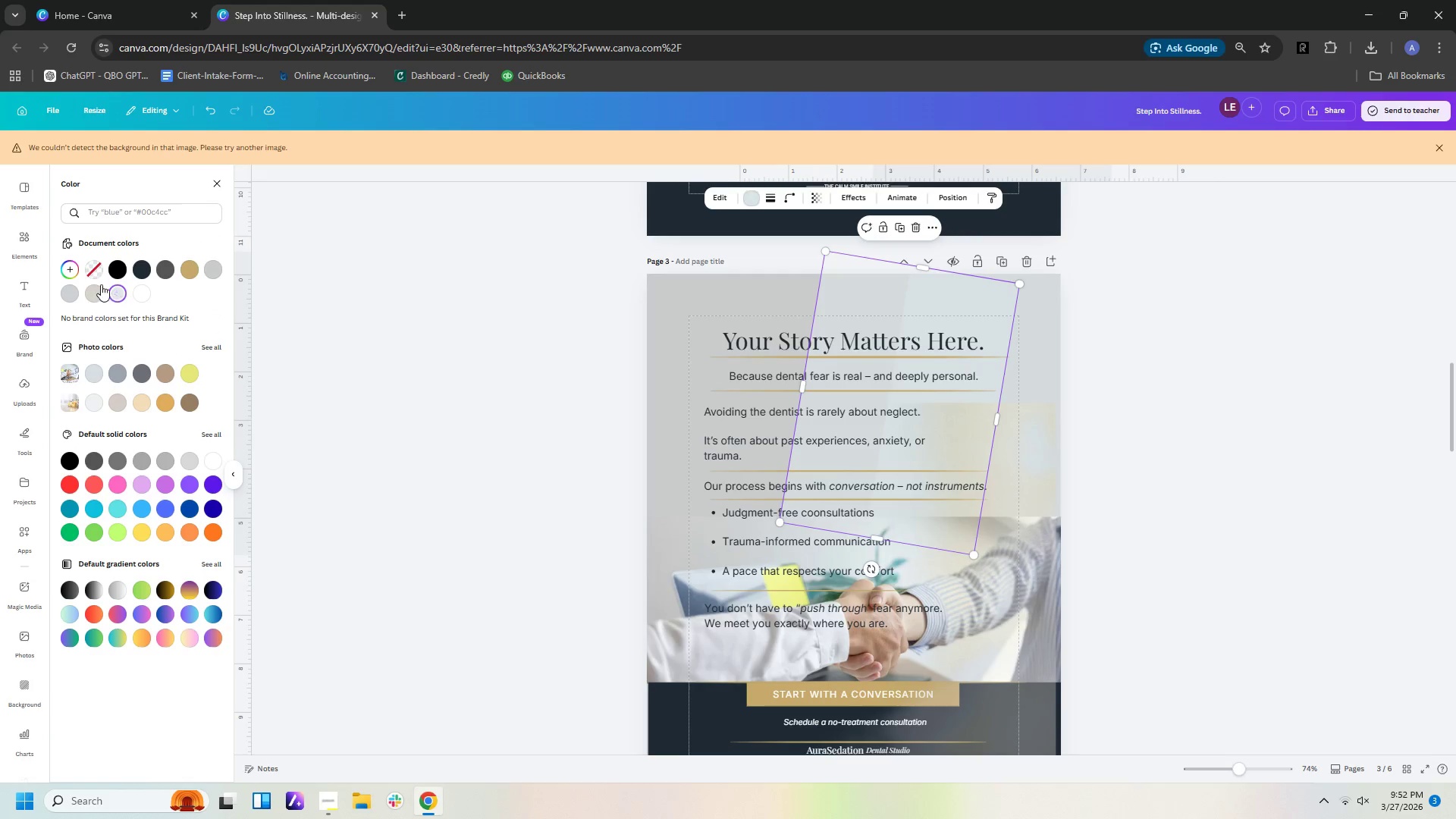 
left_click([74, 269])
 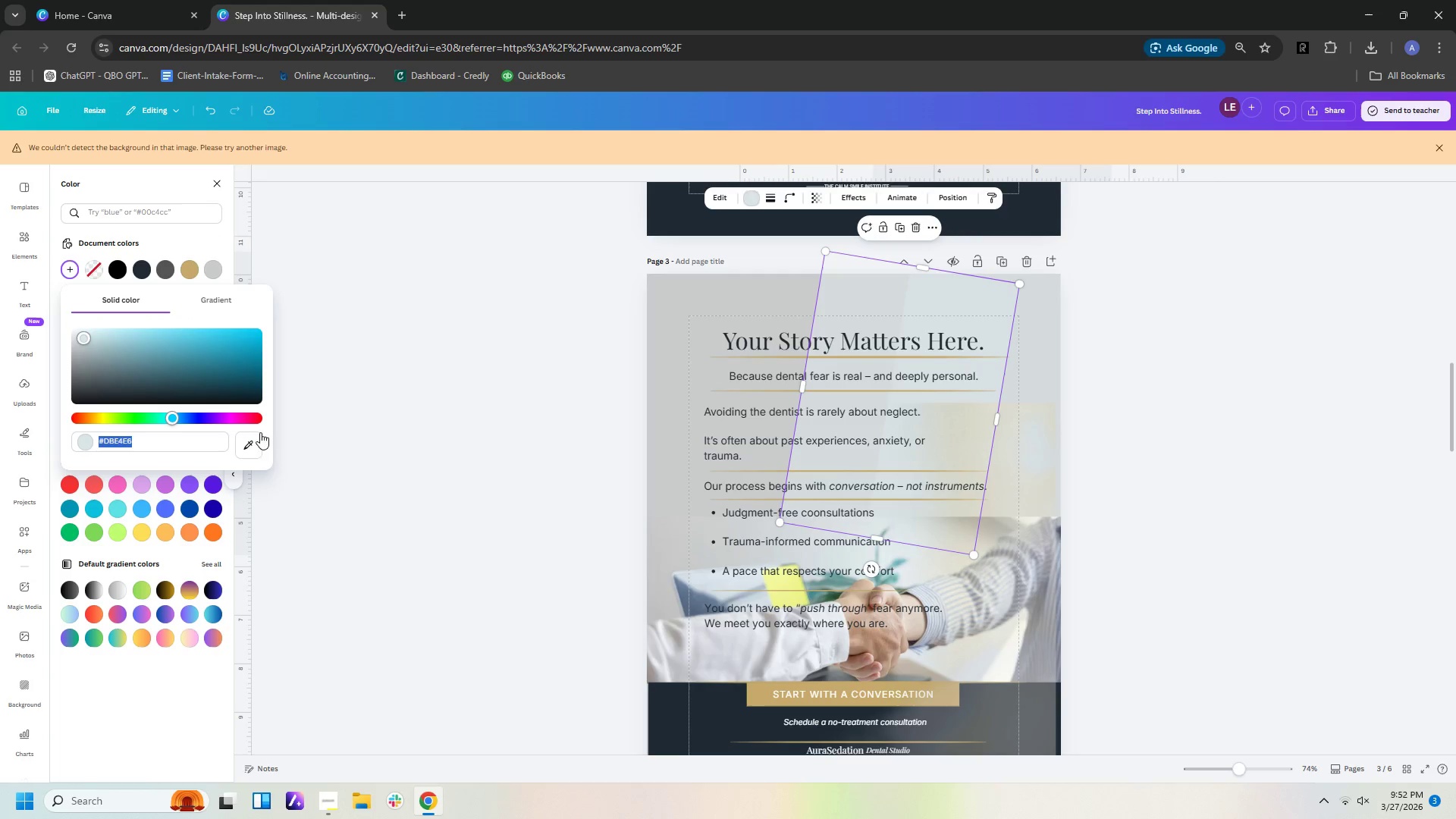 
left_click([250, 452])
 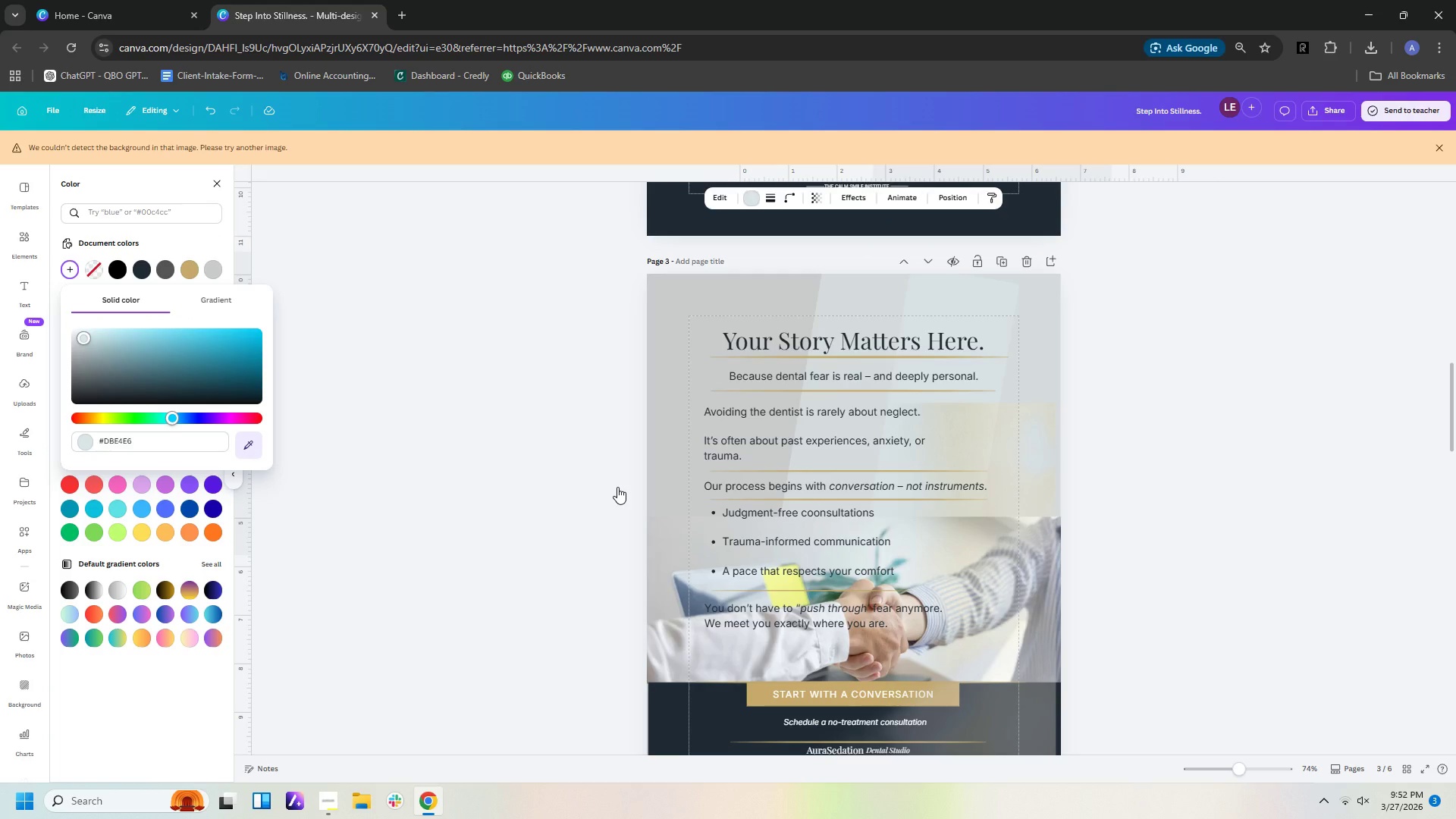 
wait(11.45)
 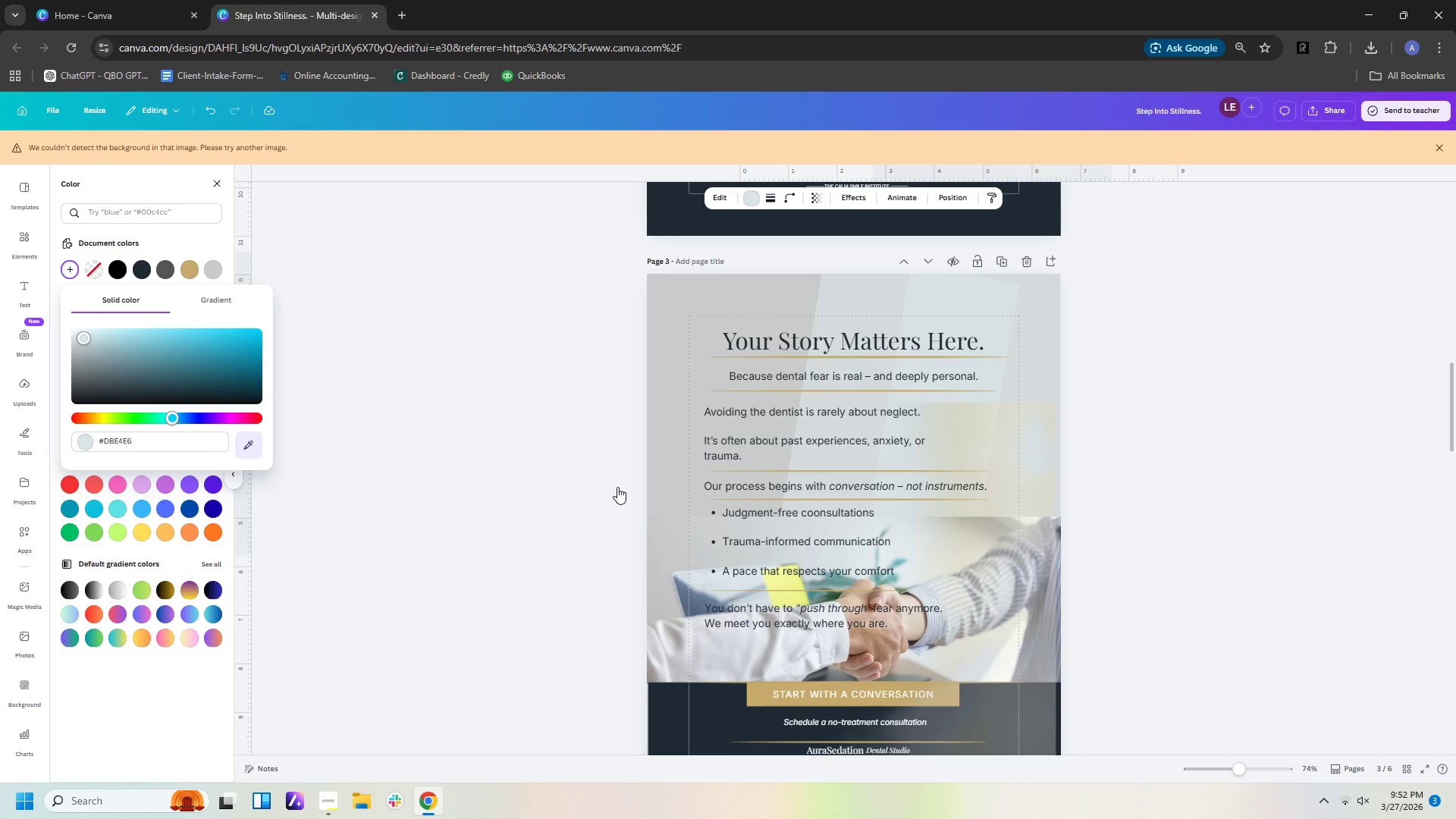 
scroll: coordinate [1162, 633], scroll_direction: up, amount: 5.0
 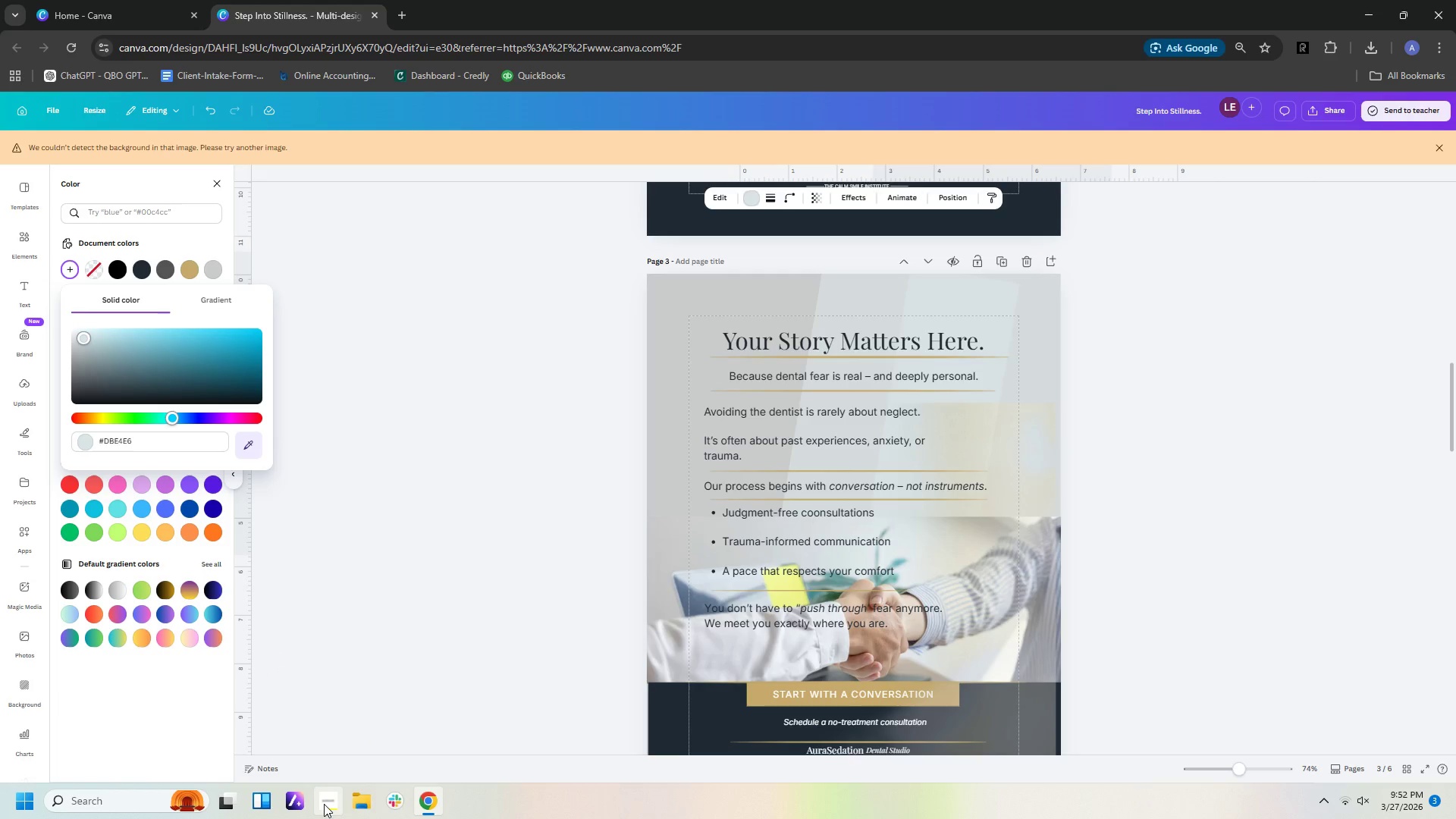 
left_click([324, 804])